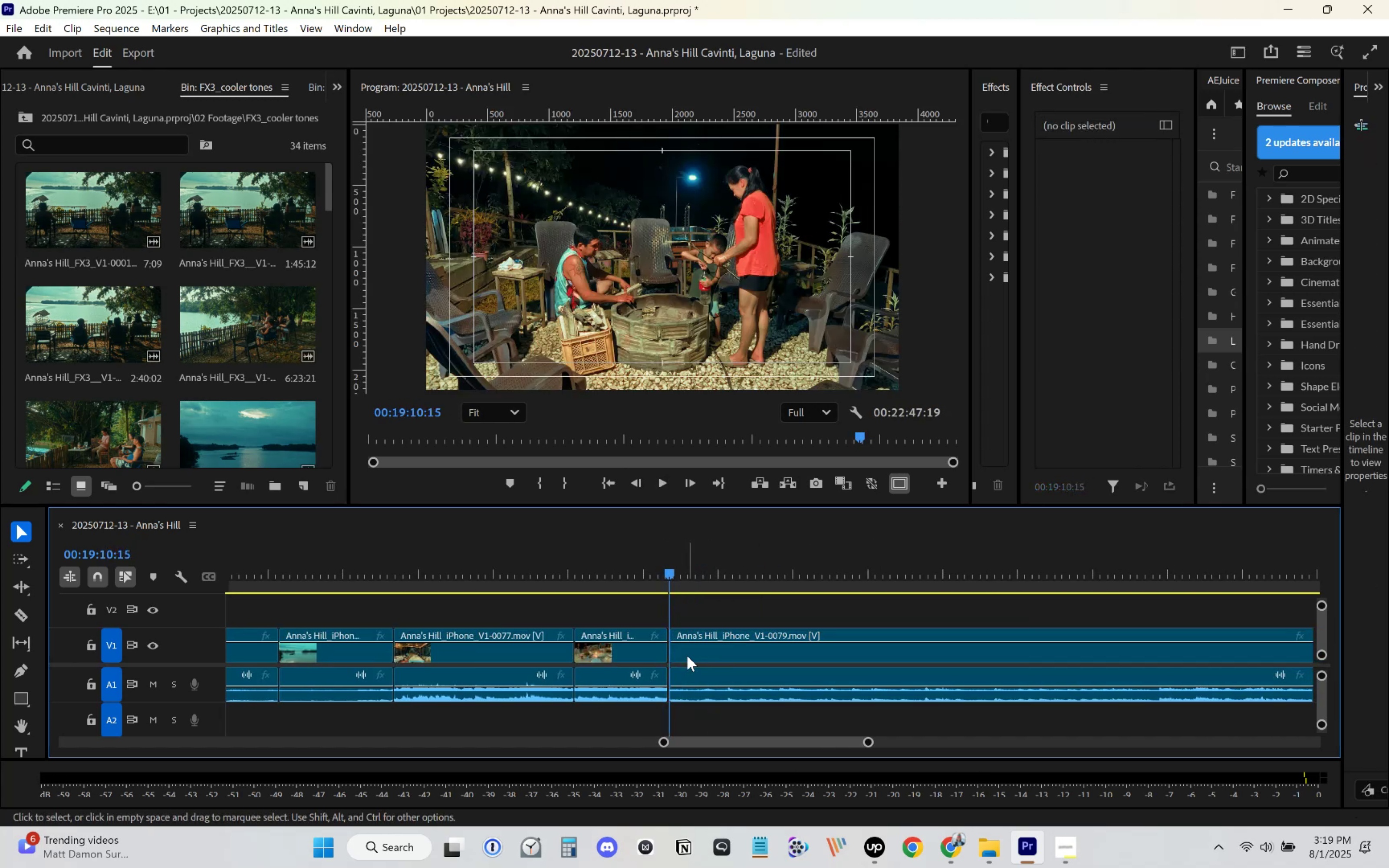 
left_click_drag(start_coordinate=[690, 656], to_coordinate=[685, 656])
 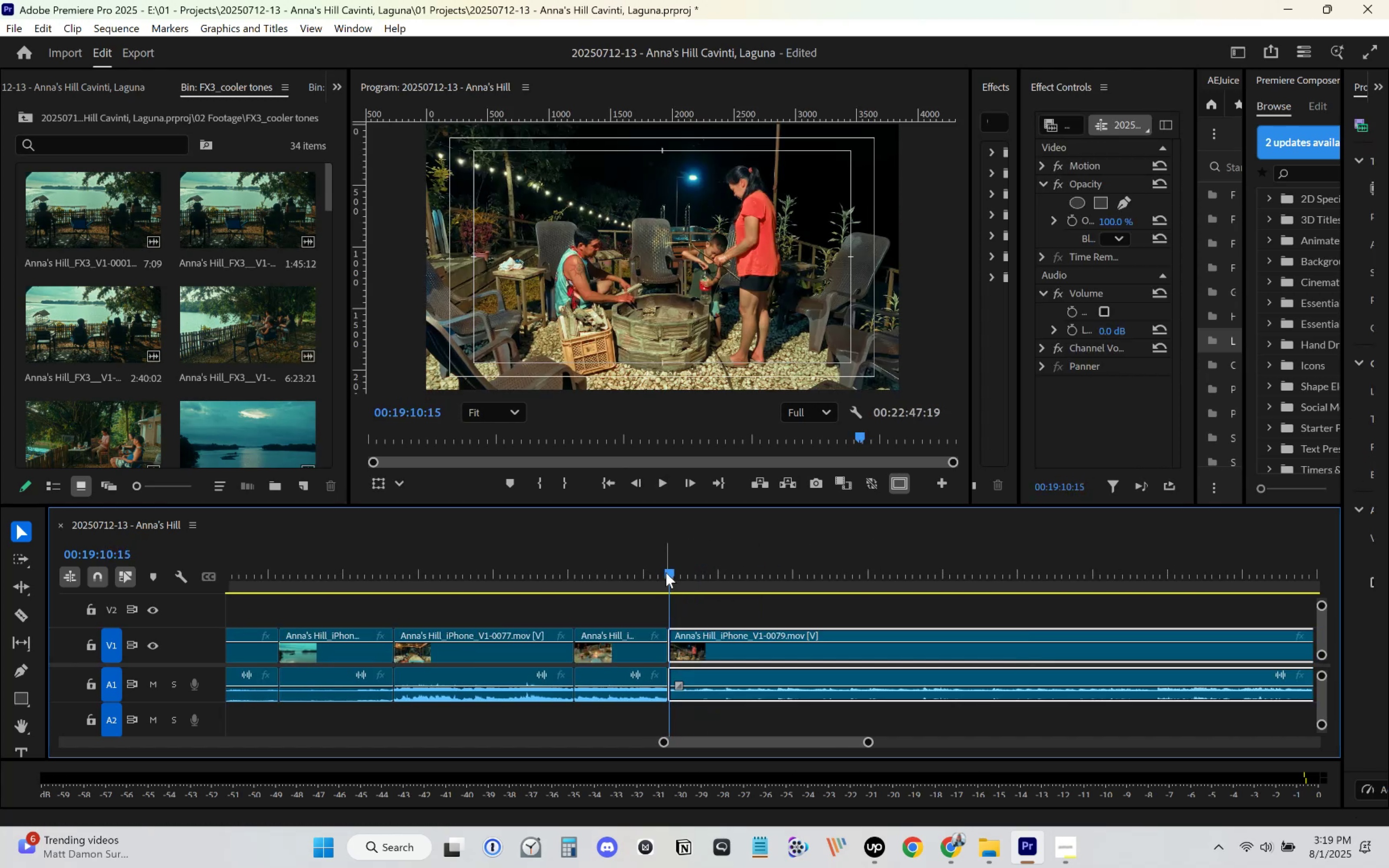 
left_click([665, 562])
 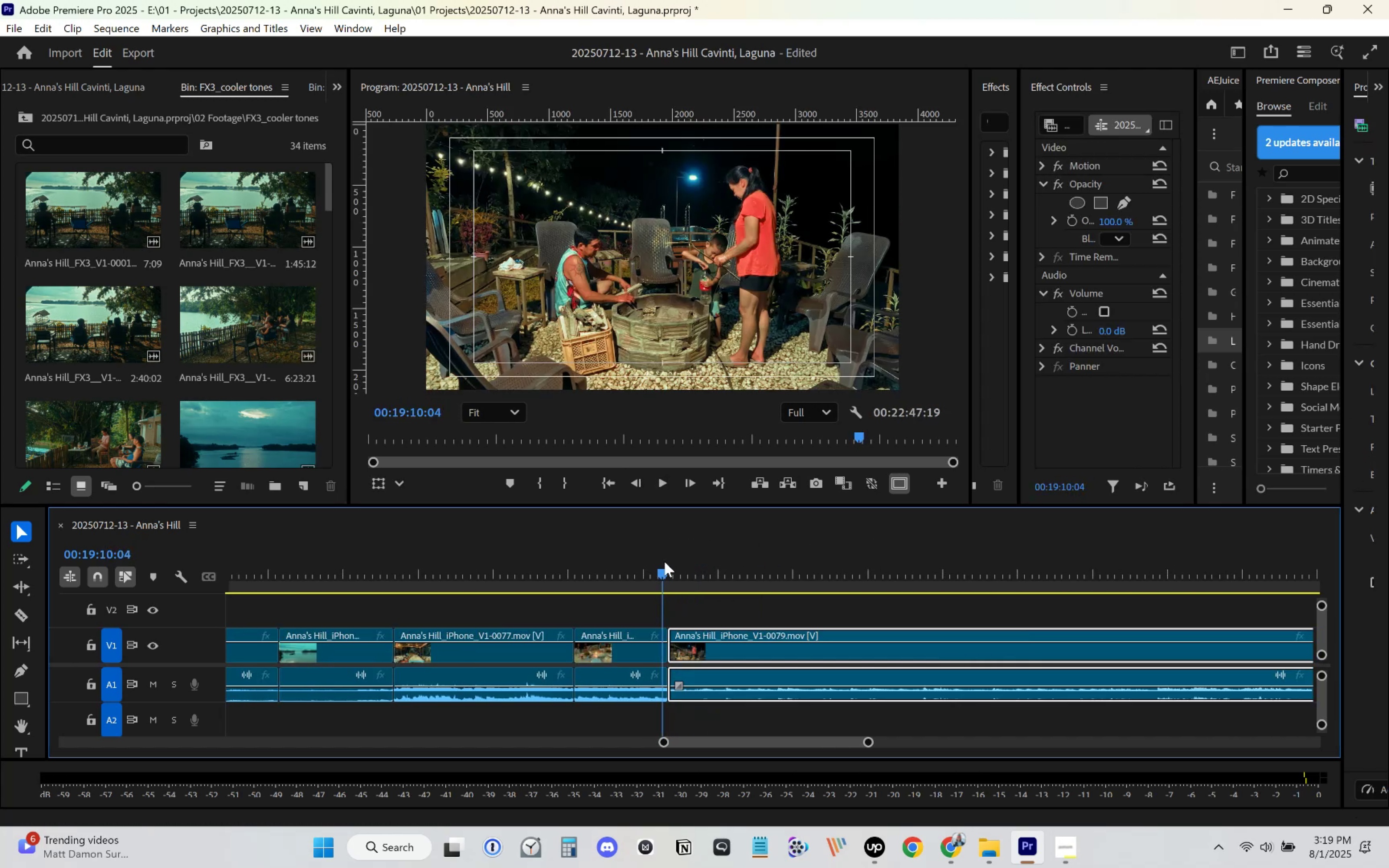 
key(Space)
 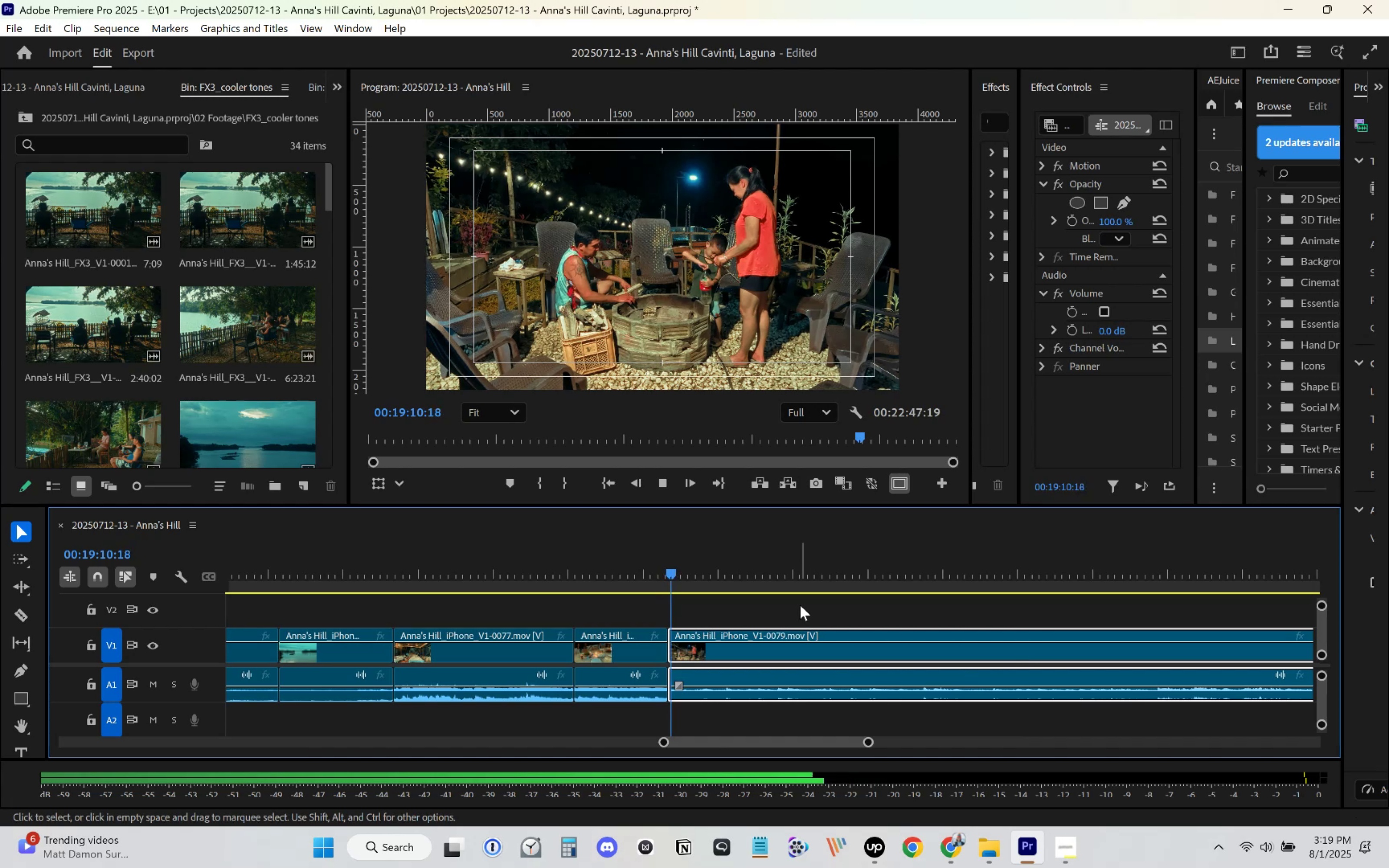 
scroll: coordinate [801, 610], scroll_direction: down, amount: 11.0
 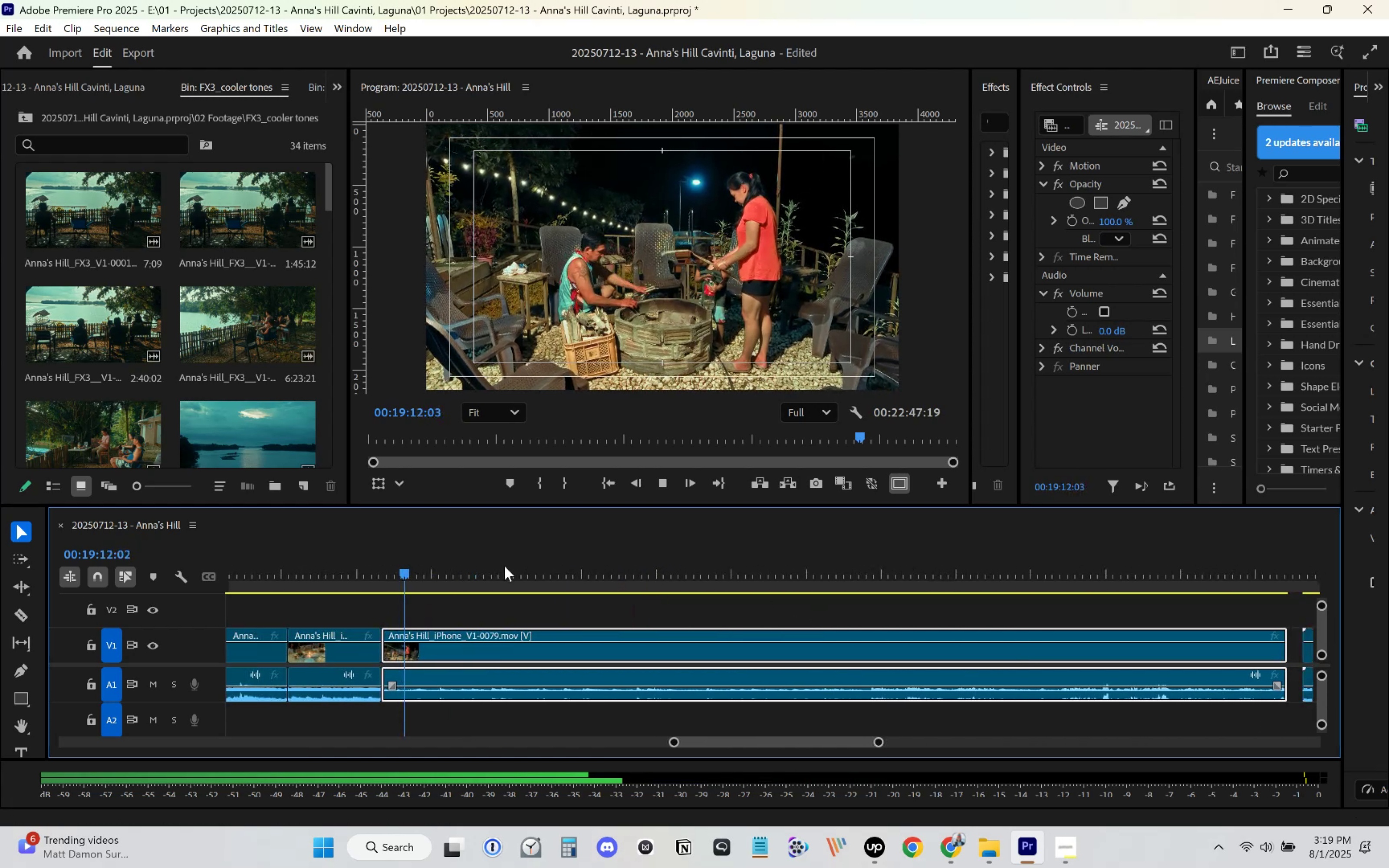 
left_click_drag(start_coordinate=[410, 567], to_coordinate=[1201, 633])
 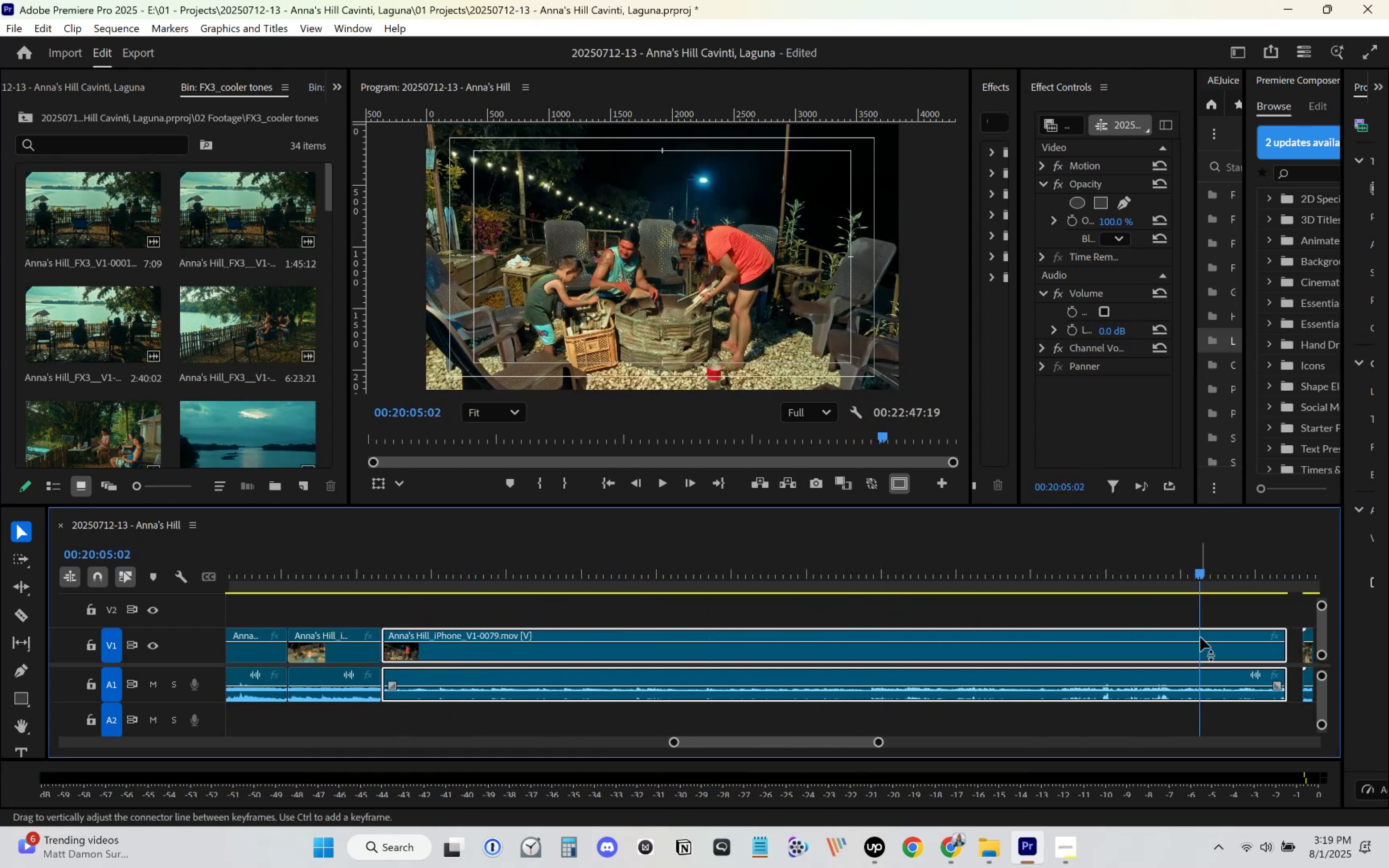 
scroll: coordinate [1075, 664], scroll_direction: down, amount: 16.0
 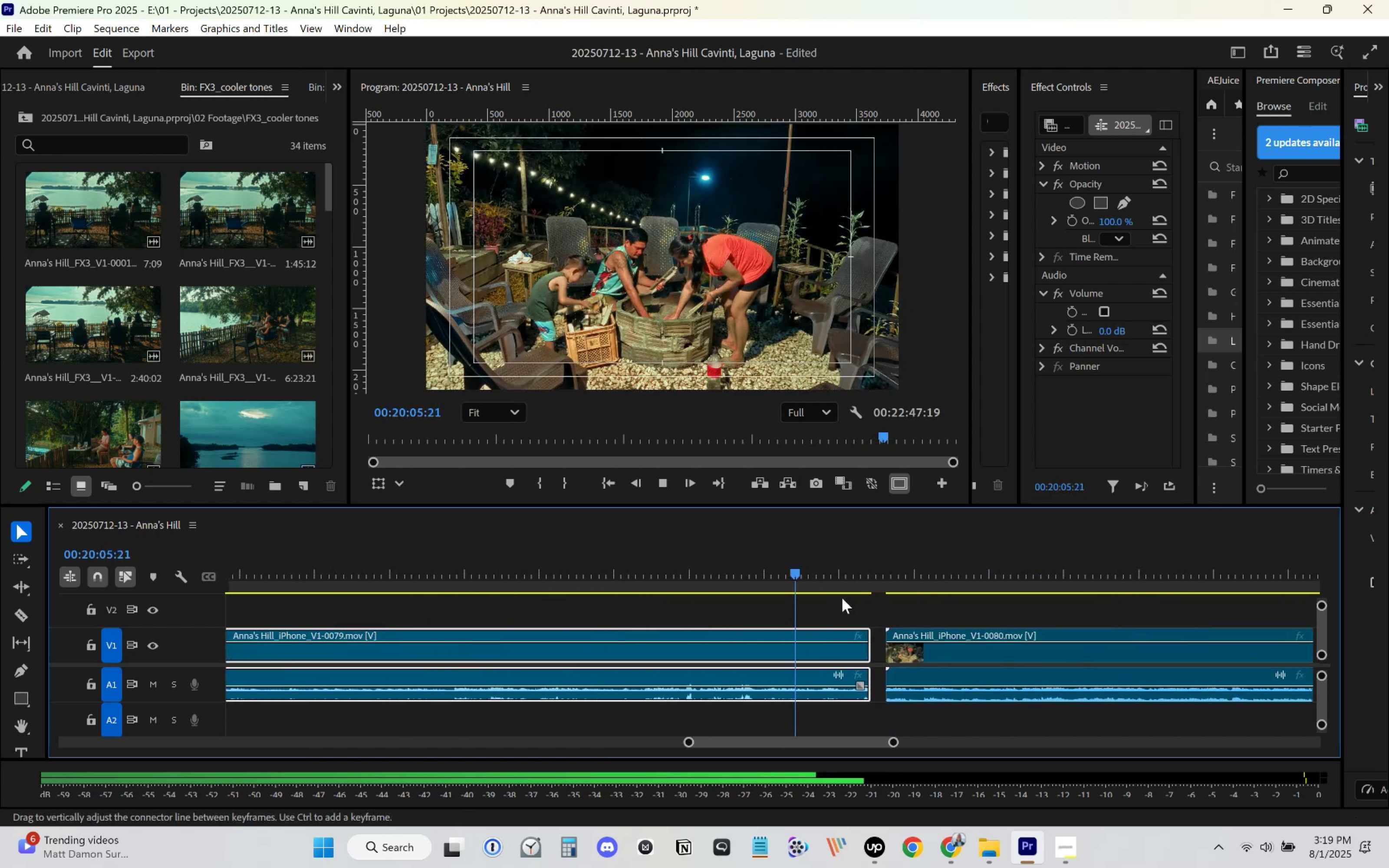 
key(Space)
 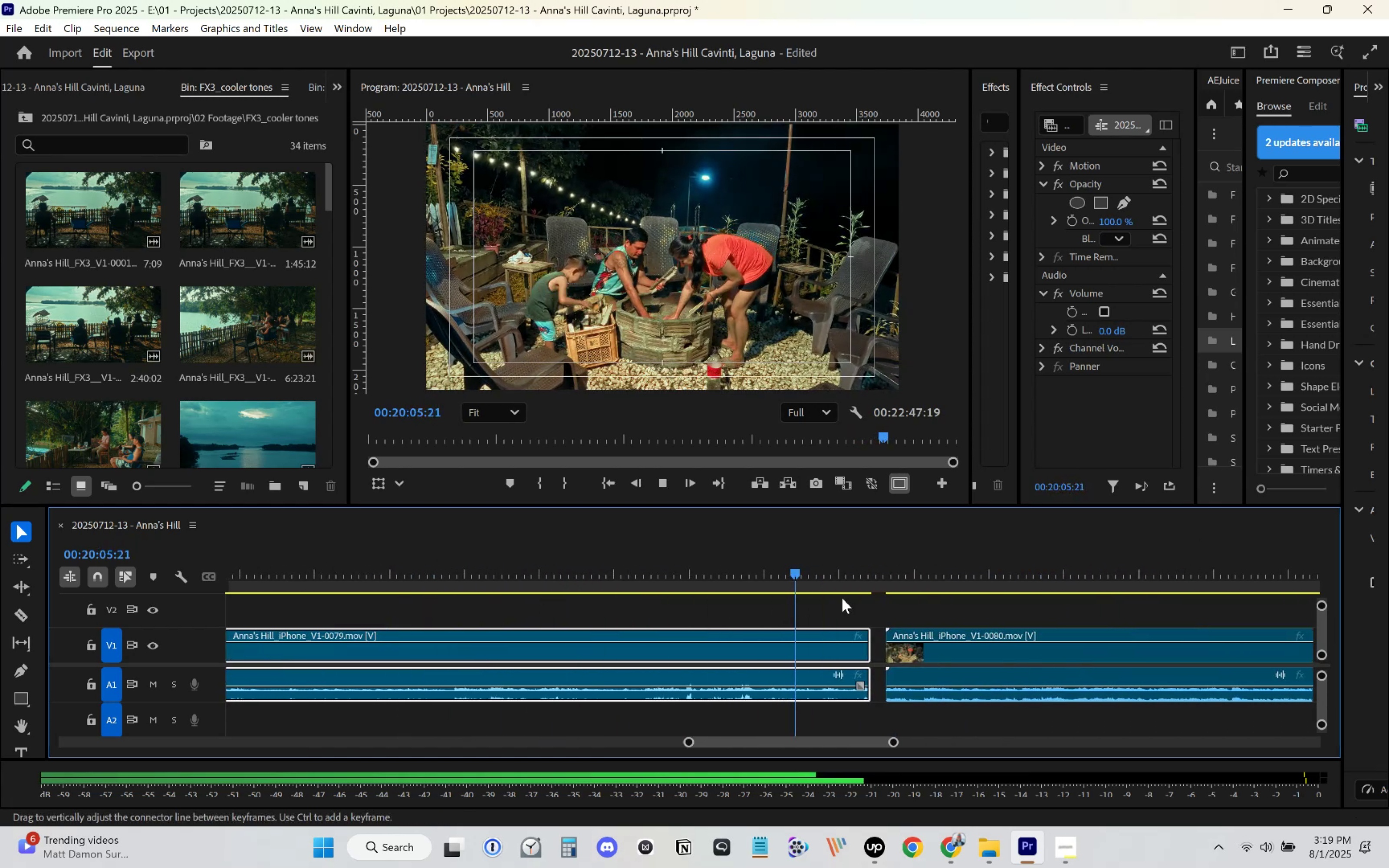 
left_click([846, 574])
 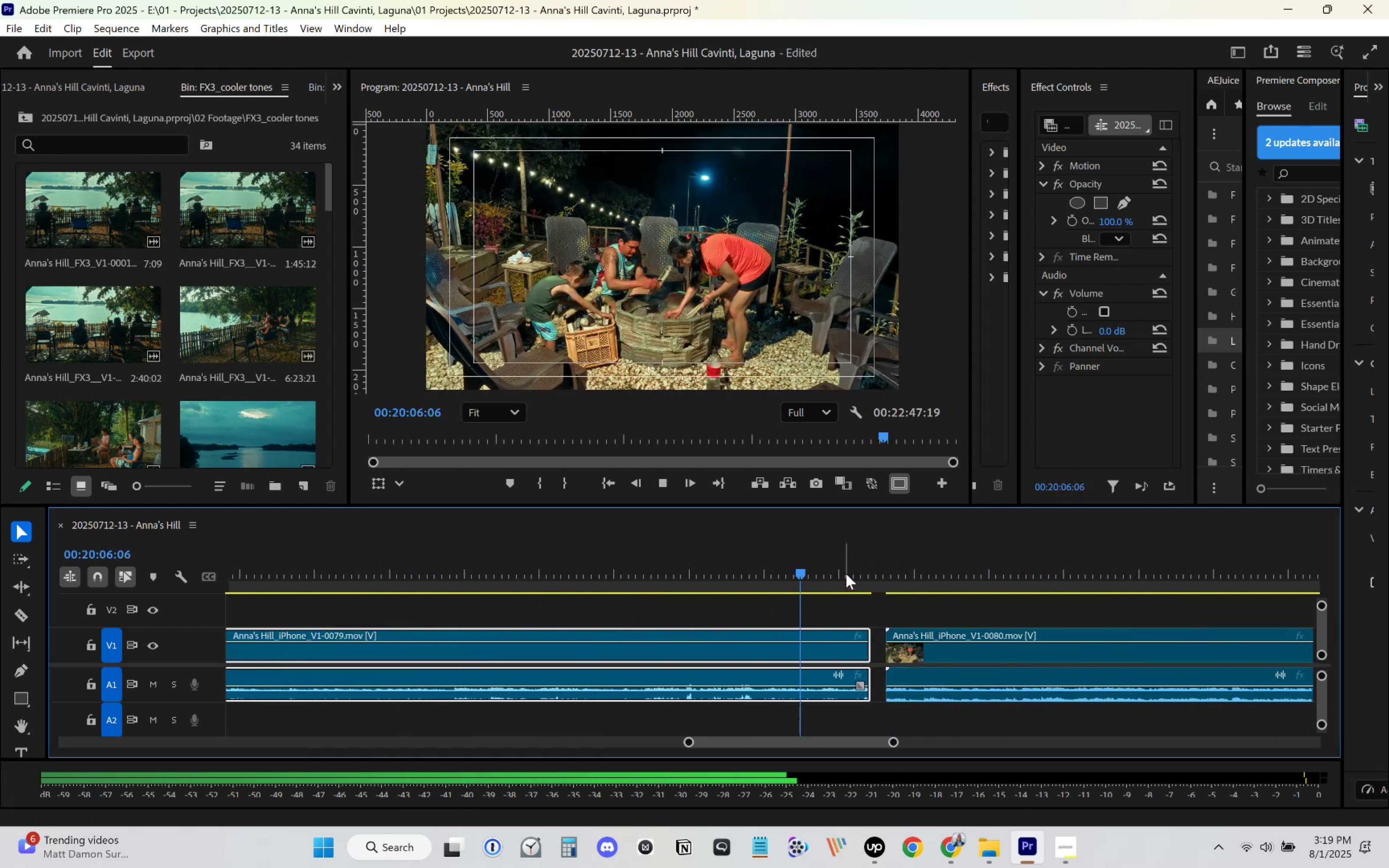 
key(Space)
 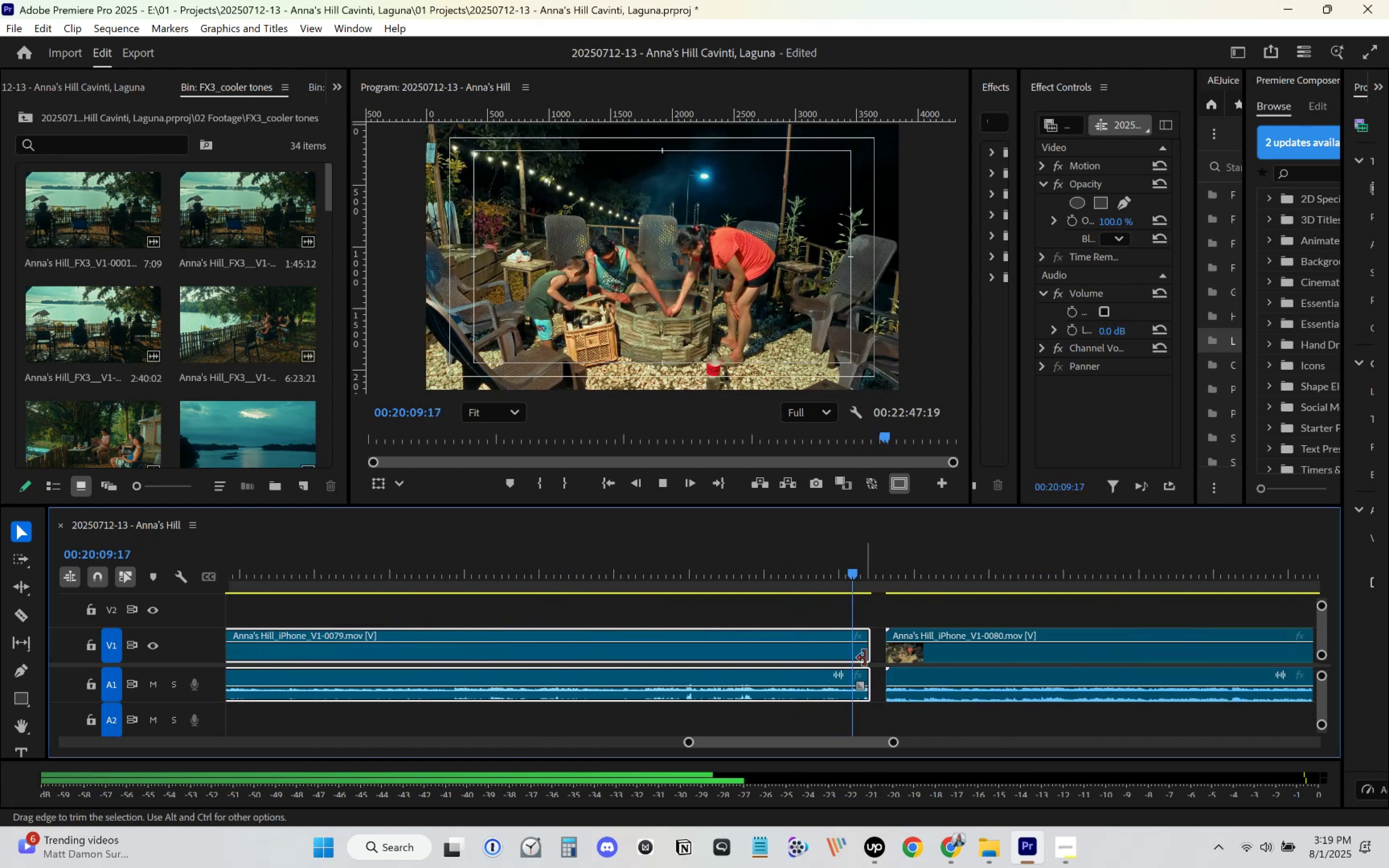 
key(Space)
 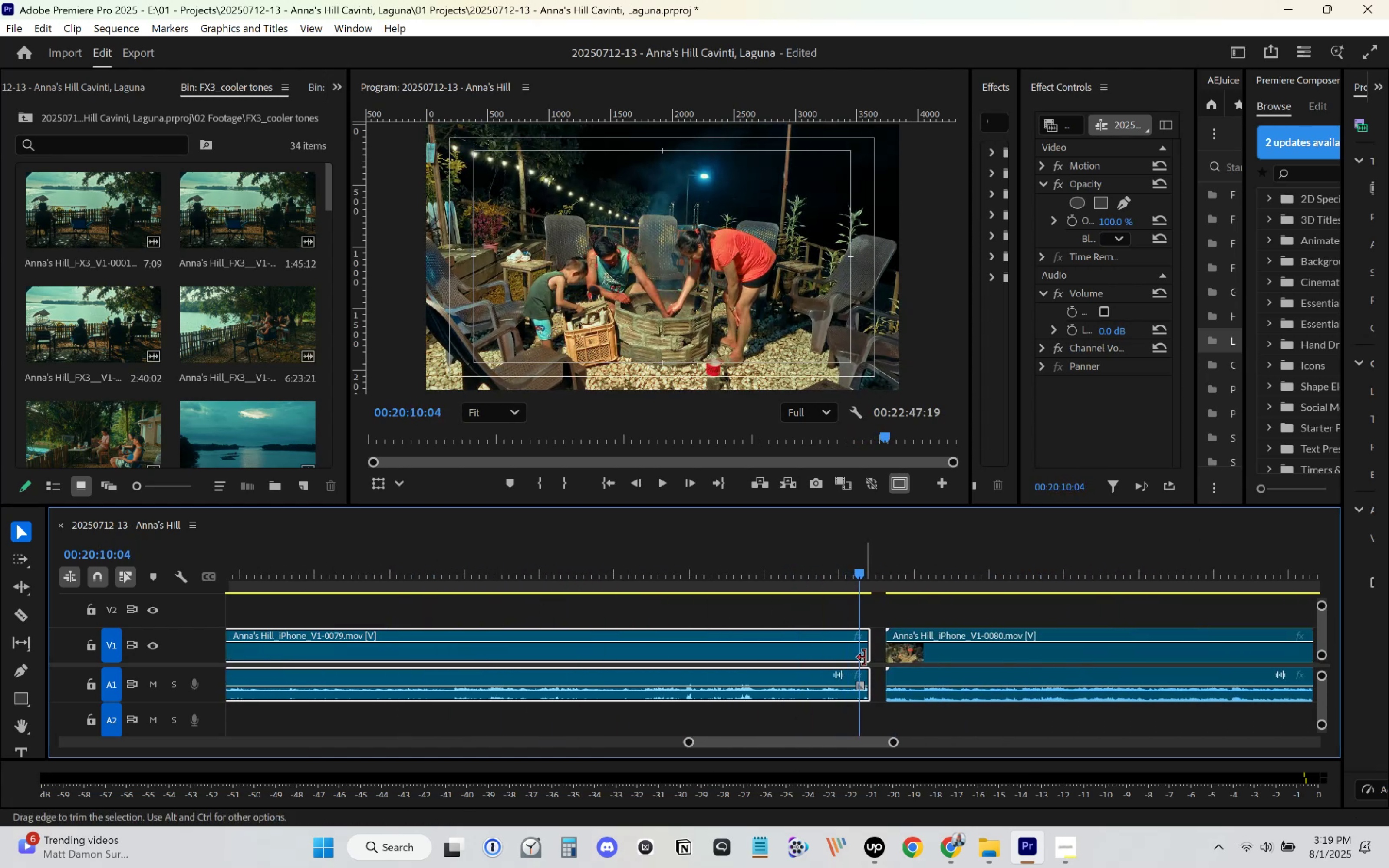 
key(Space)
 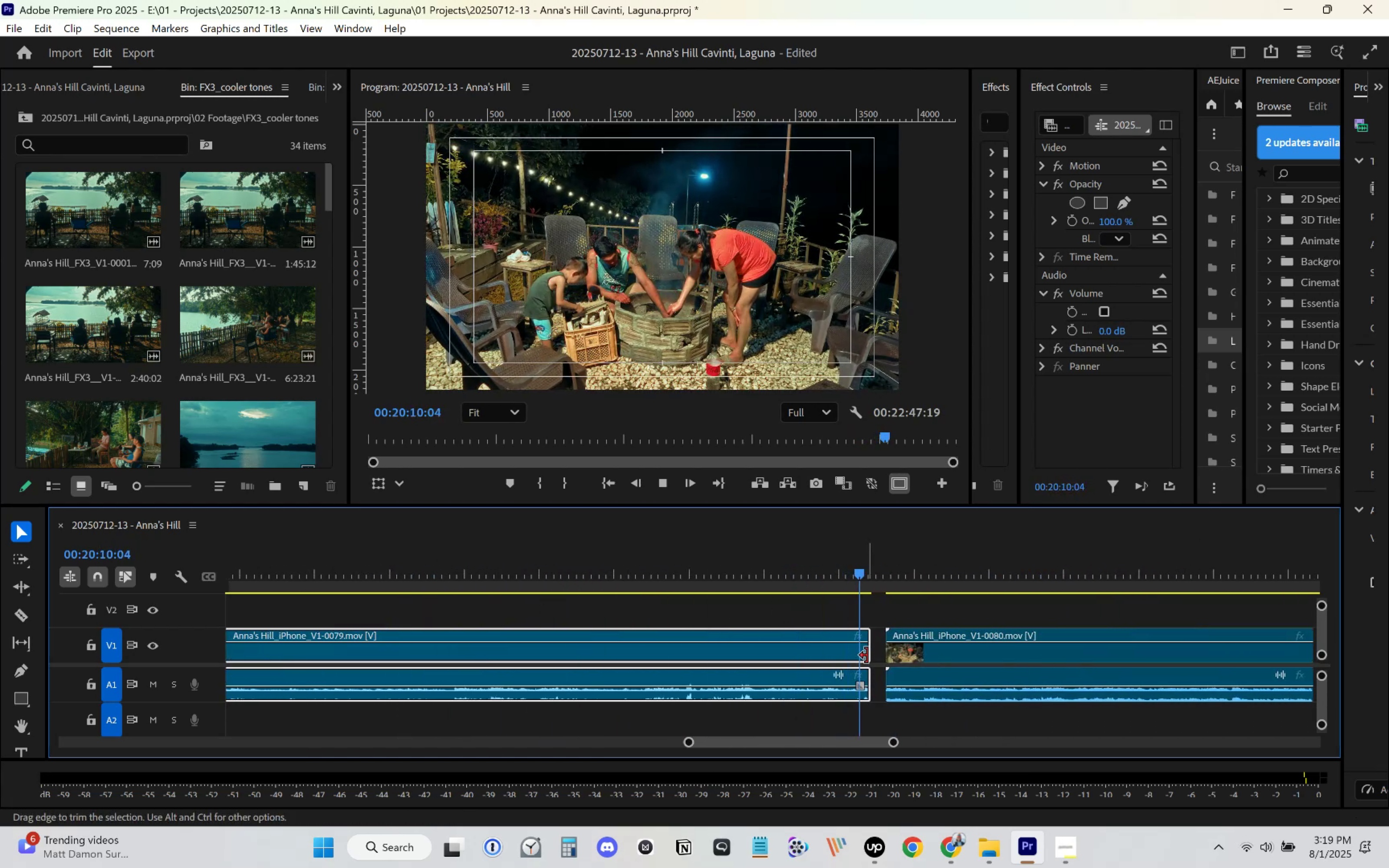 
key(Space)
 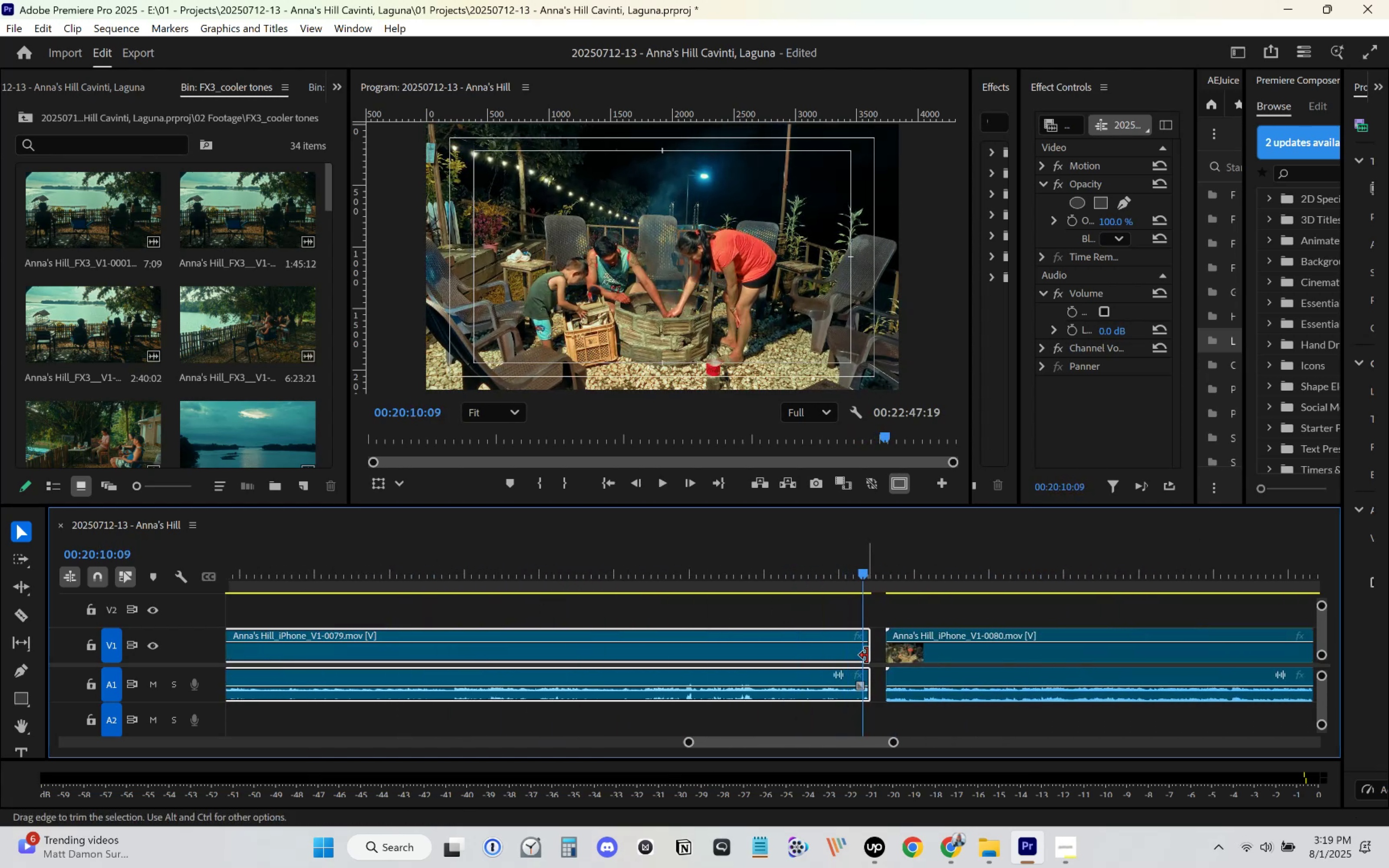 
left_click_drag(start_coordinate=[867, 655], to_coordinate=[862, 657])
 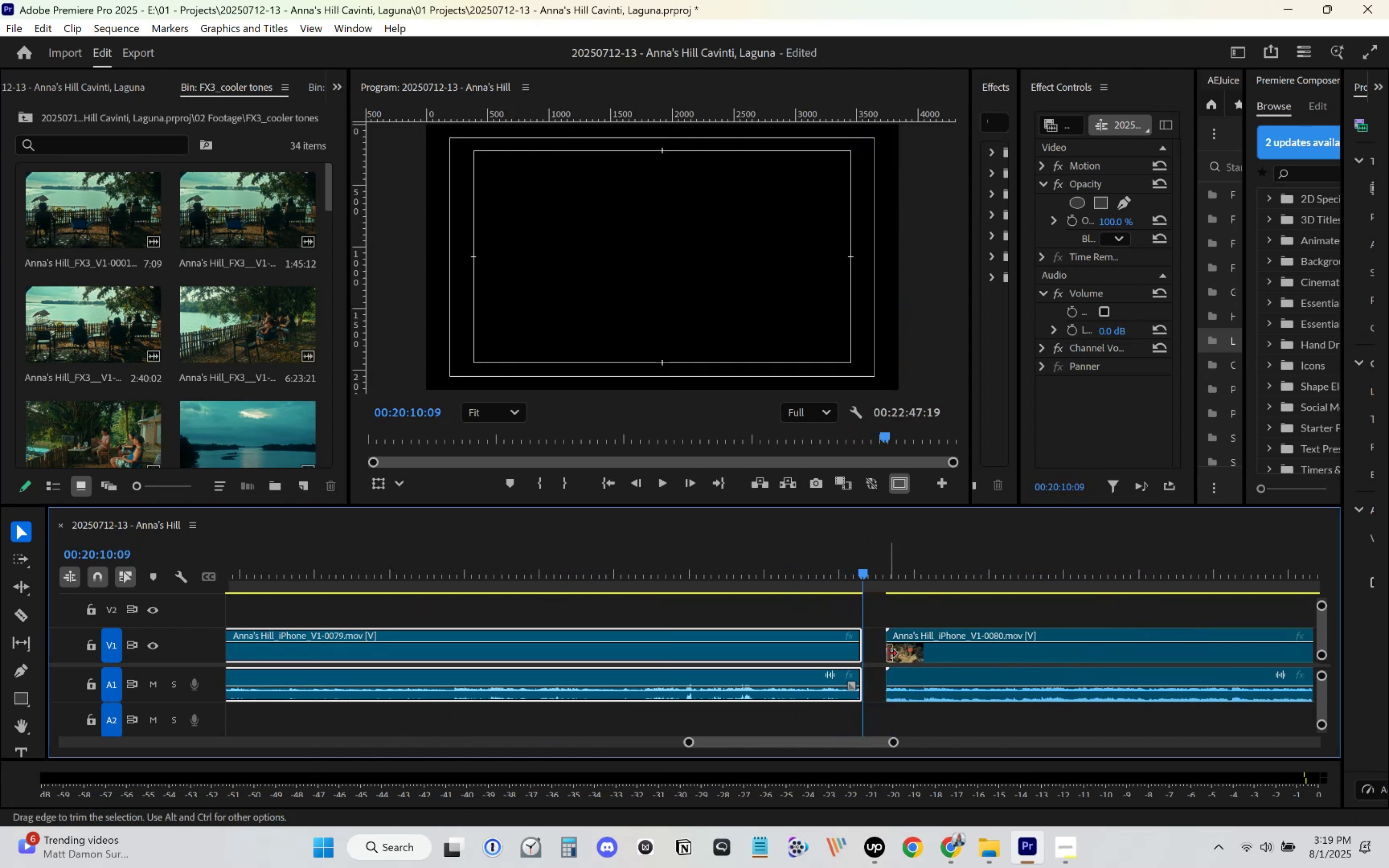 
left_click_drag(start_coordinate=[933, 654], to_coordinate=[913, 654])
 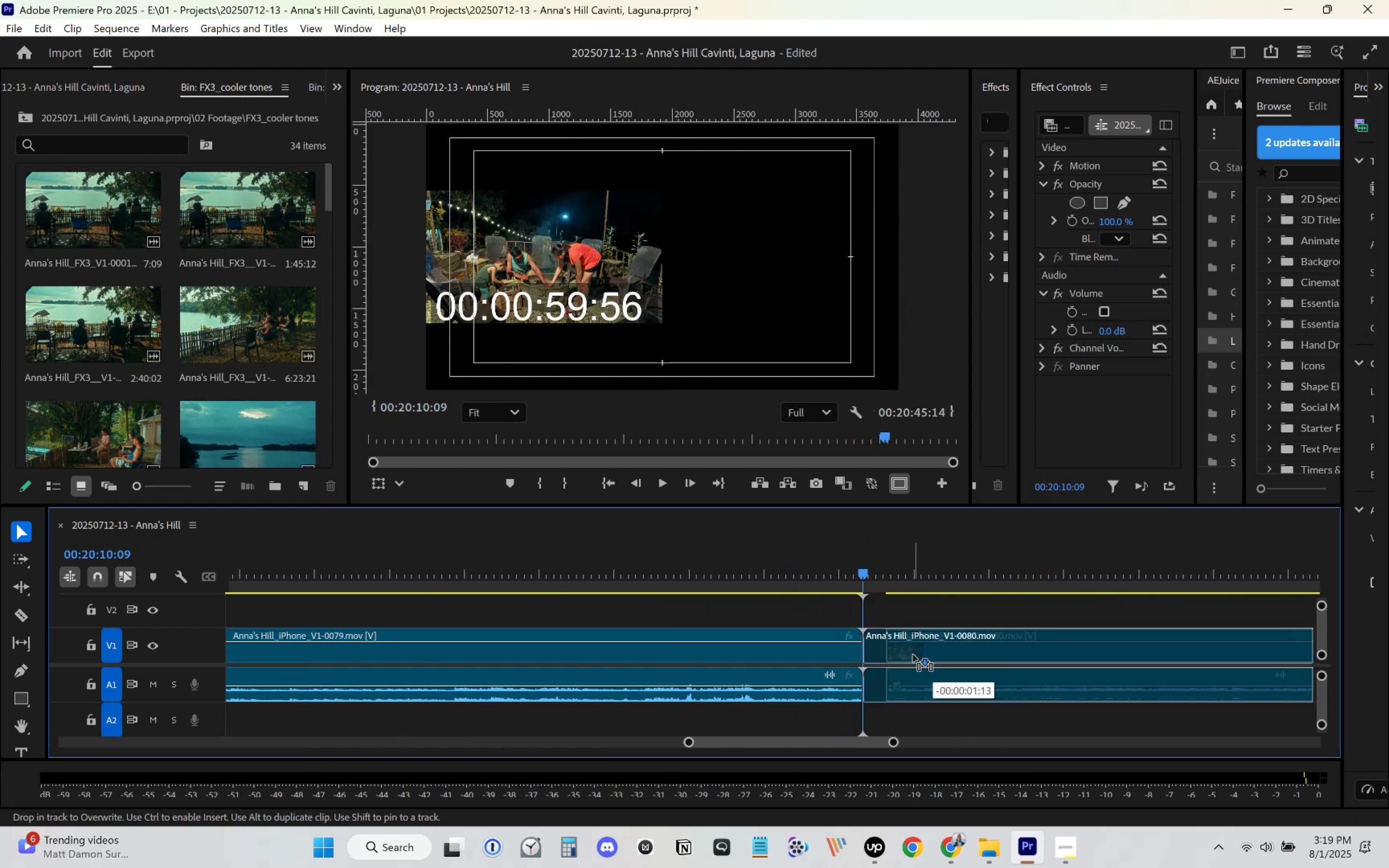 
key(Space)
 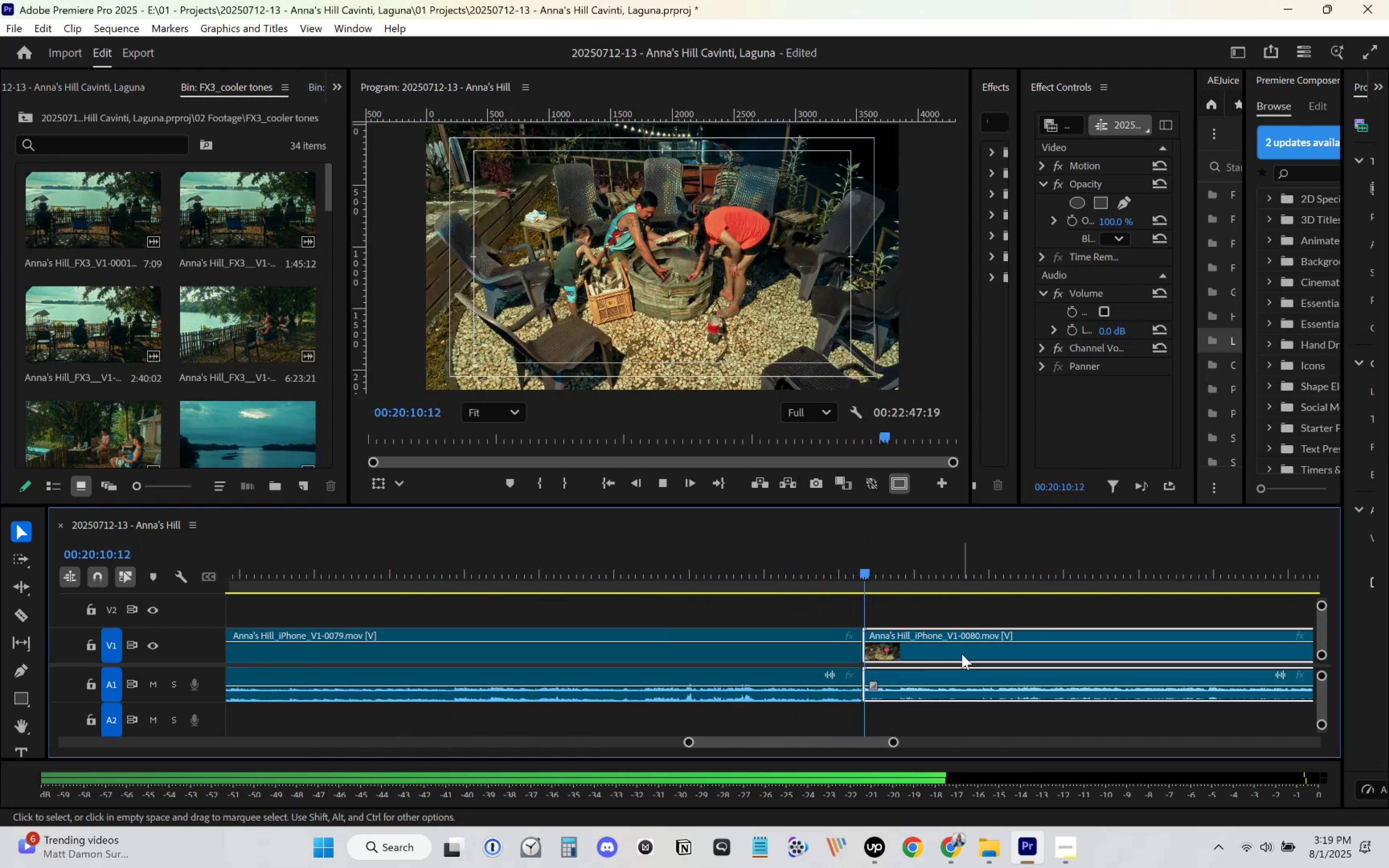 
scroll: coordinate [941, 651], scroll_direction: down, amount: 9.0
 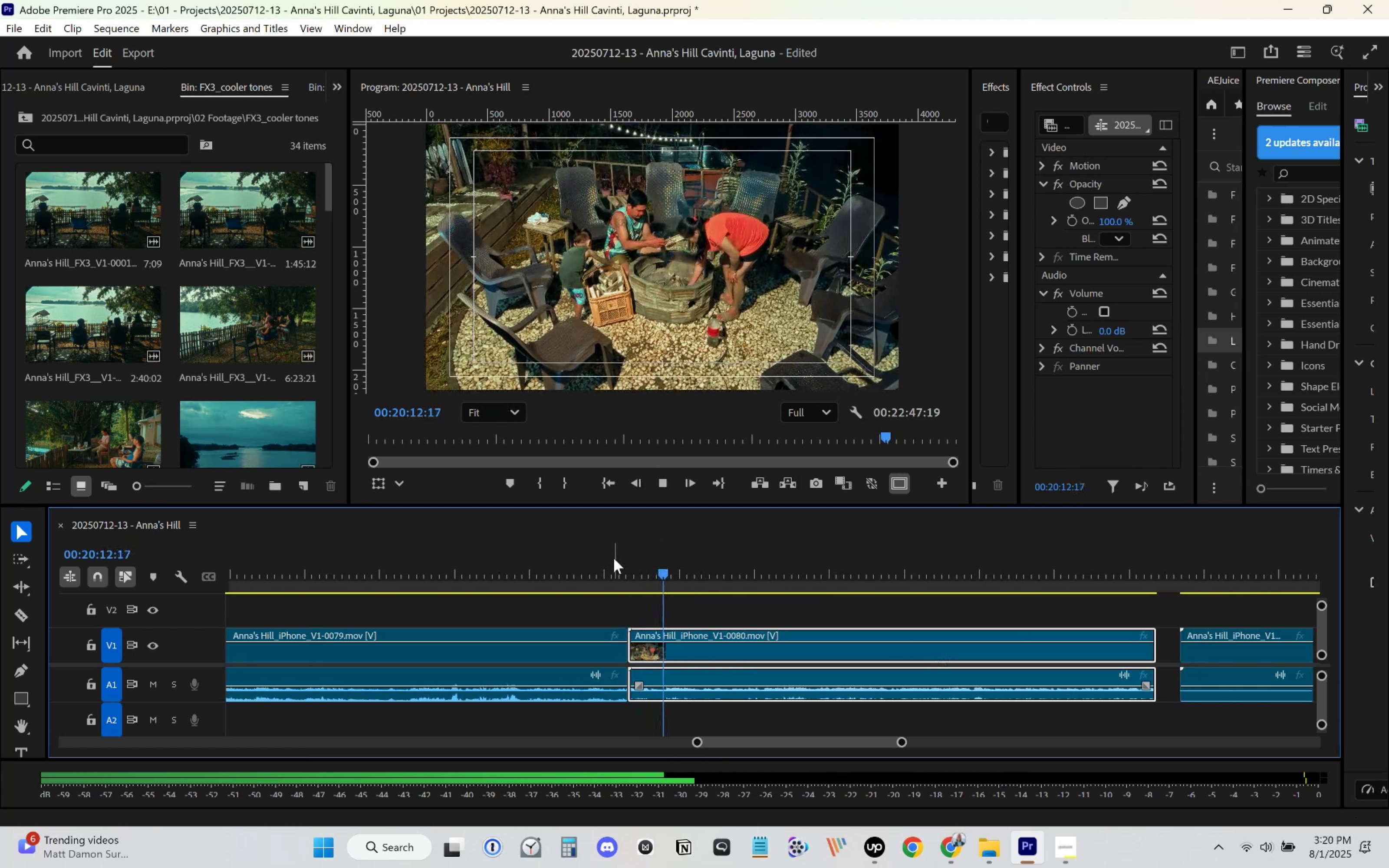 
left_click_drag(start_coordinate=[593, 564], to_coordinate=[623, 569])
 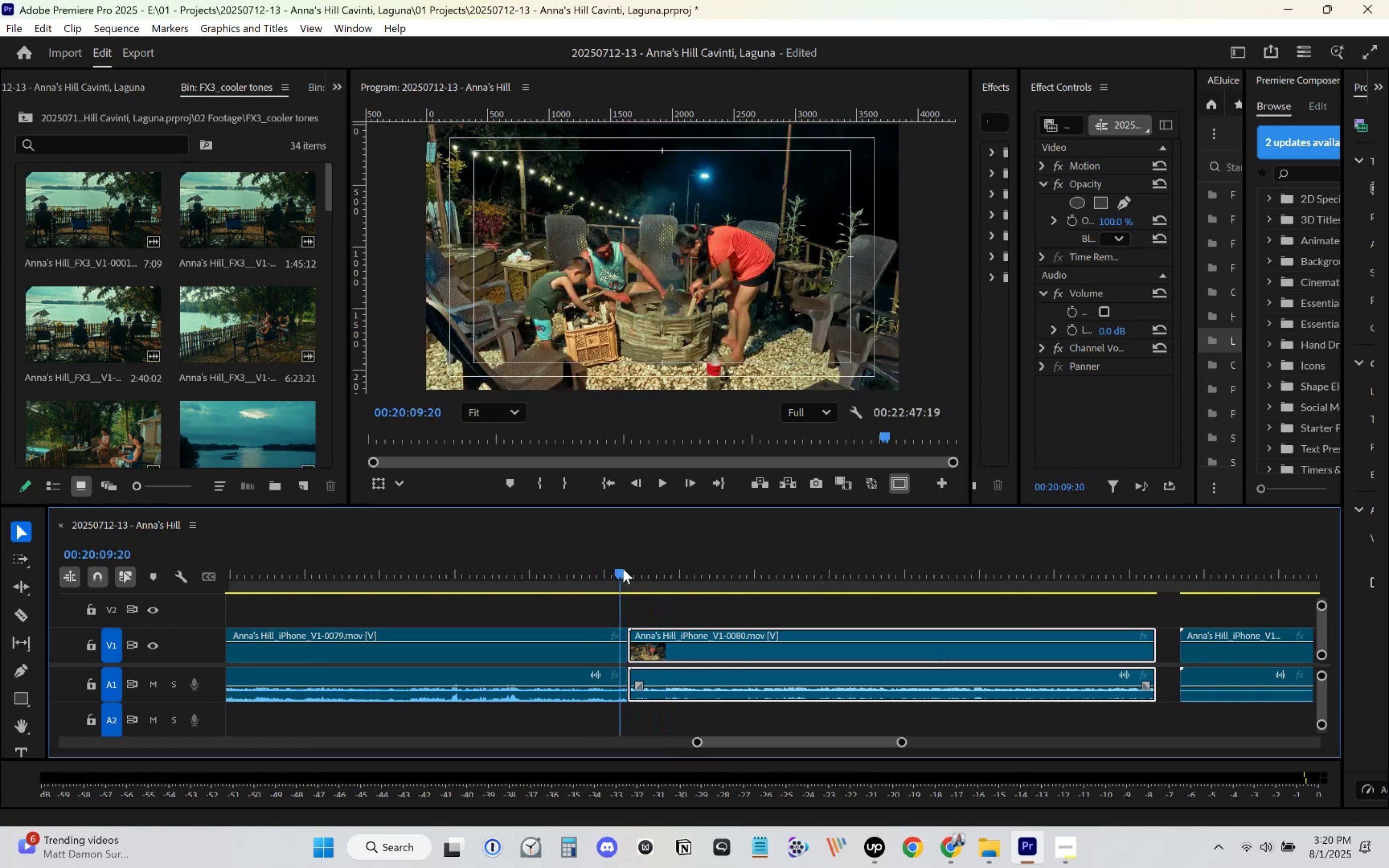 
key(Space)
 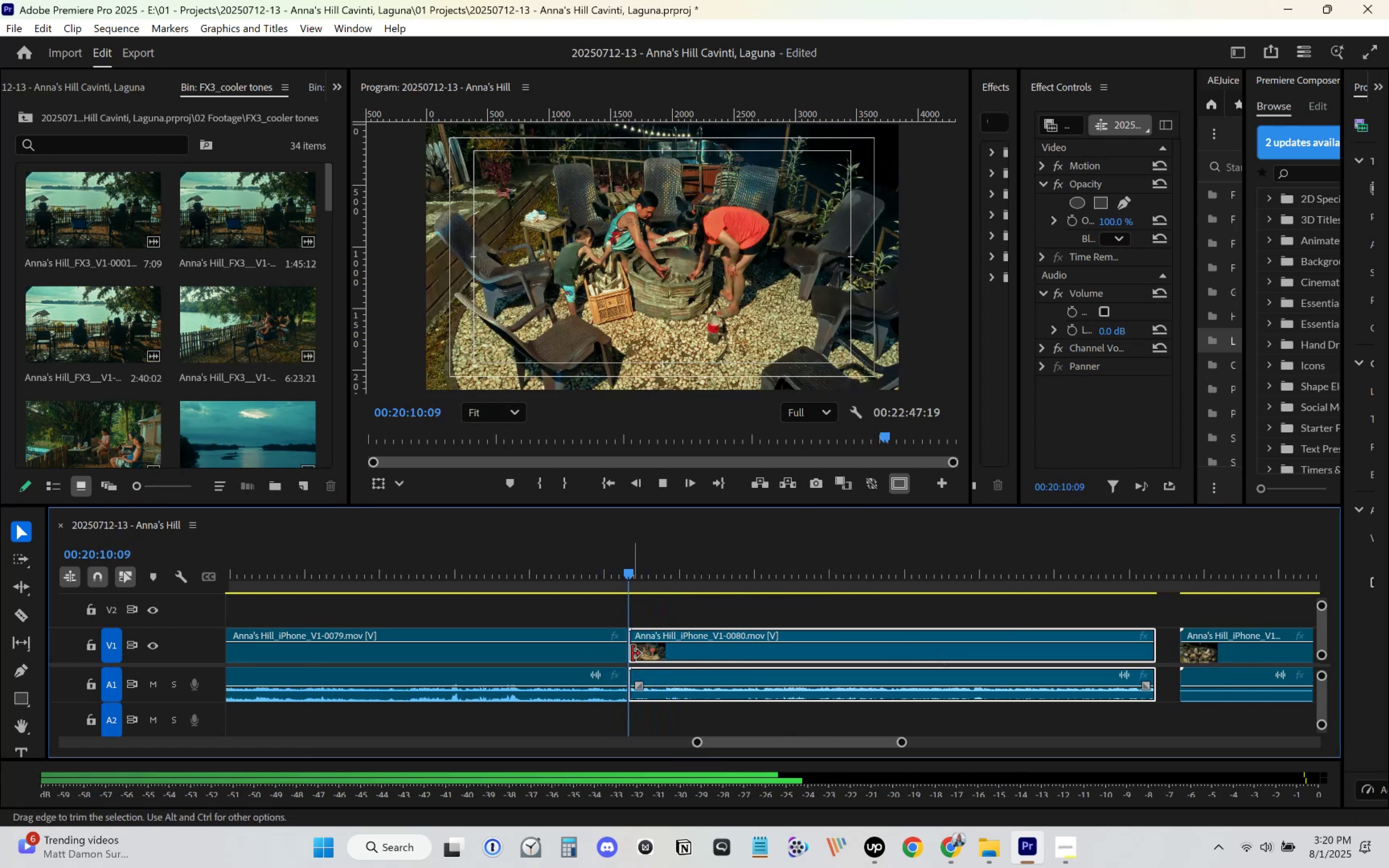 
key(Space)
 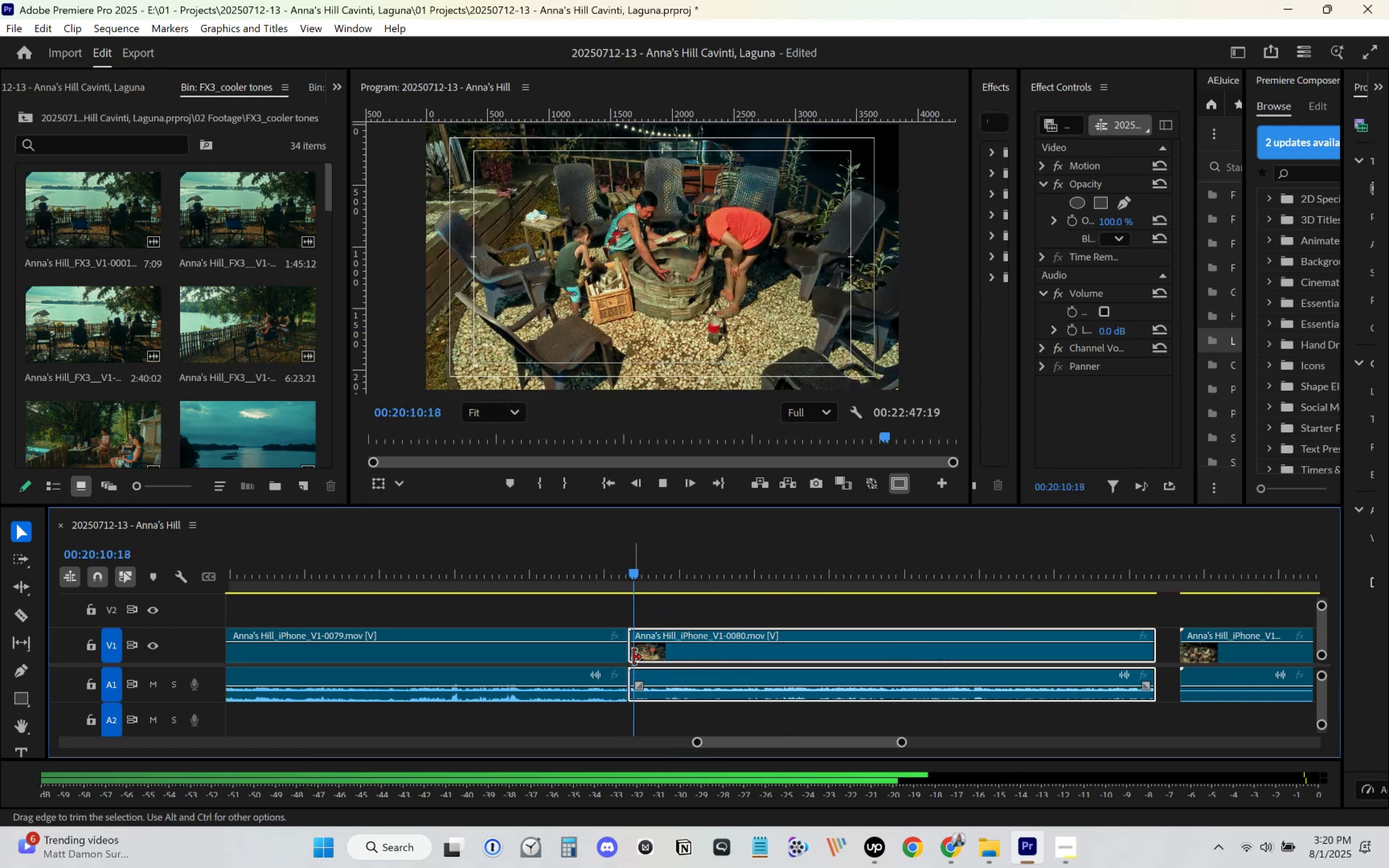 
left_click_drag(start_coordinate=[633, 657], to_coordinate=[641, 657])
 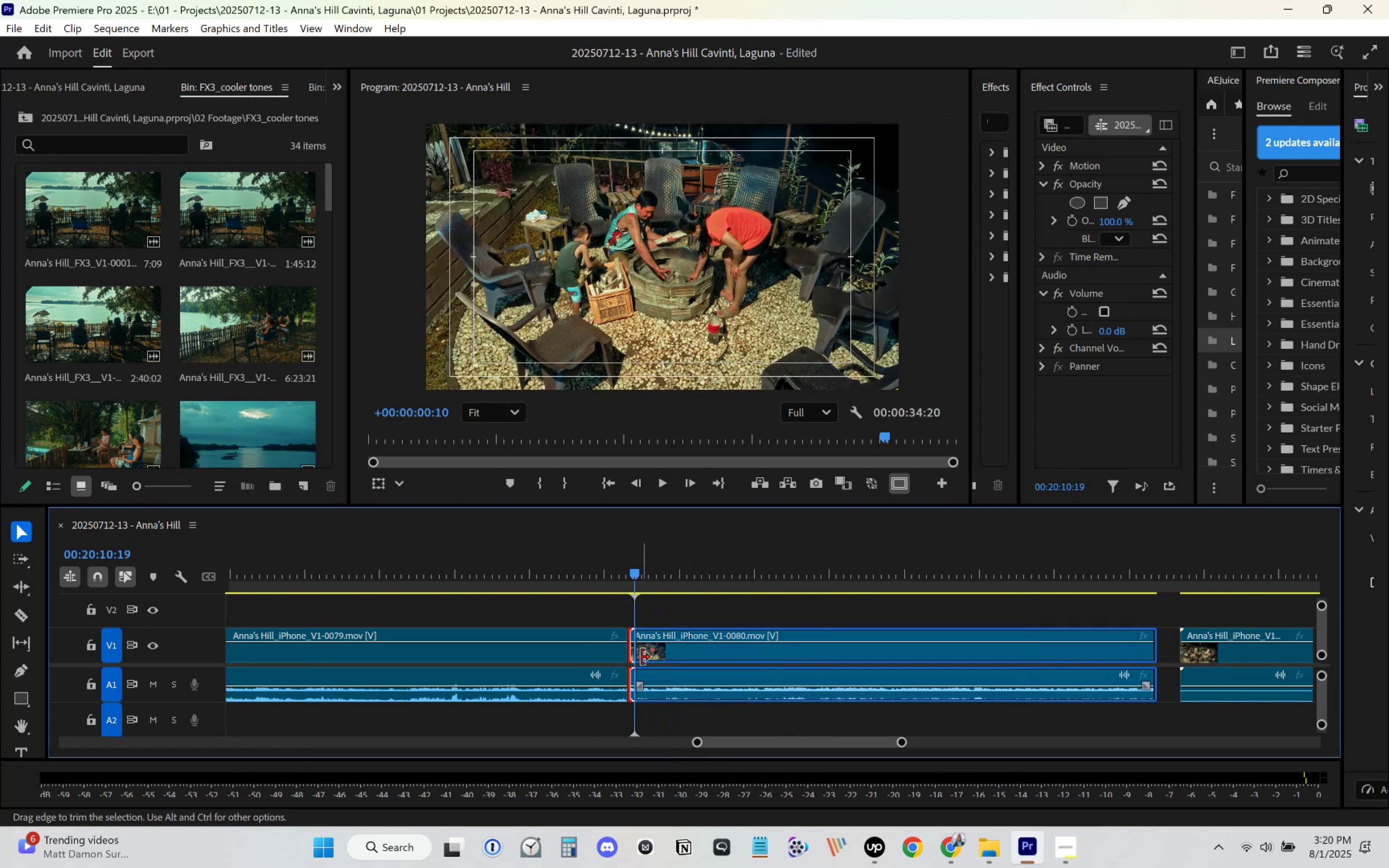 
left_click_drag(start_coordinate=[660, 656], to_coordinate=[654, 656])
 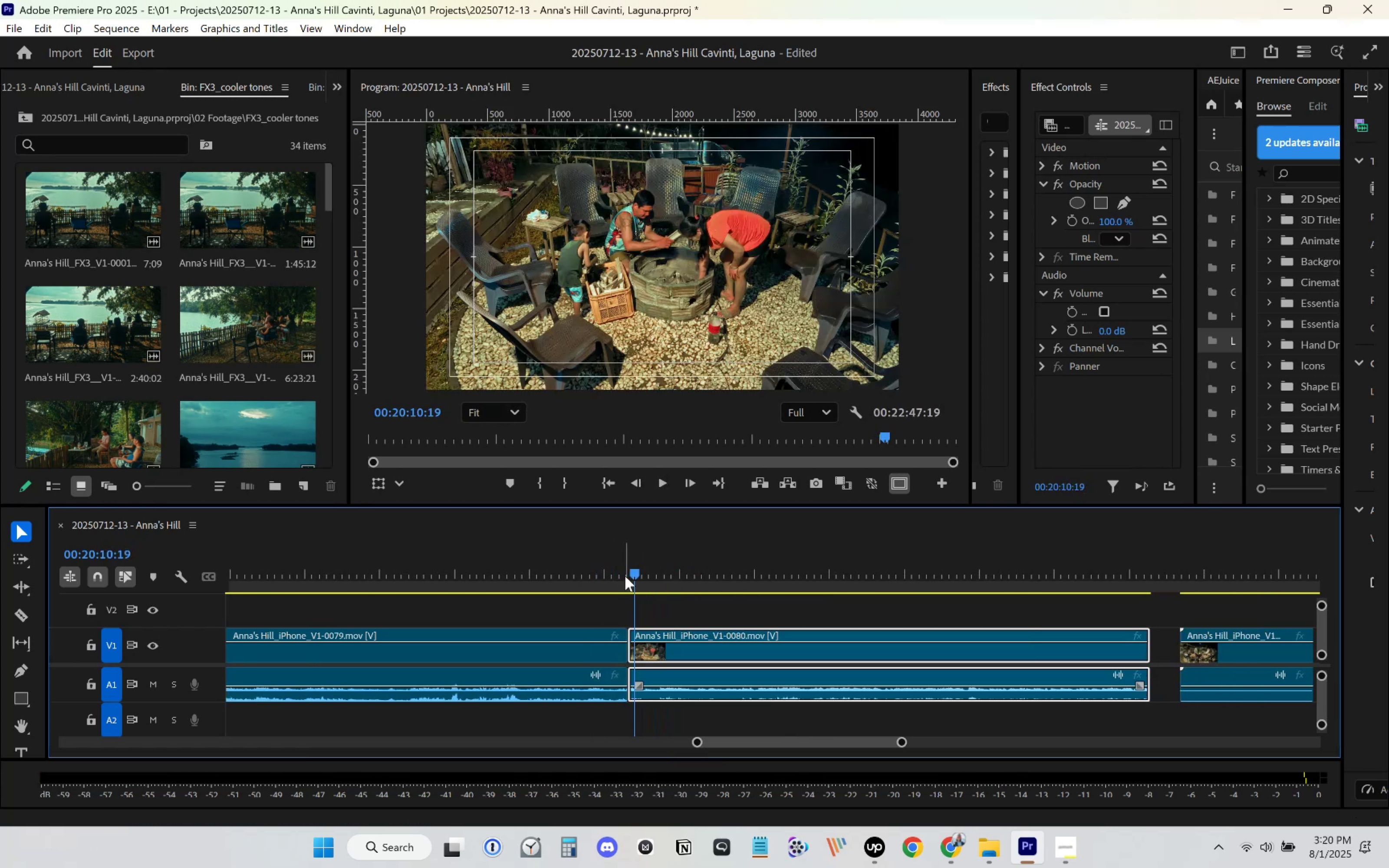 
left_click([623, 570])
 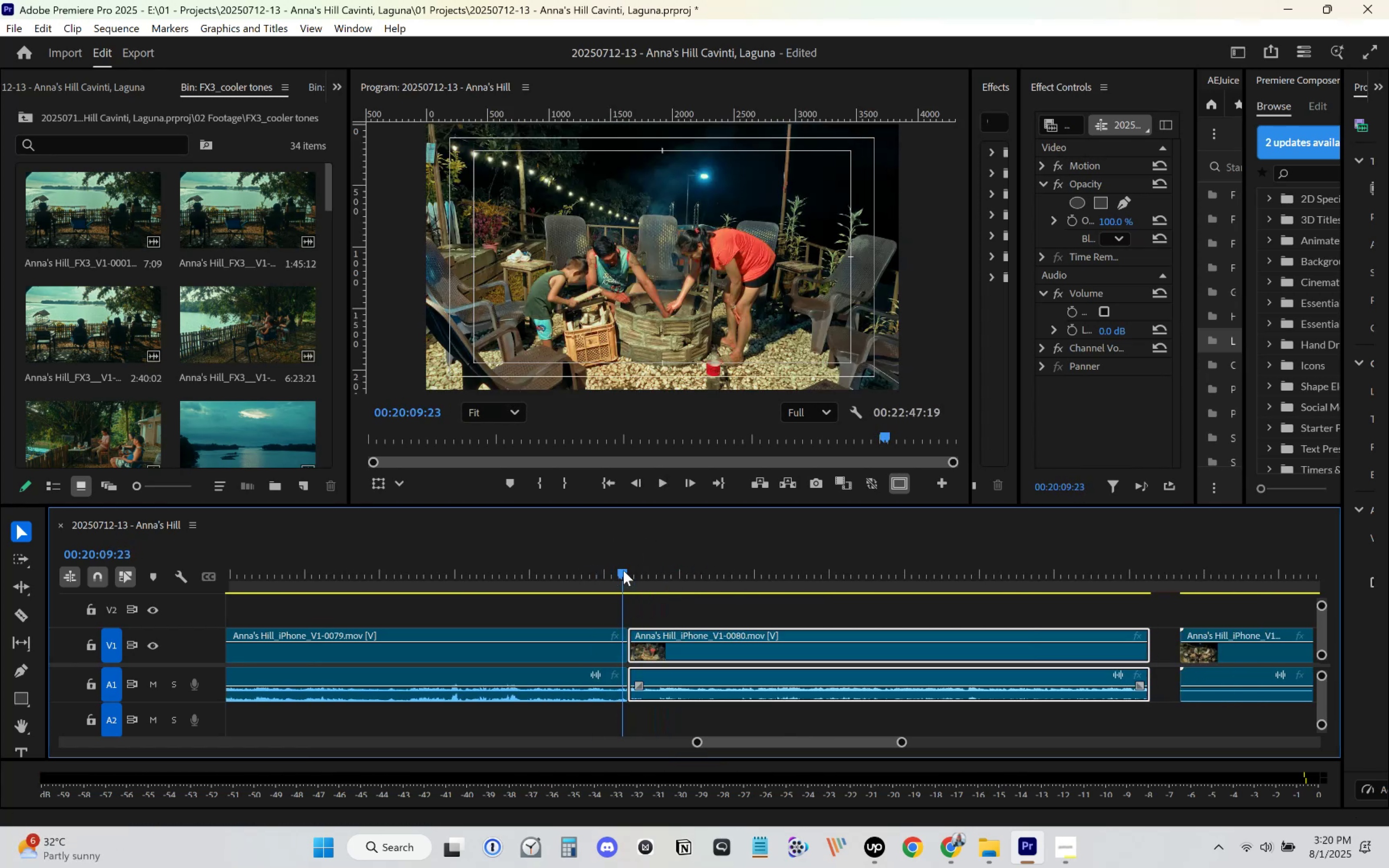 
key(Space)
 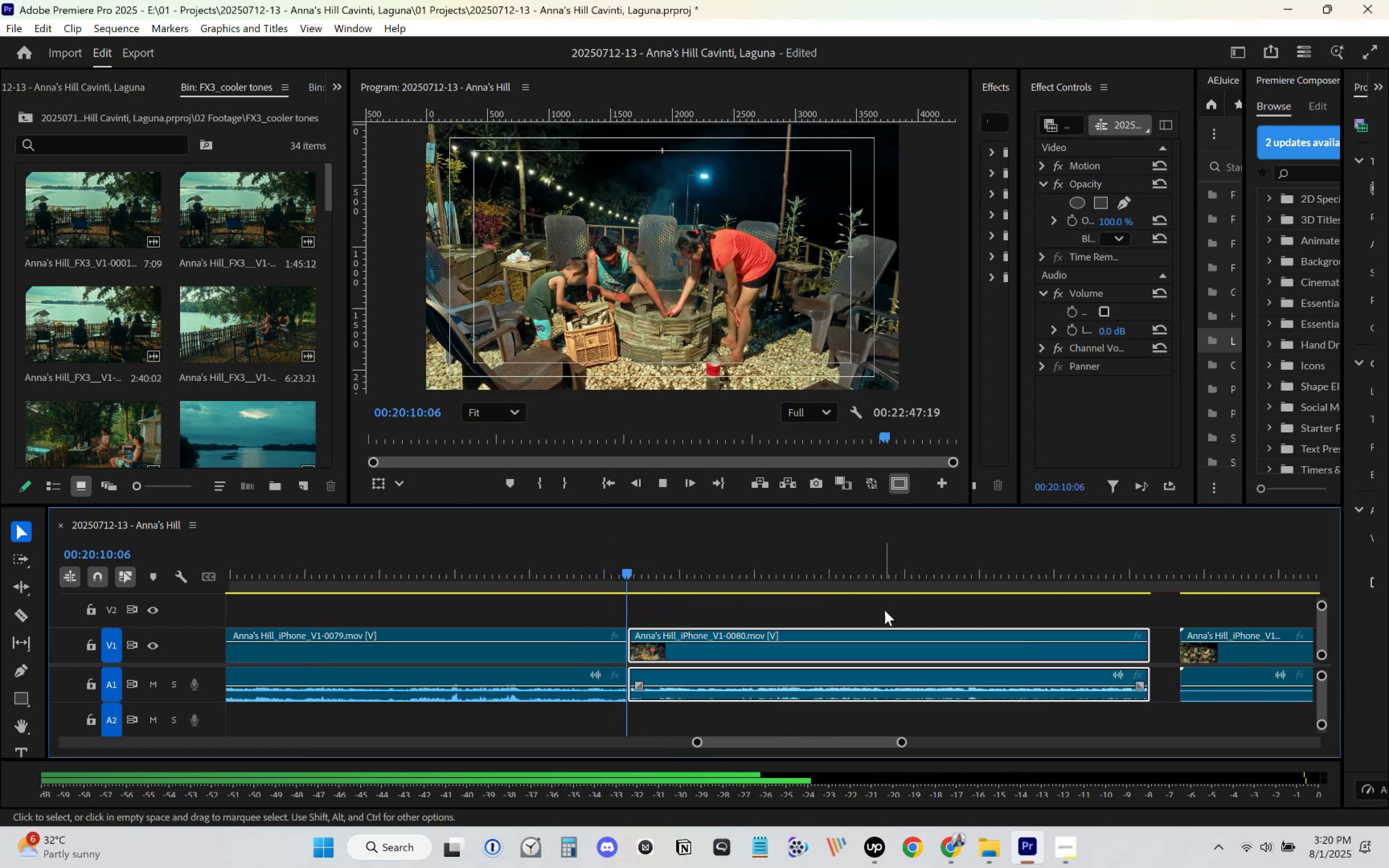 
scroll: coordinate [885, 613], scroll_direction: down, amount: 4.0
 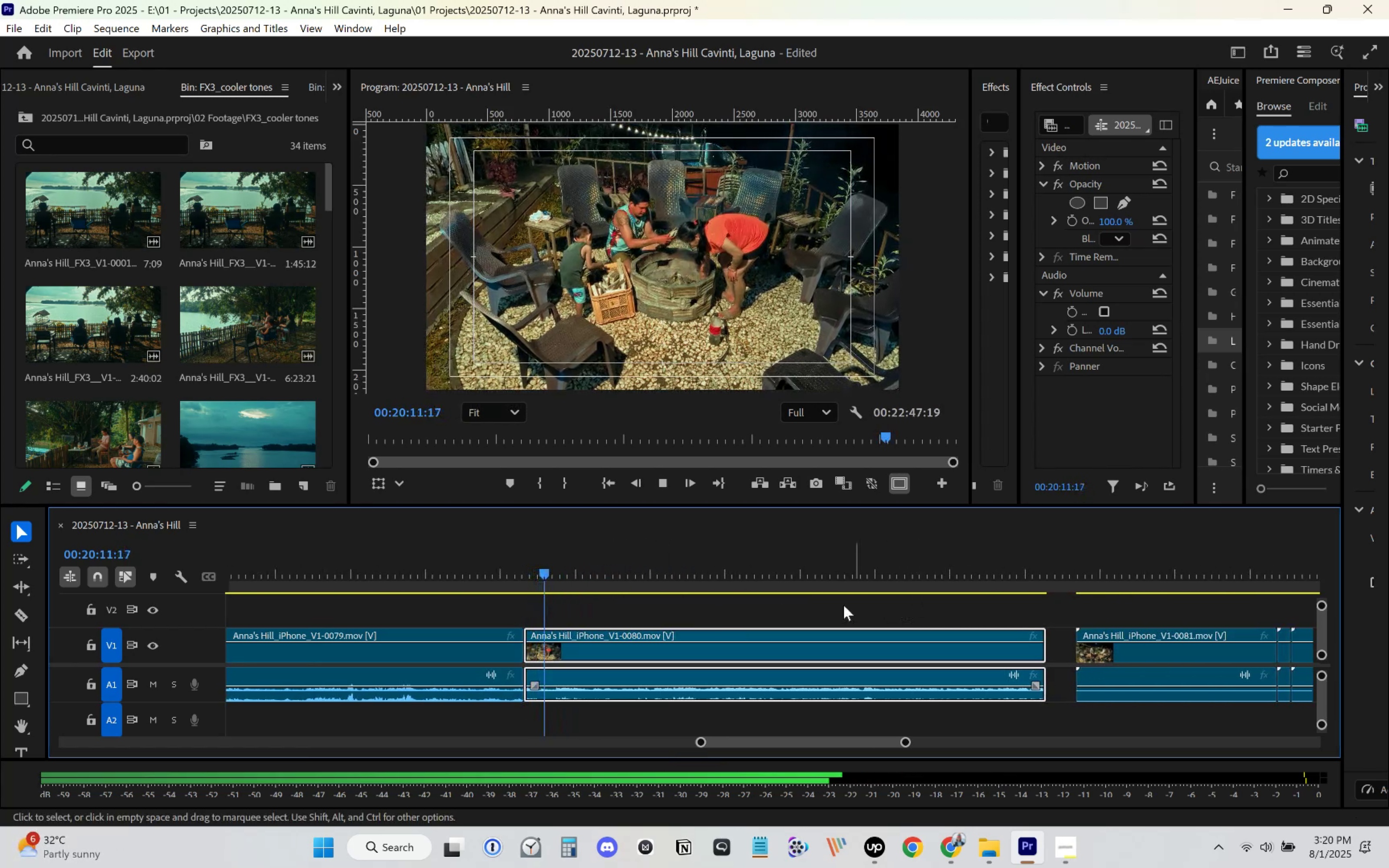 
left_click_drag(start_coordinate=[595, 568], to_coordinate=[996, 603])
 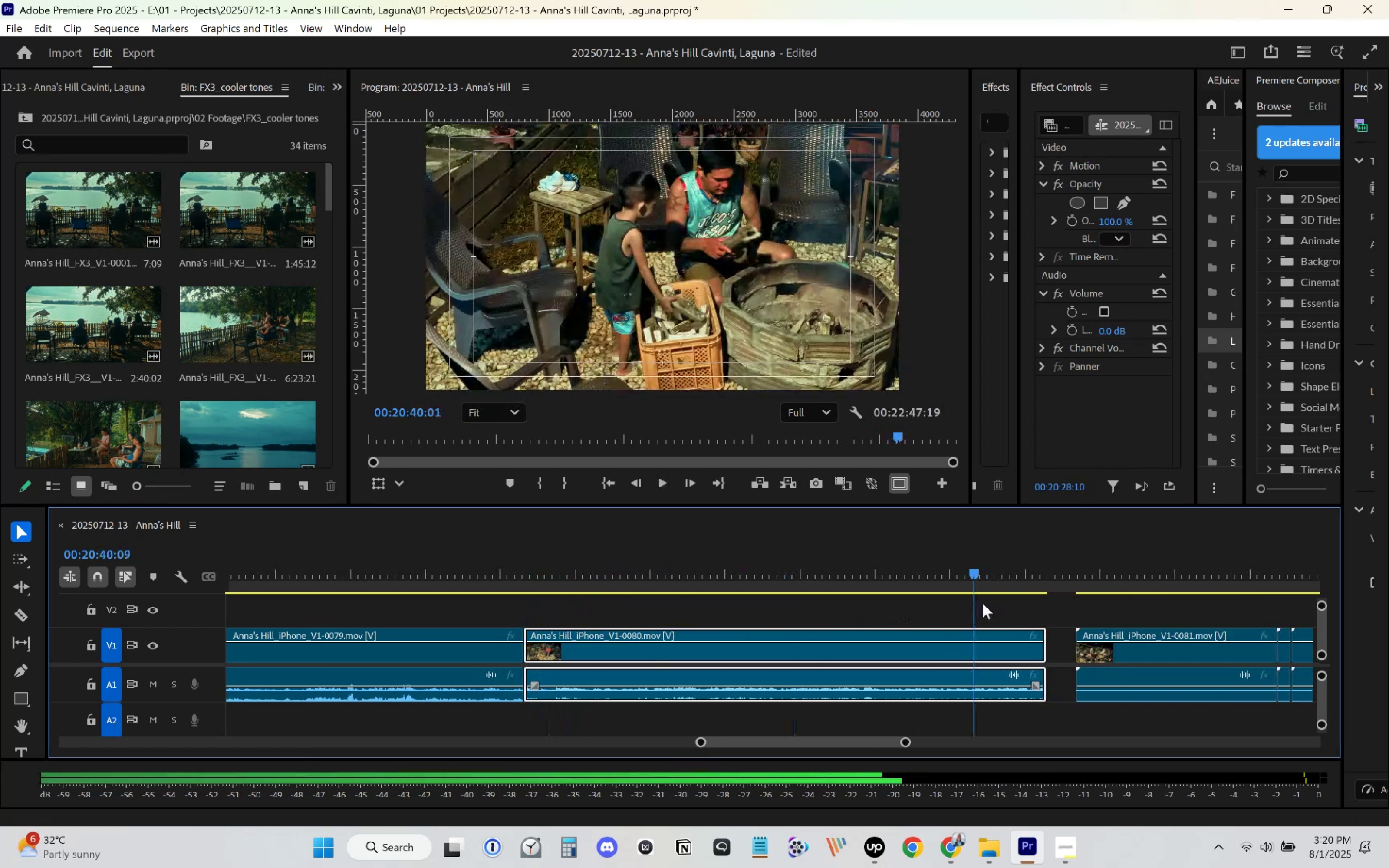 
key(Space)
 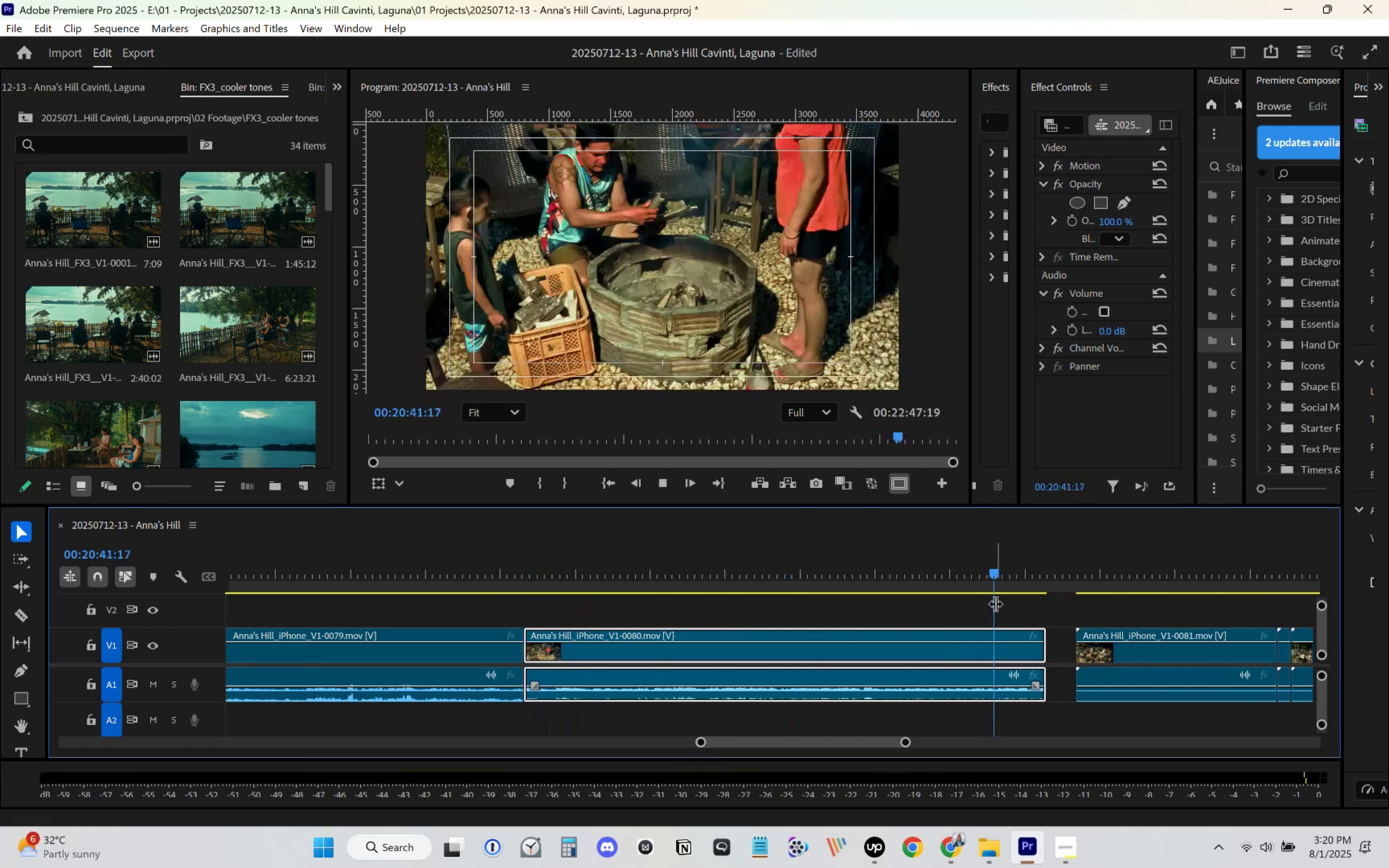 
scroll: coordinate [993, 611], scroll_direction: down, amount: 7.0
 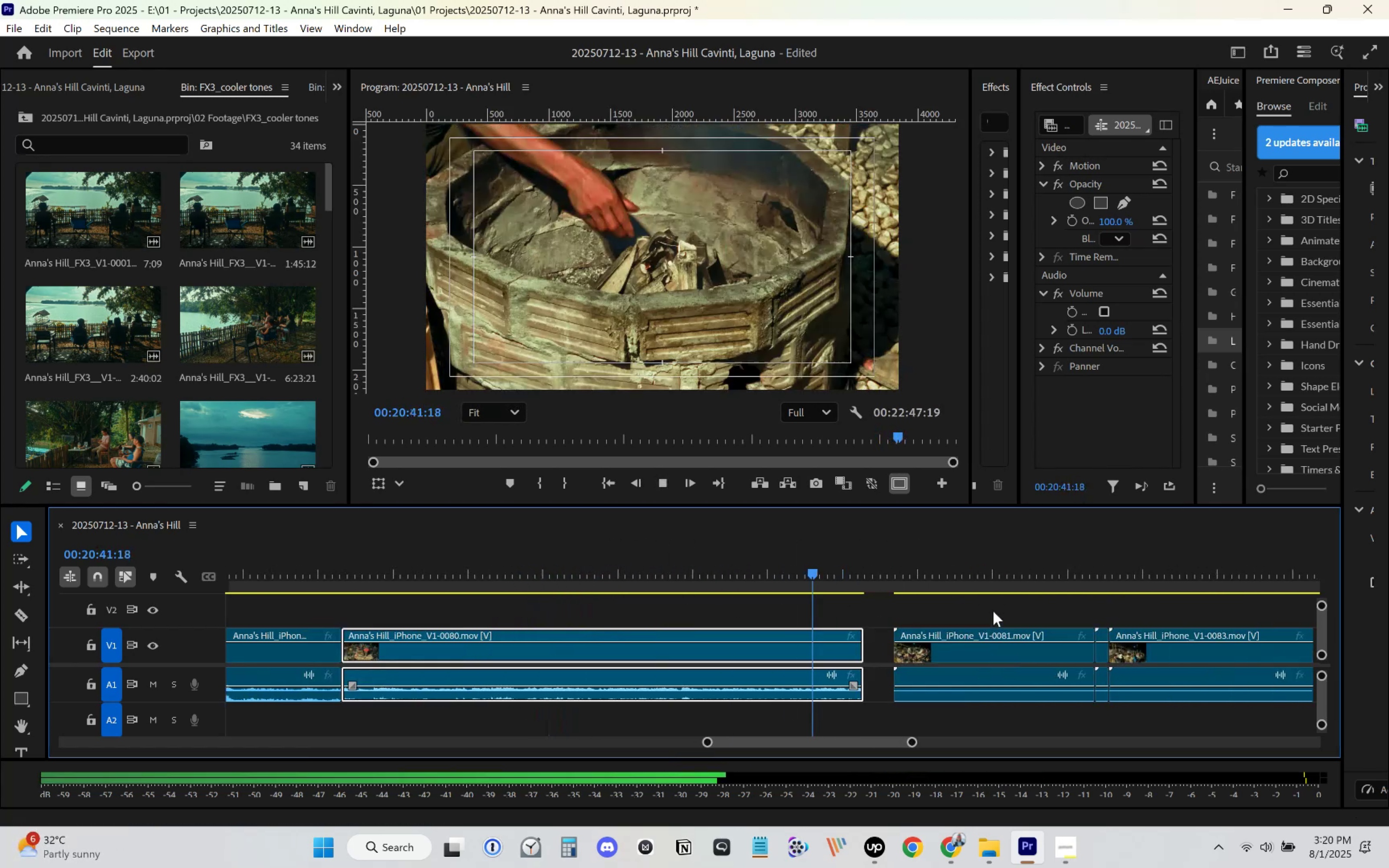 
key(Space)
 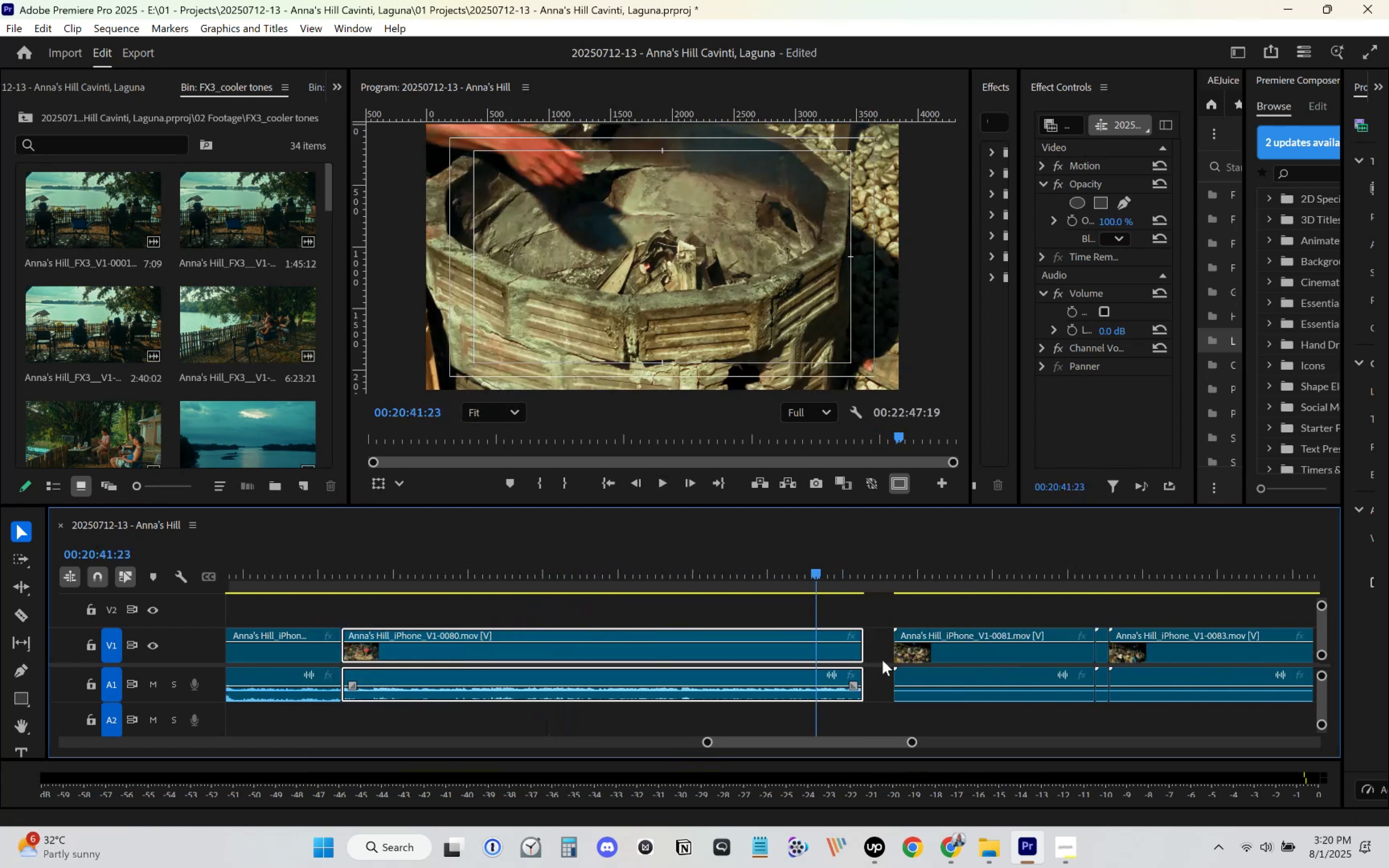 
key(Space)
 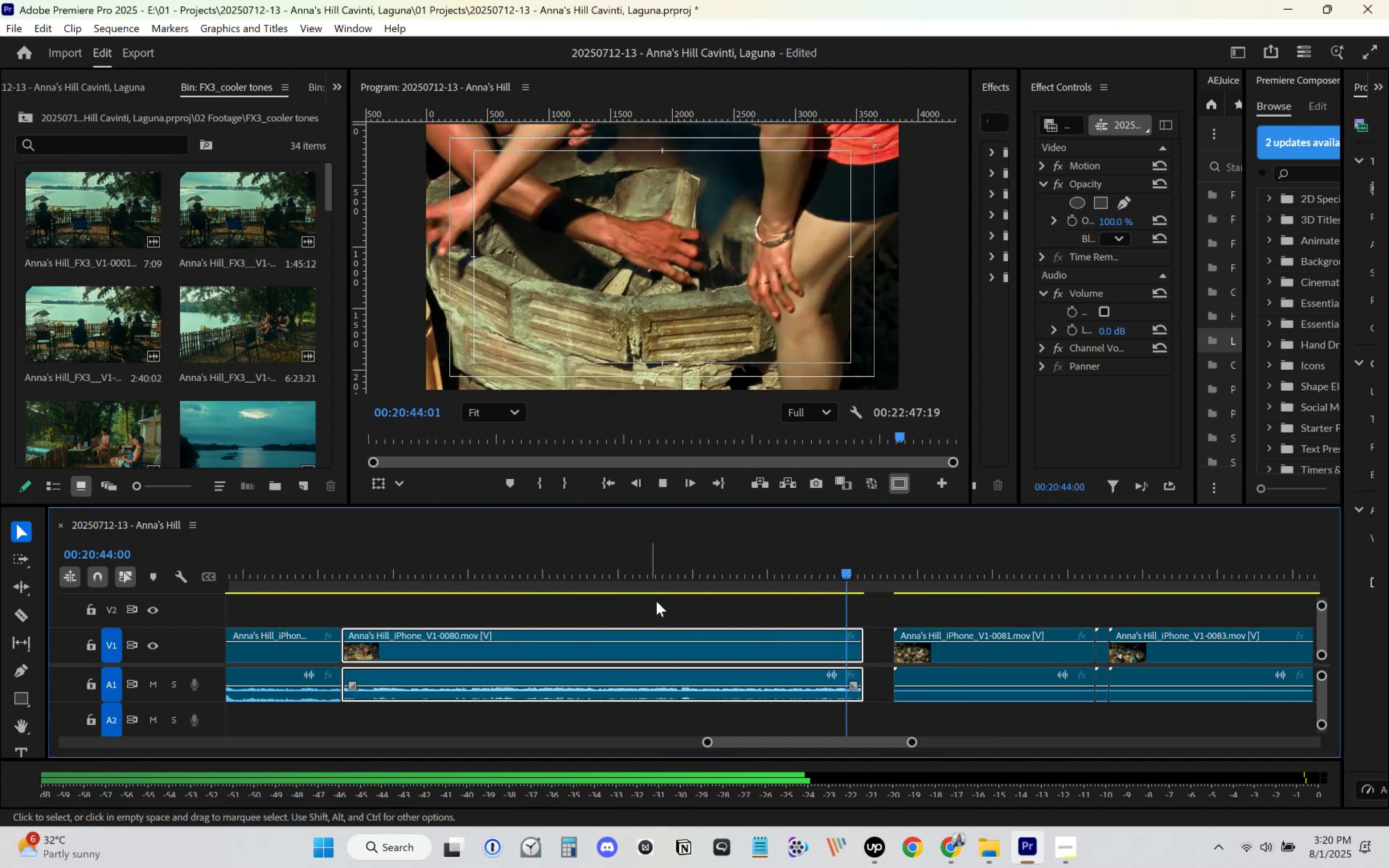 
key(Space)
 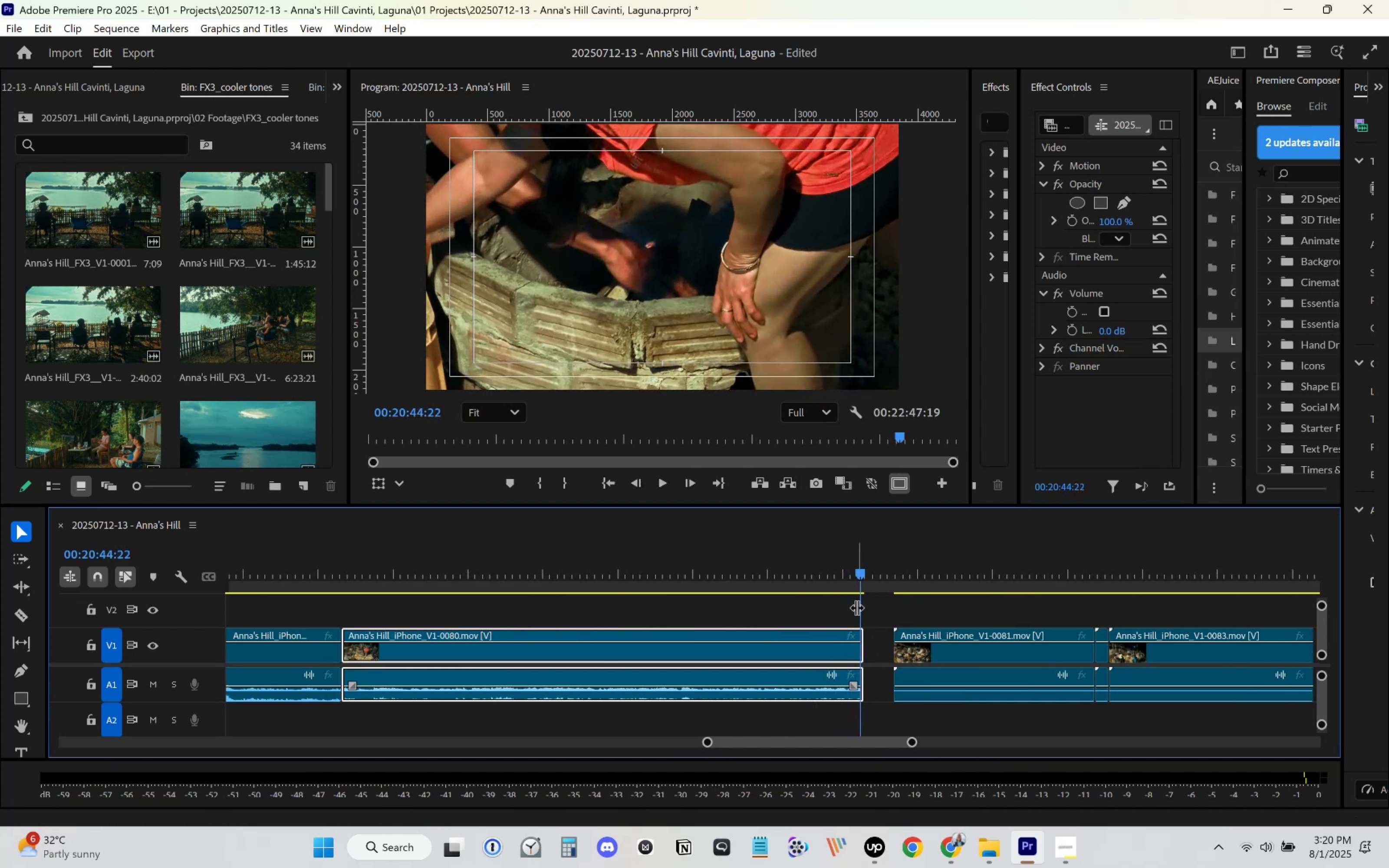 
left_click_drag(start_coordinate=[861, 579], to_coordinate=[855, 584])
 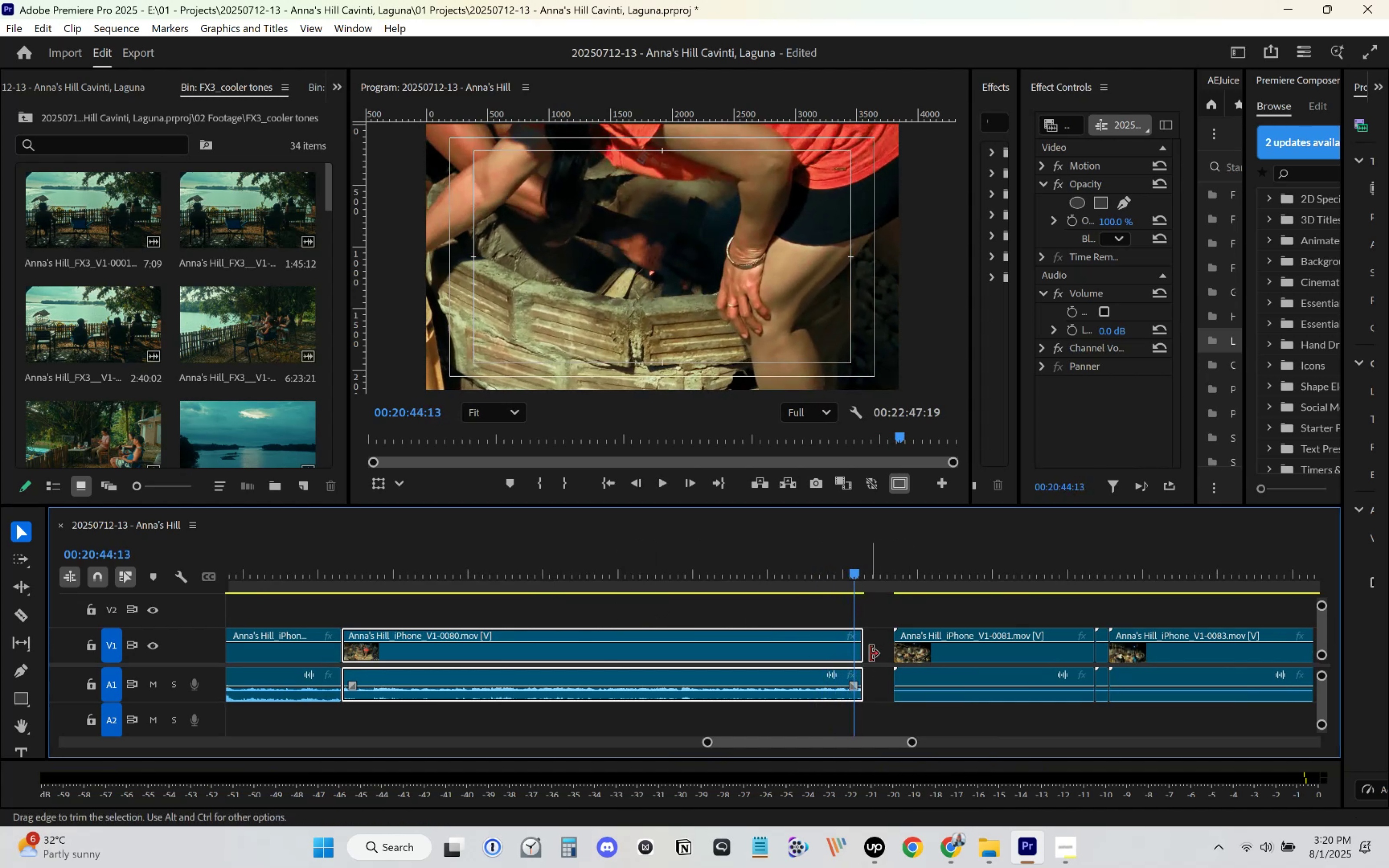 
left_click_drag(start_coordinate=[869, 656], to_coordinate=[862, 656])
 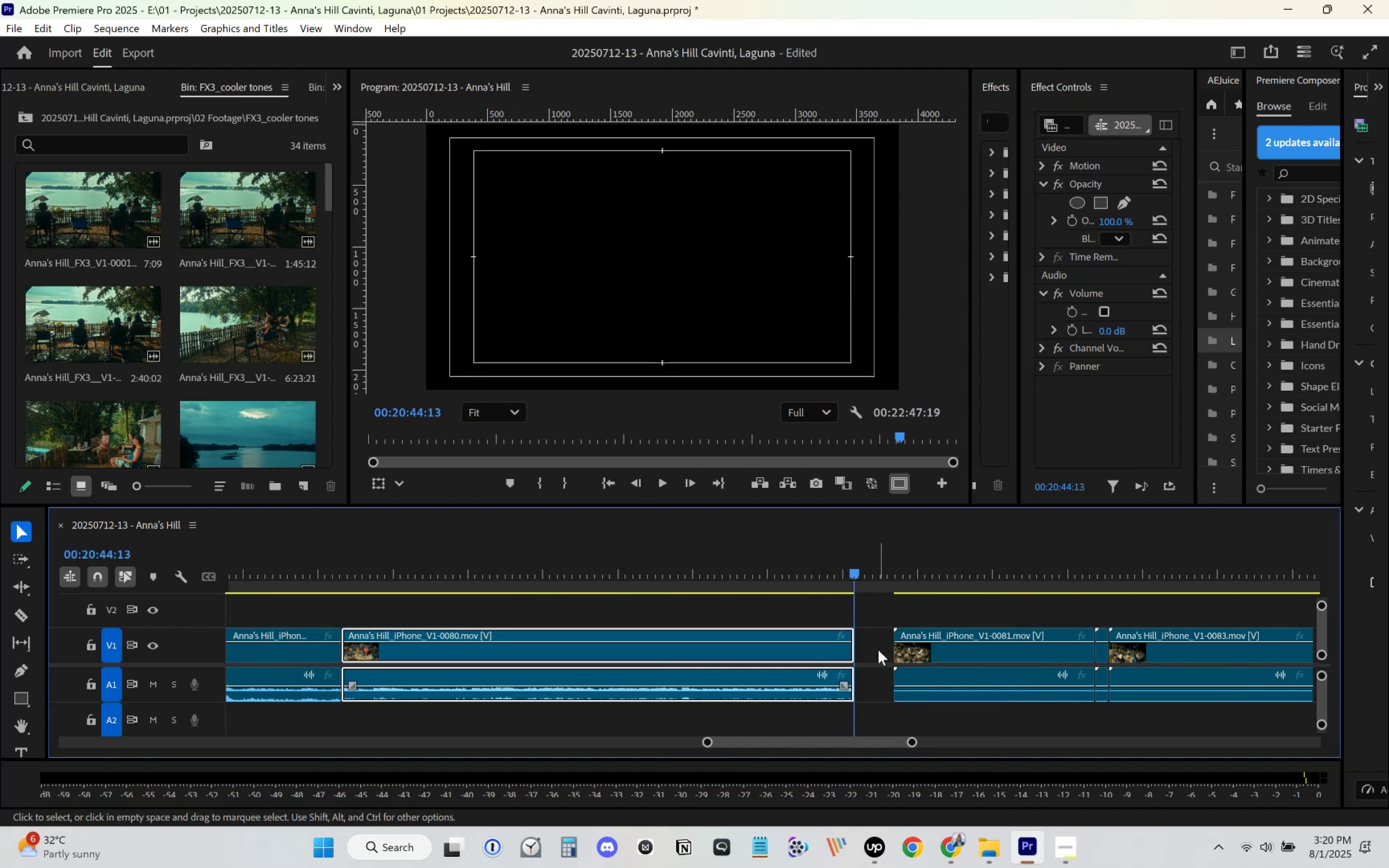 
left_click([878, 650])
 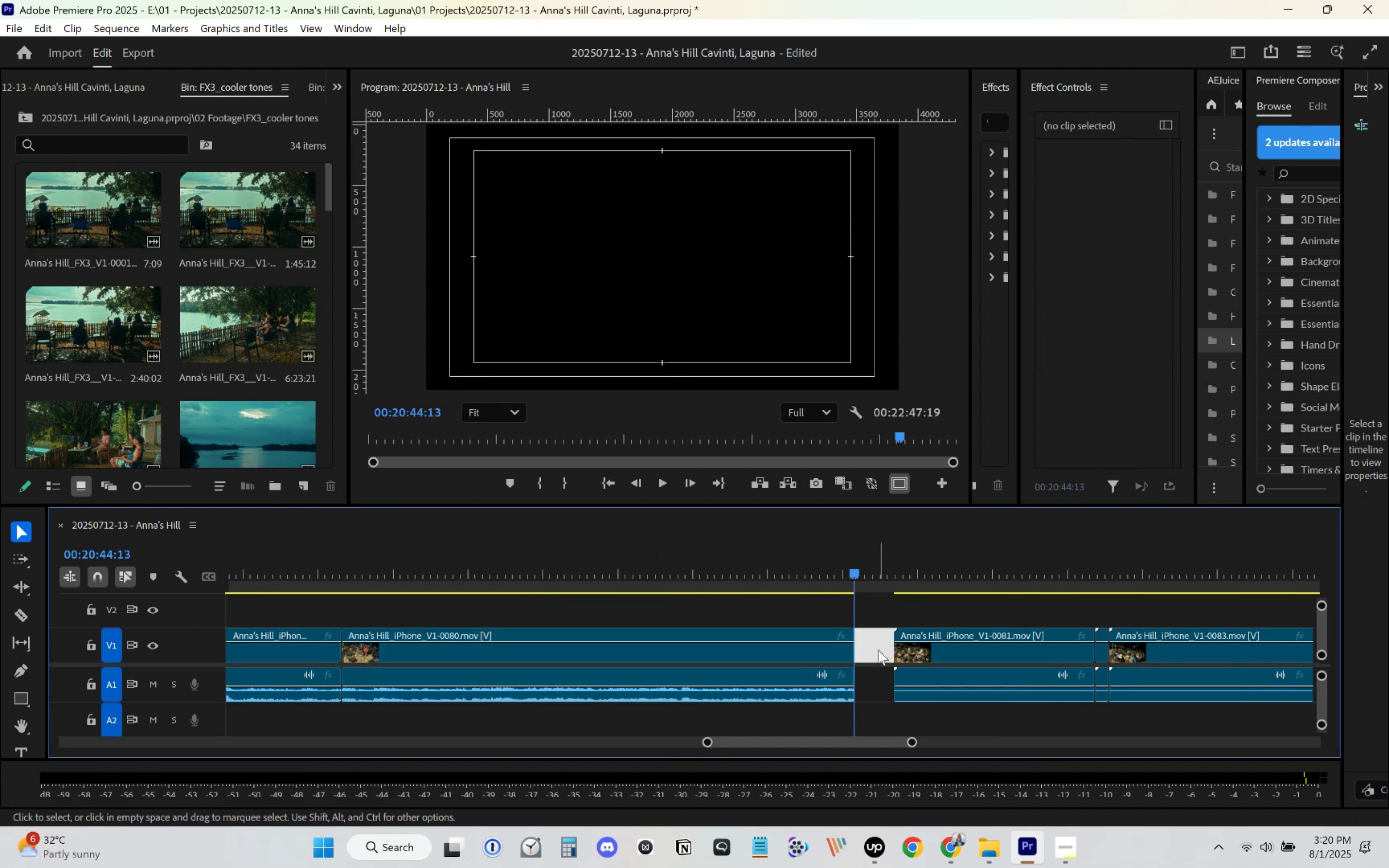 
key(Delete)
 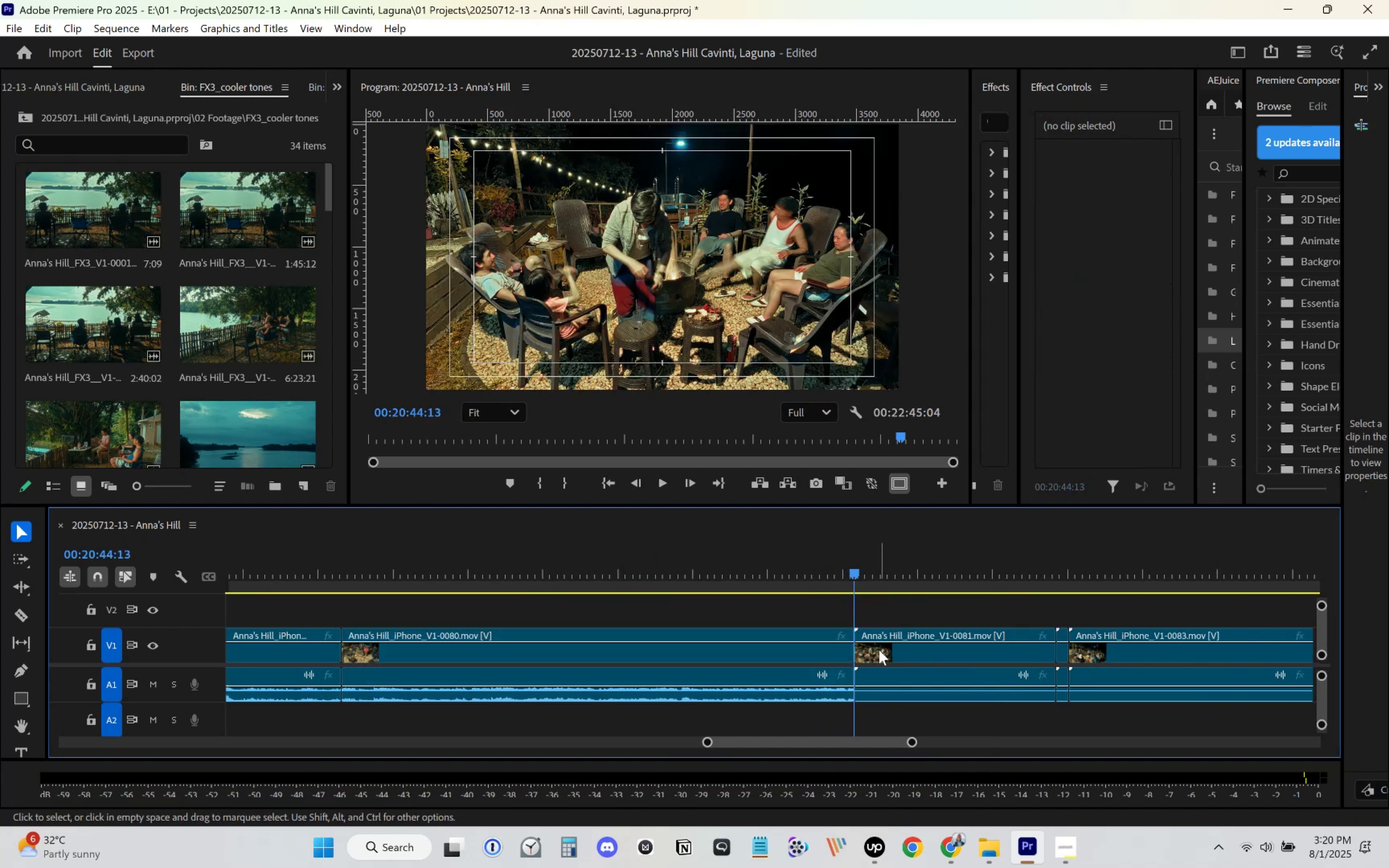 
scroll: coordinate [882, 650], scroll_direction: down, amount: 5.0
 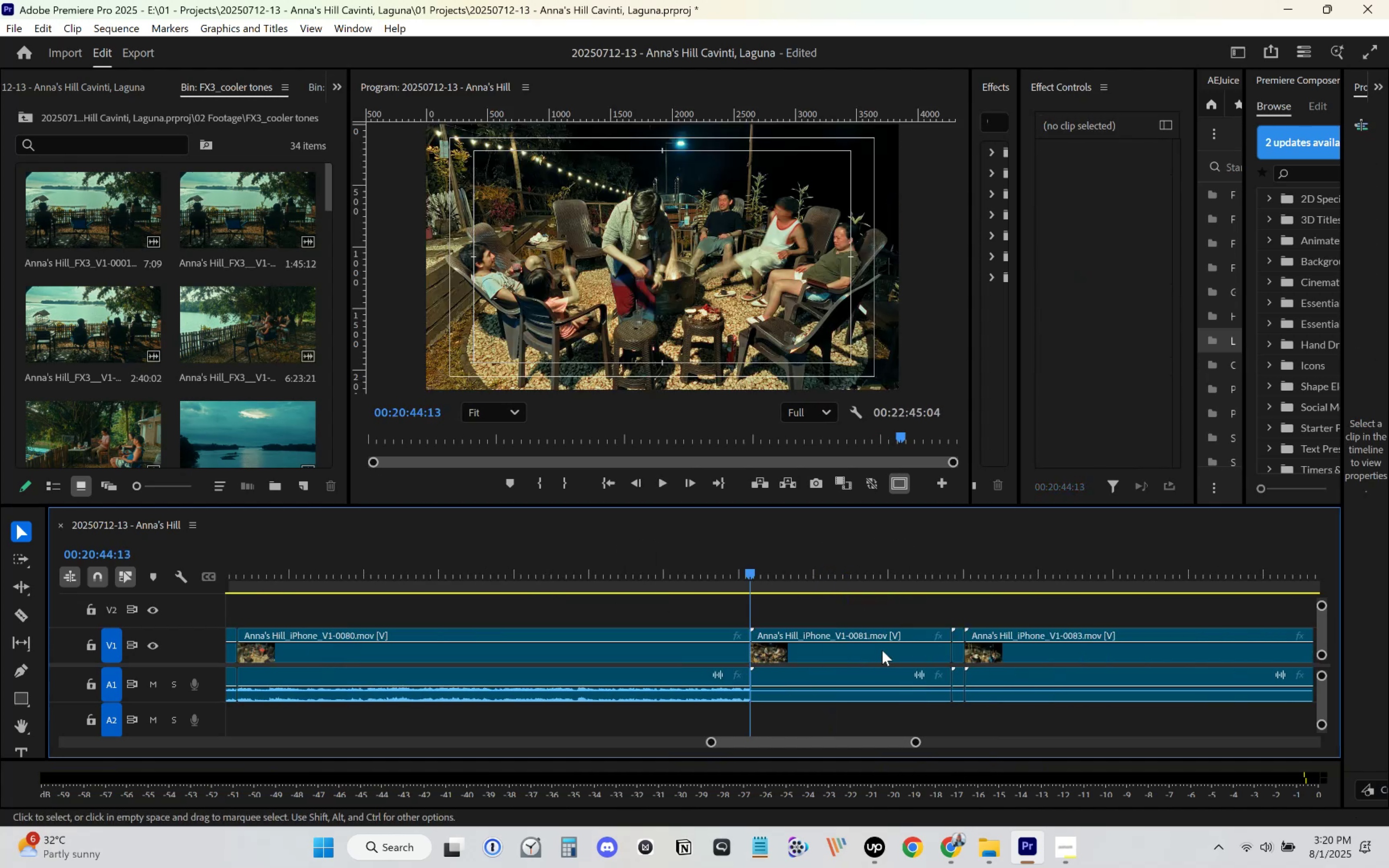 
key(Space)
 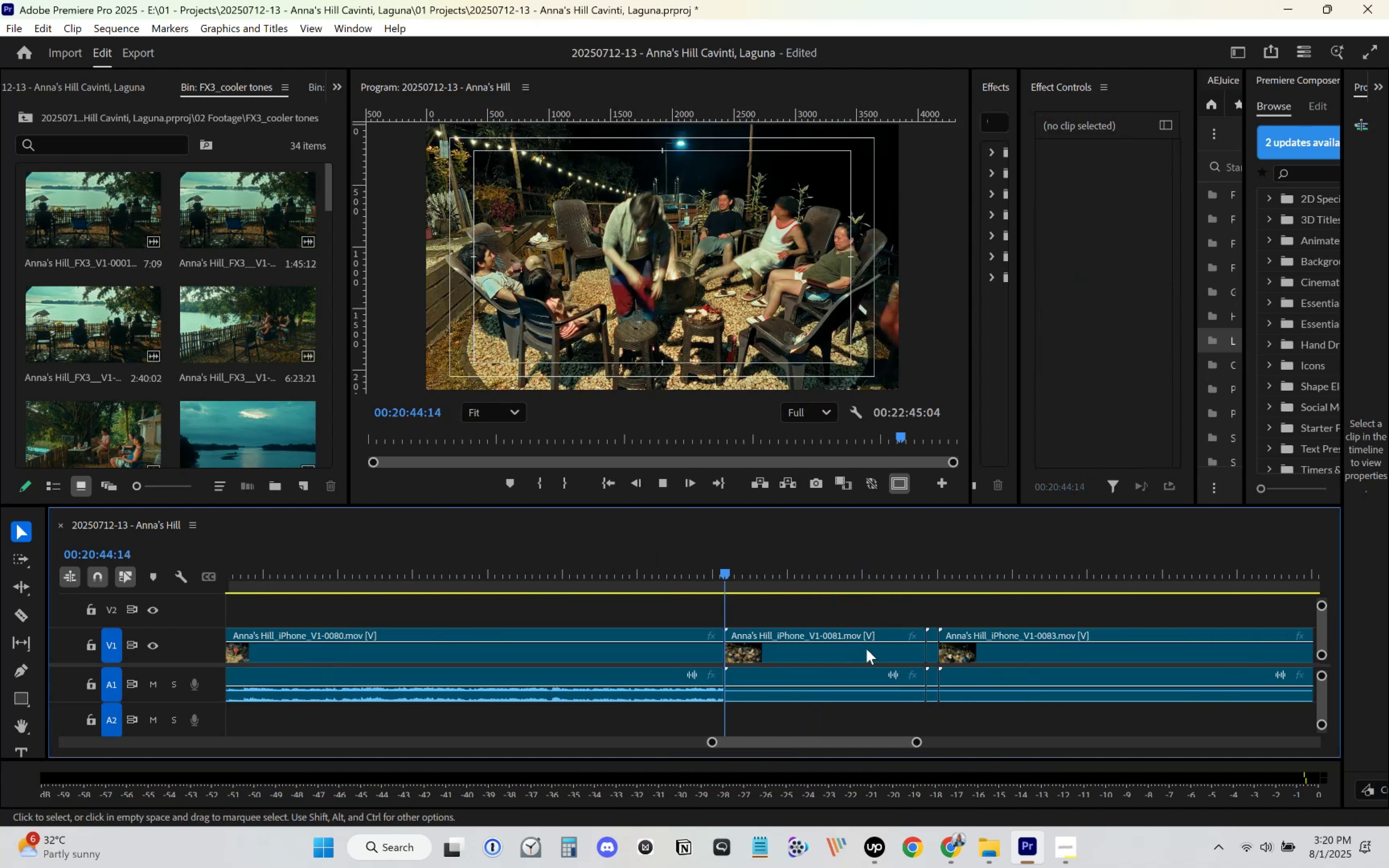 
key(Space)
 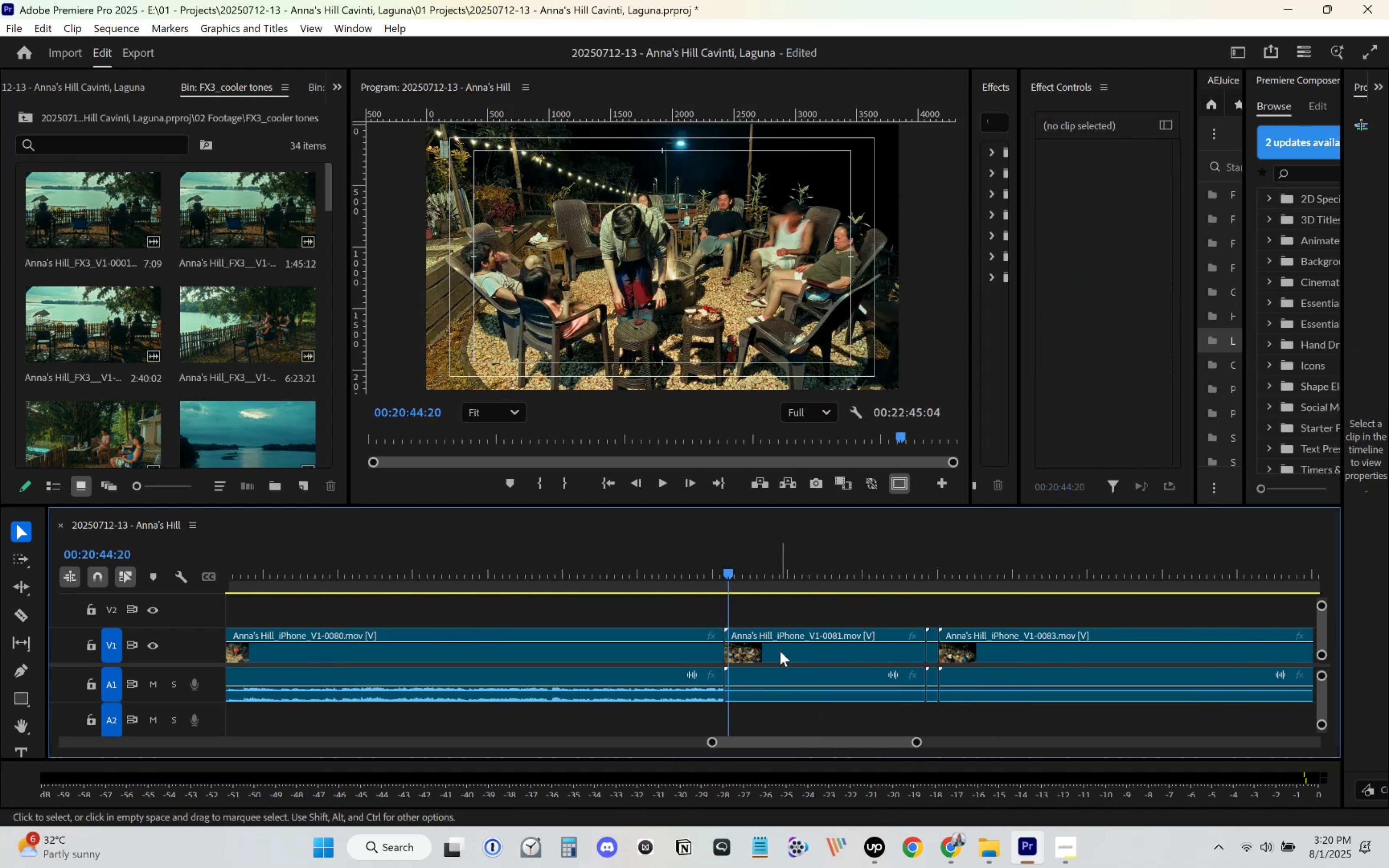 
key(Space)
 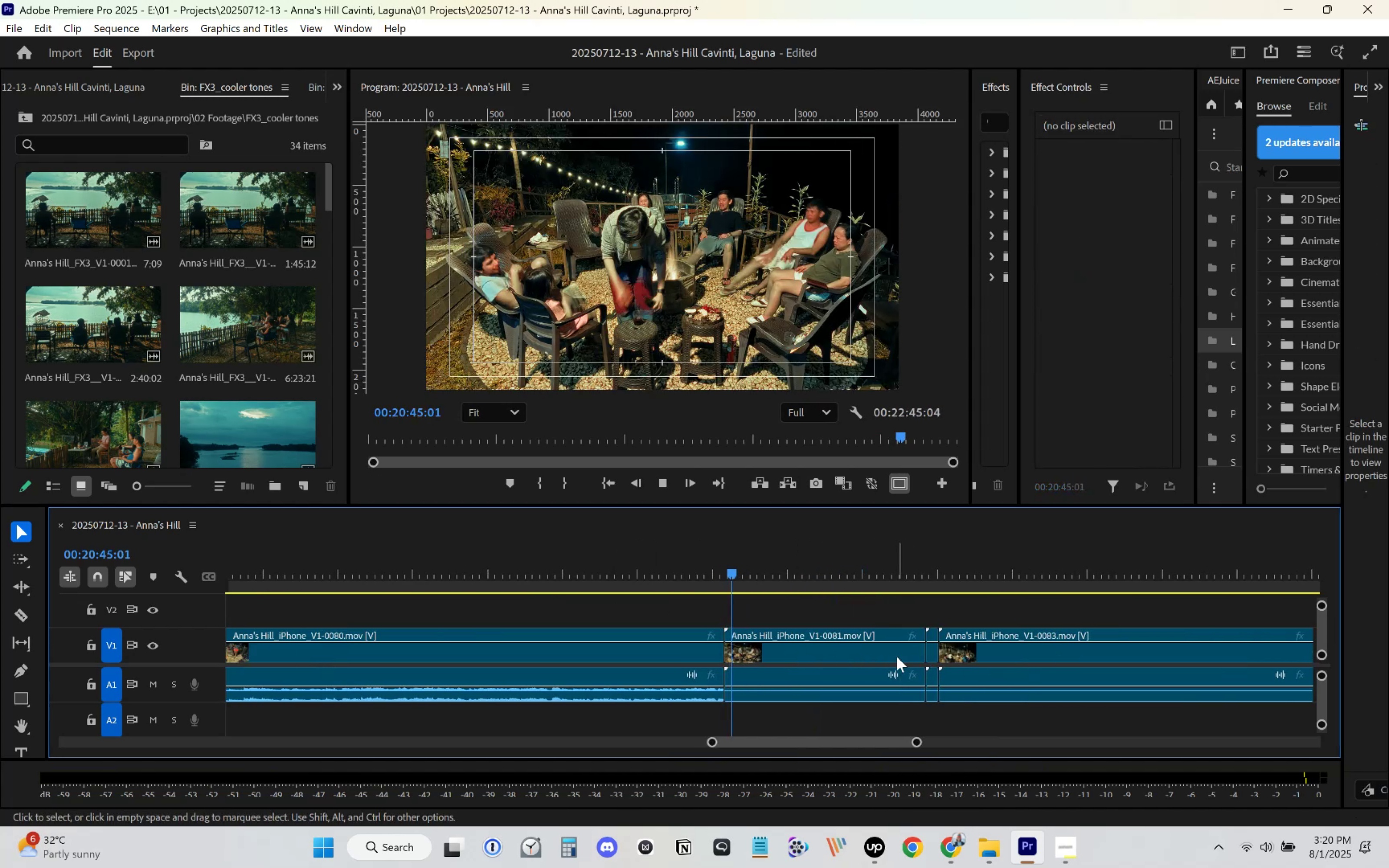 
scroll: coordinate [892, 659], scroll_direction: down, amount: 3.0
 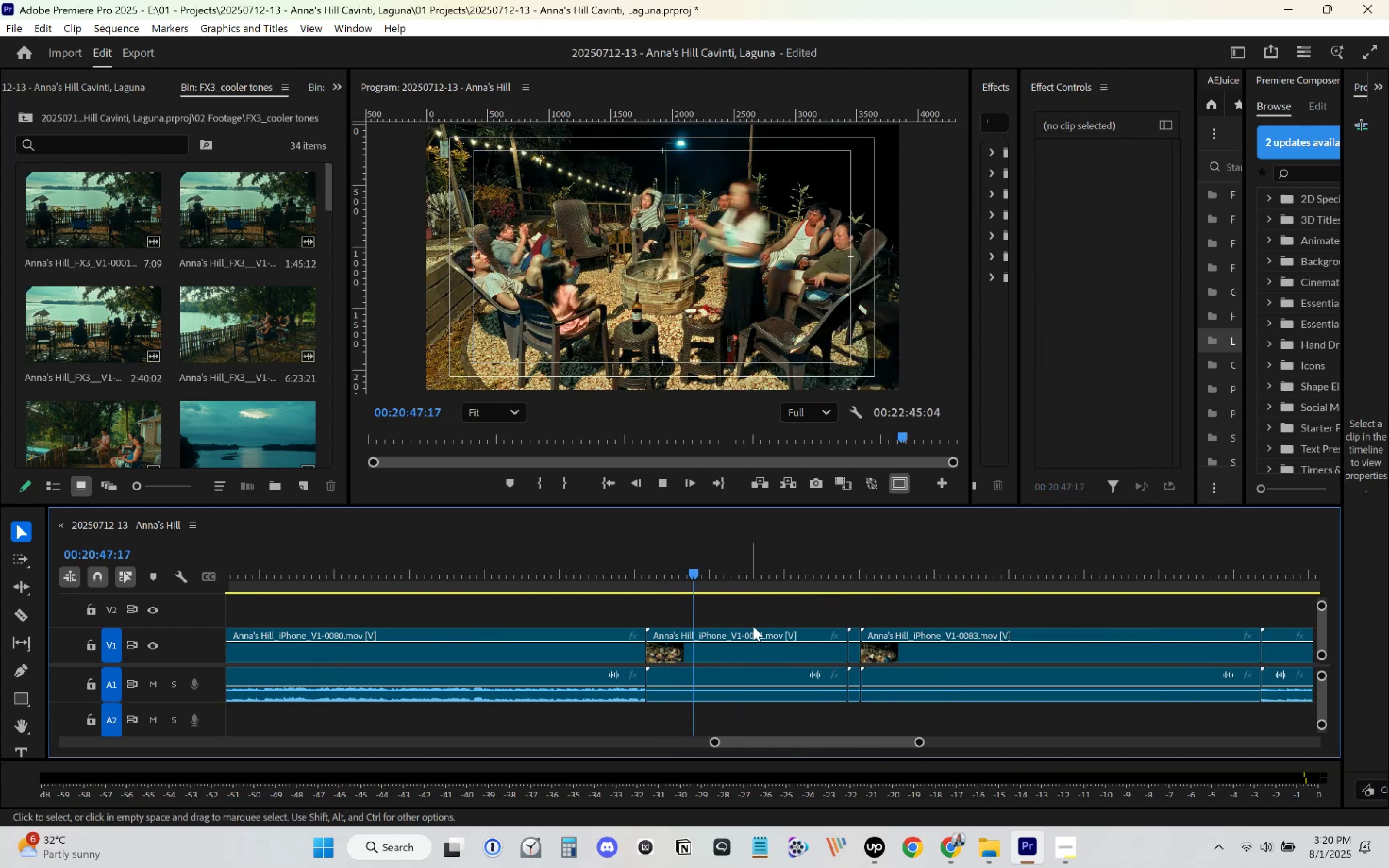 
left_click([830, 573])
 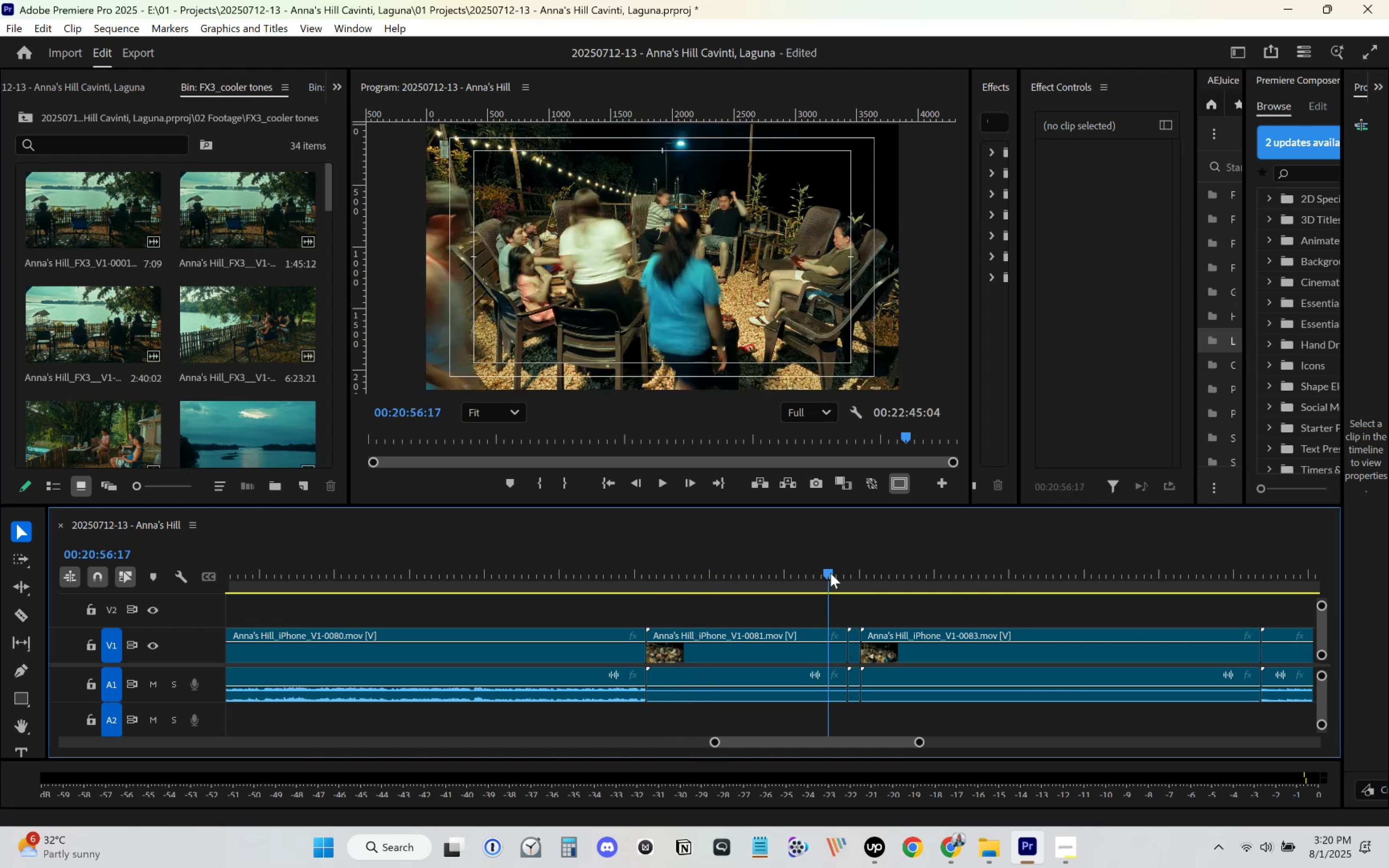 
key(Space)
 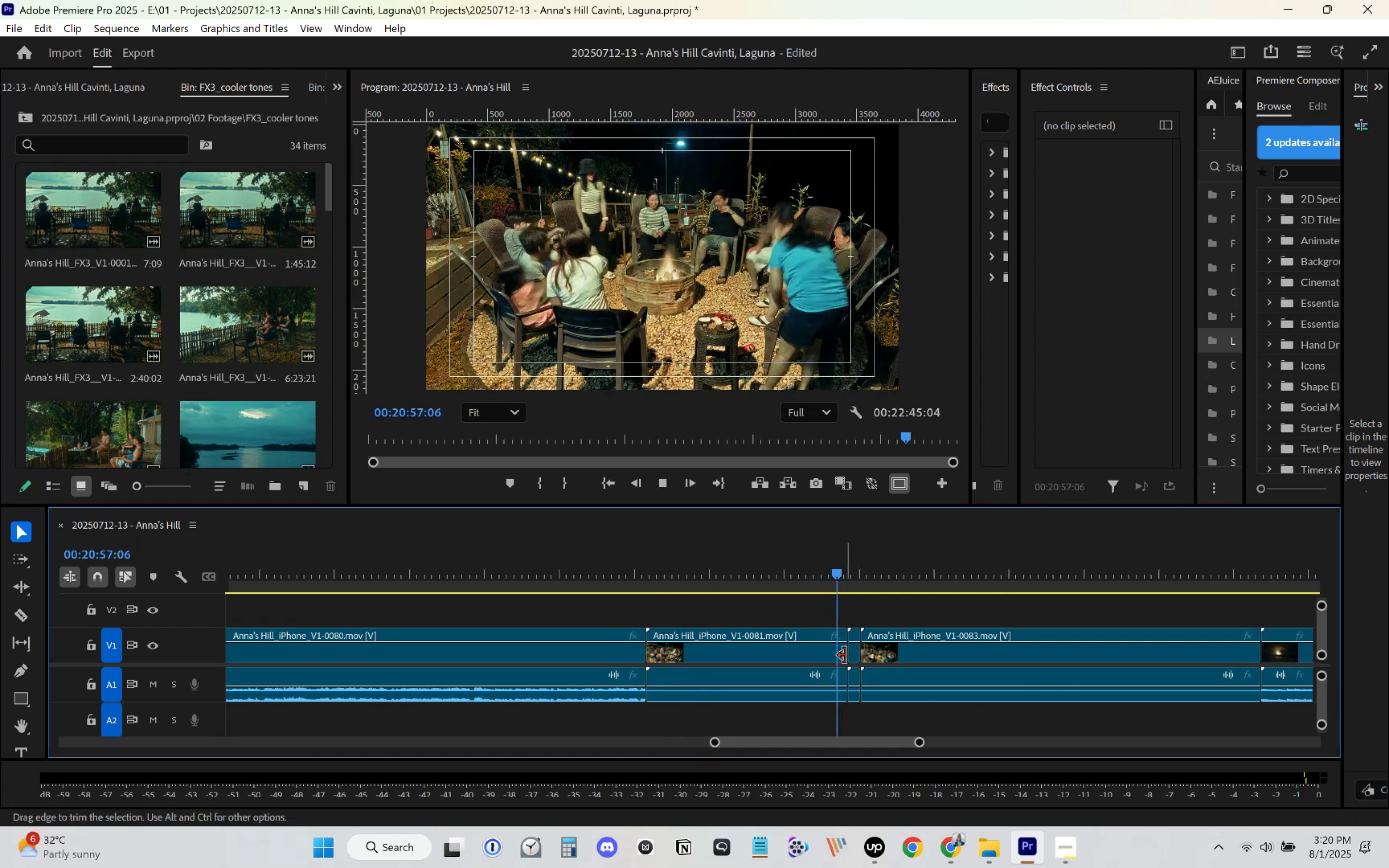 
key(Space)
 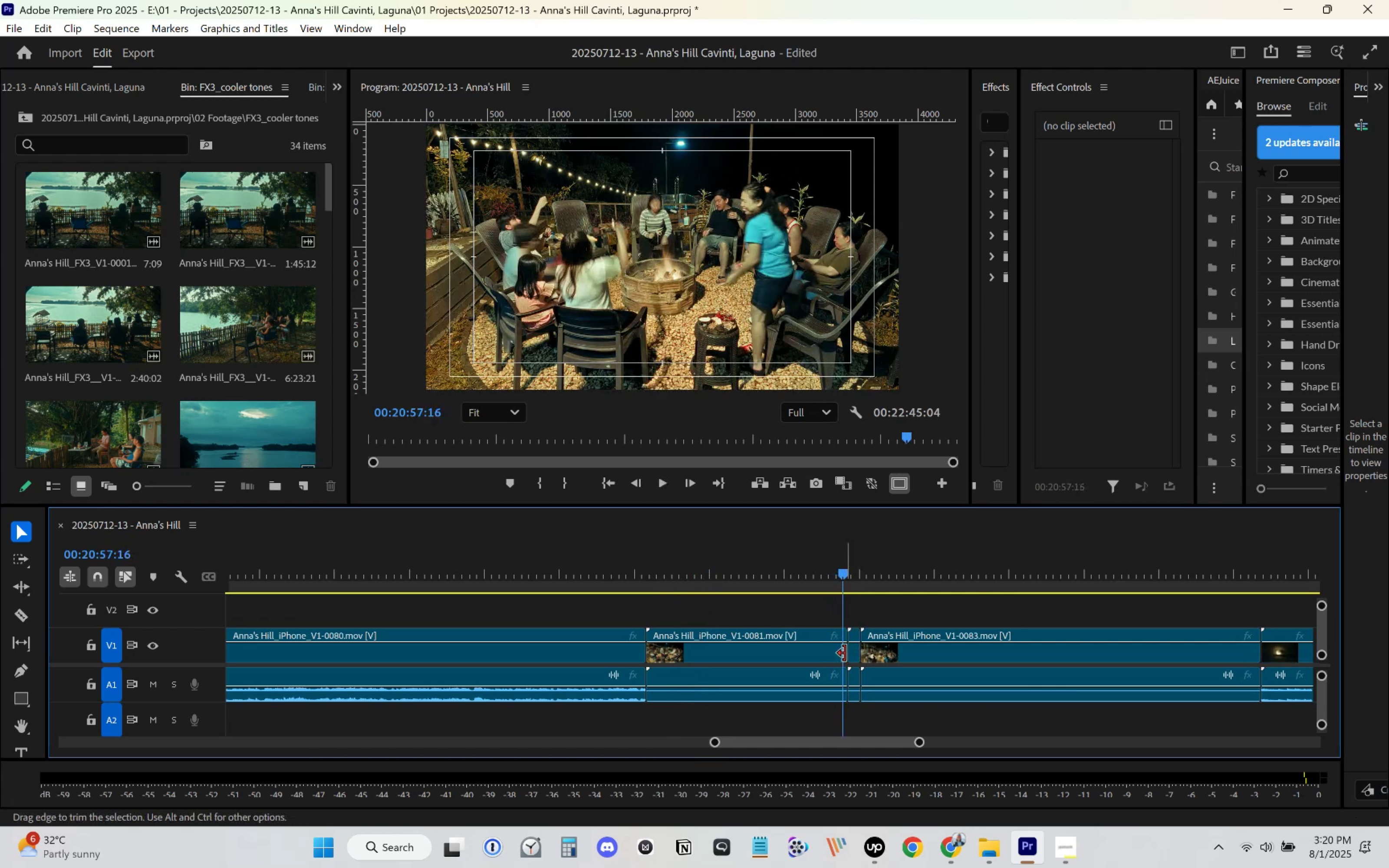 
left_click_drag(start_coordinate=[845, 653], to_coordinate=[838, 656])
 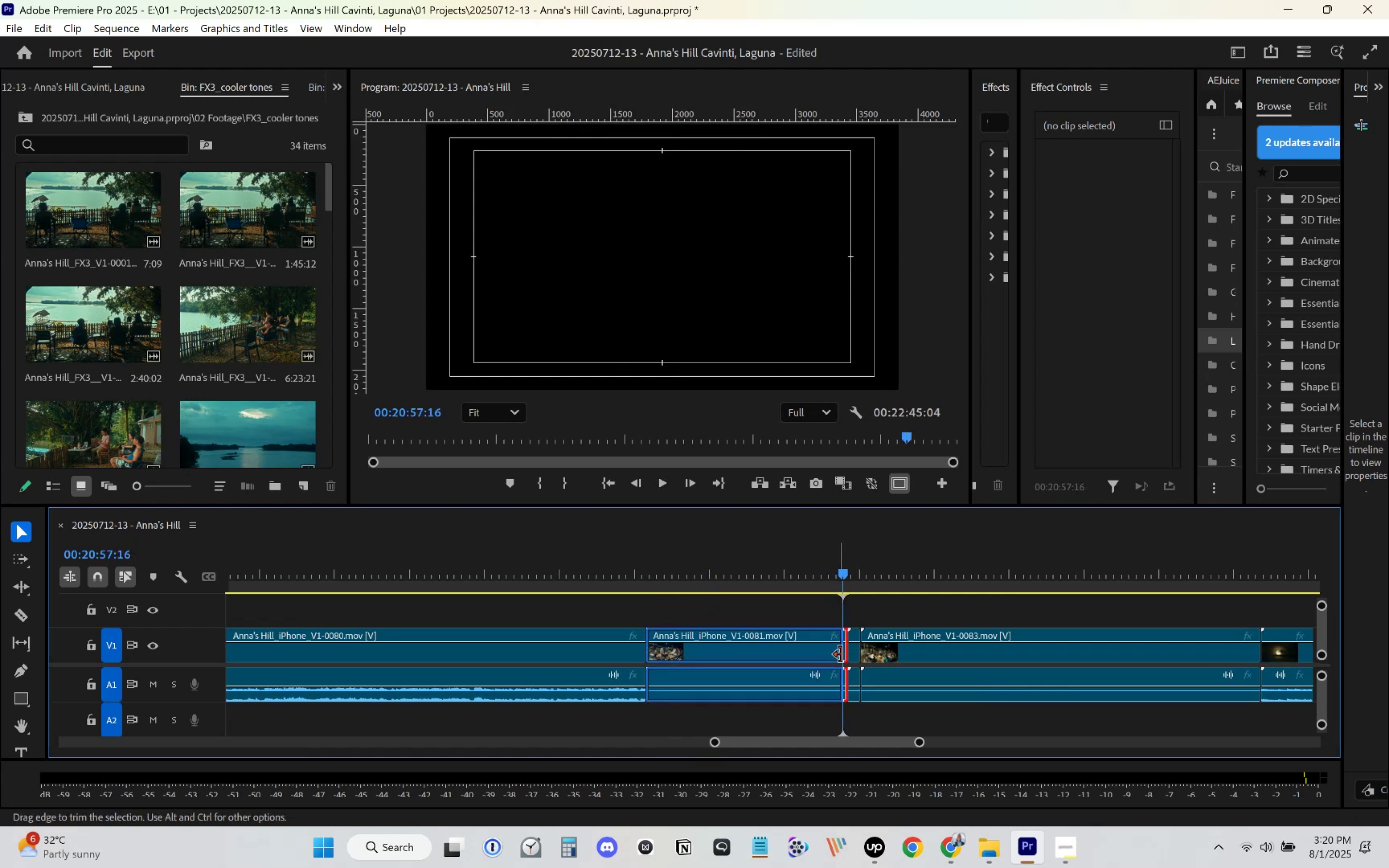 
key(Space)
 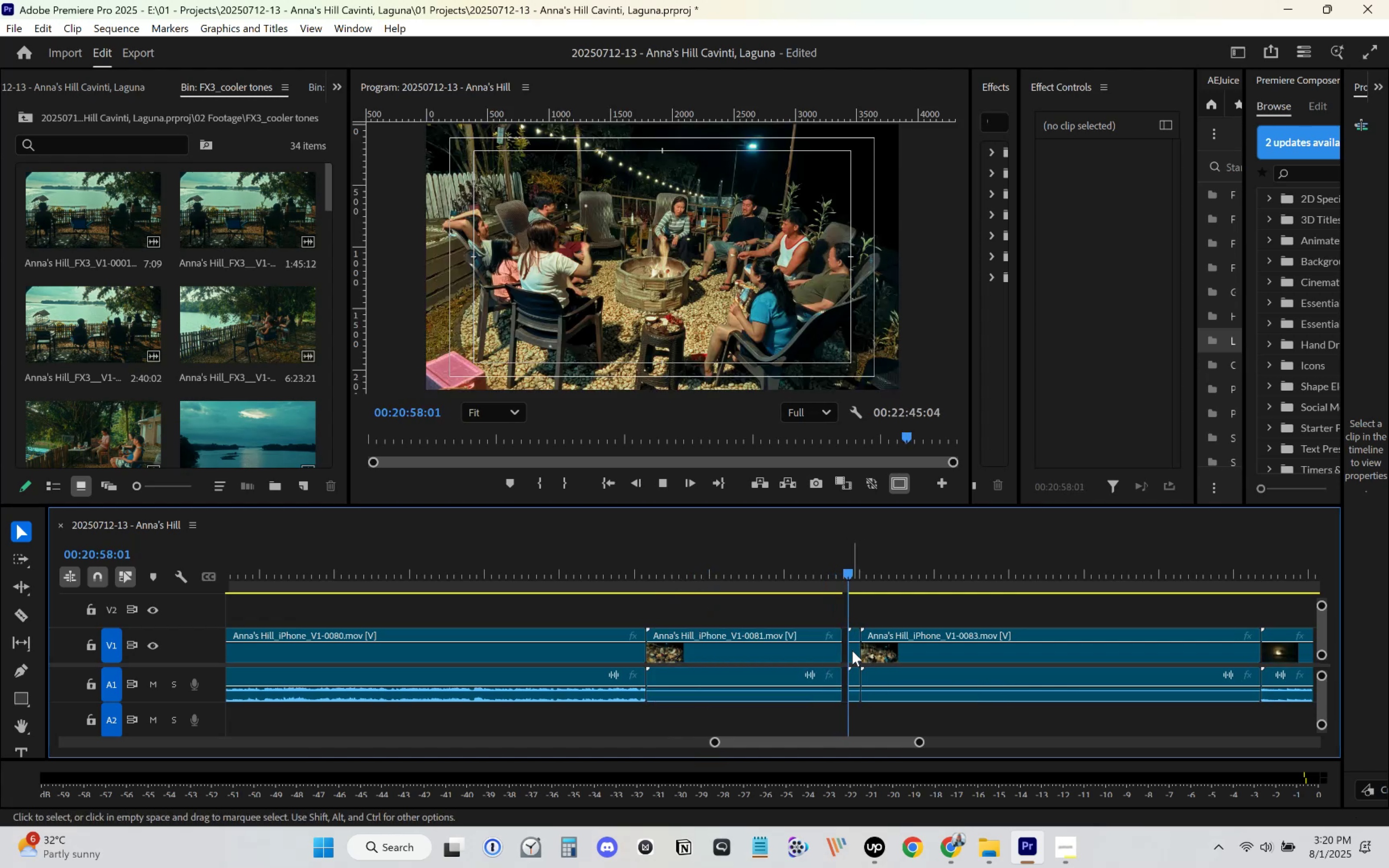 
key(Space)
 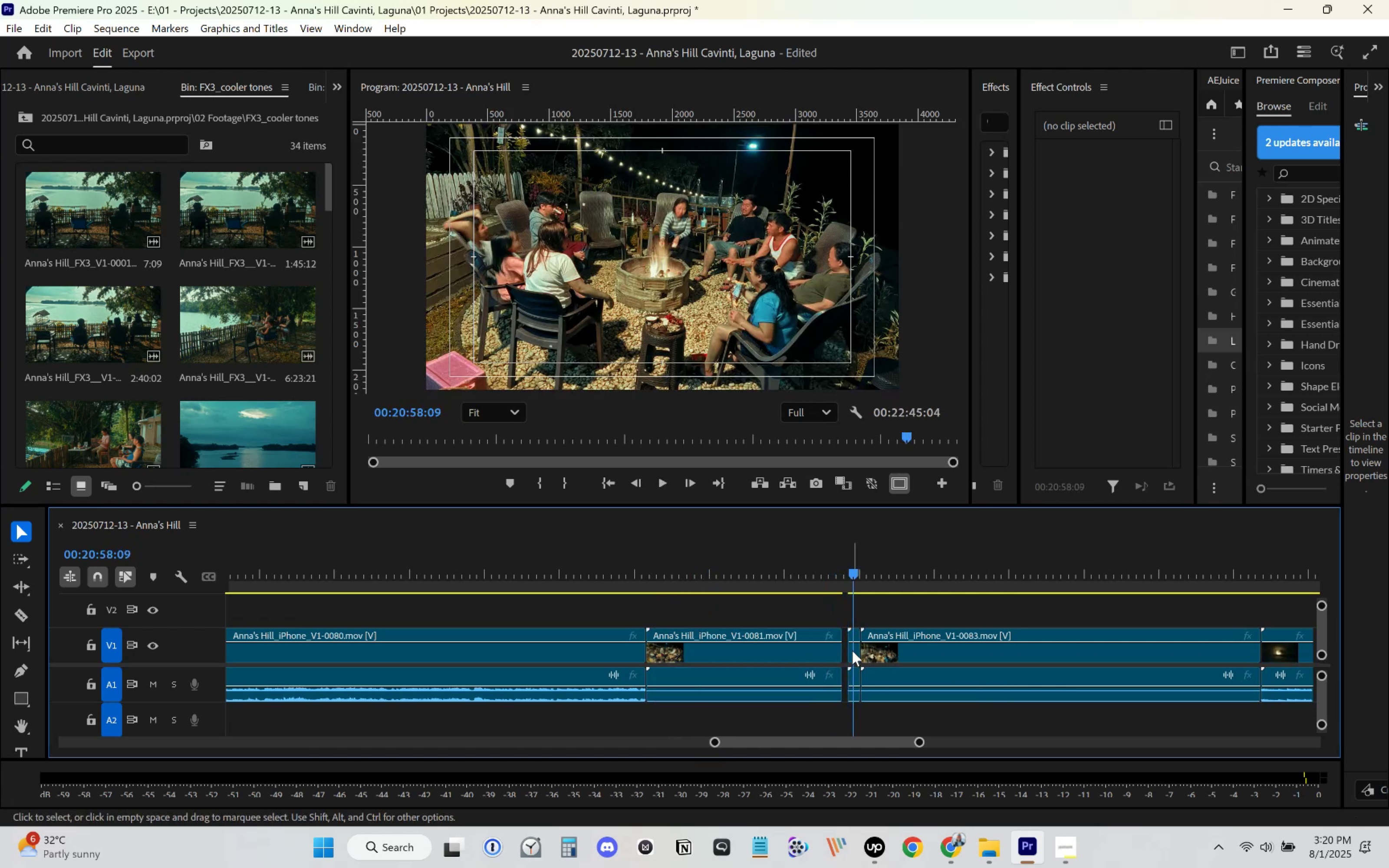 
key(Space)
 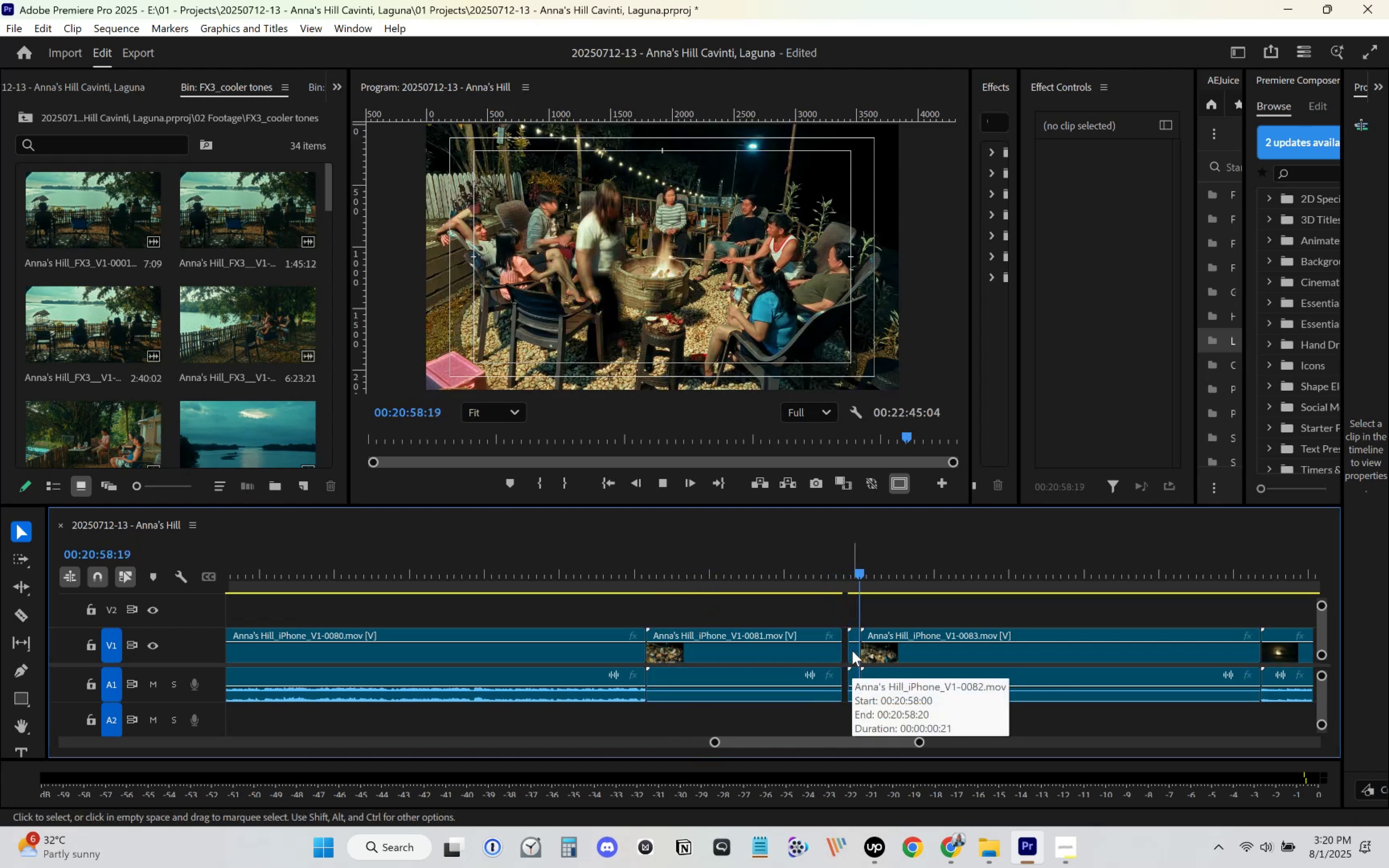 
left_click([852, 651])
 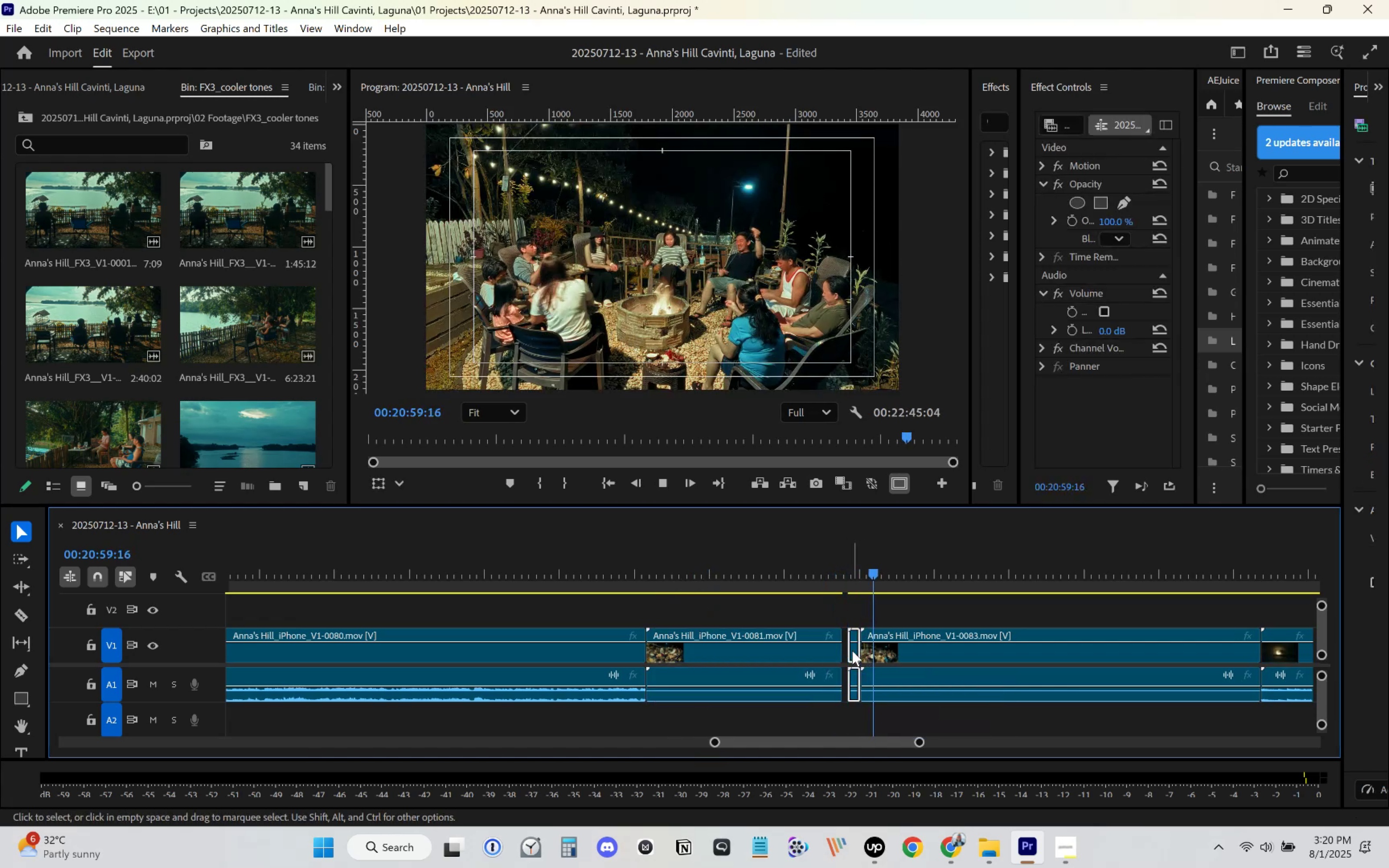 
key(Delete)
 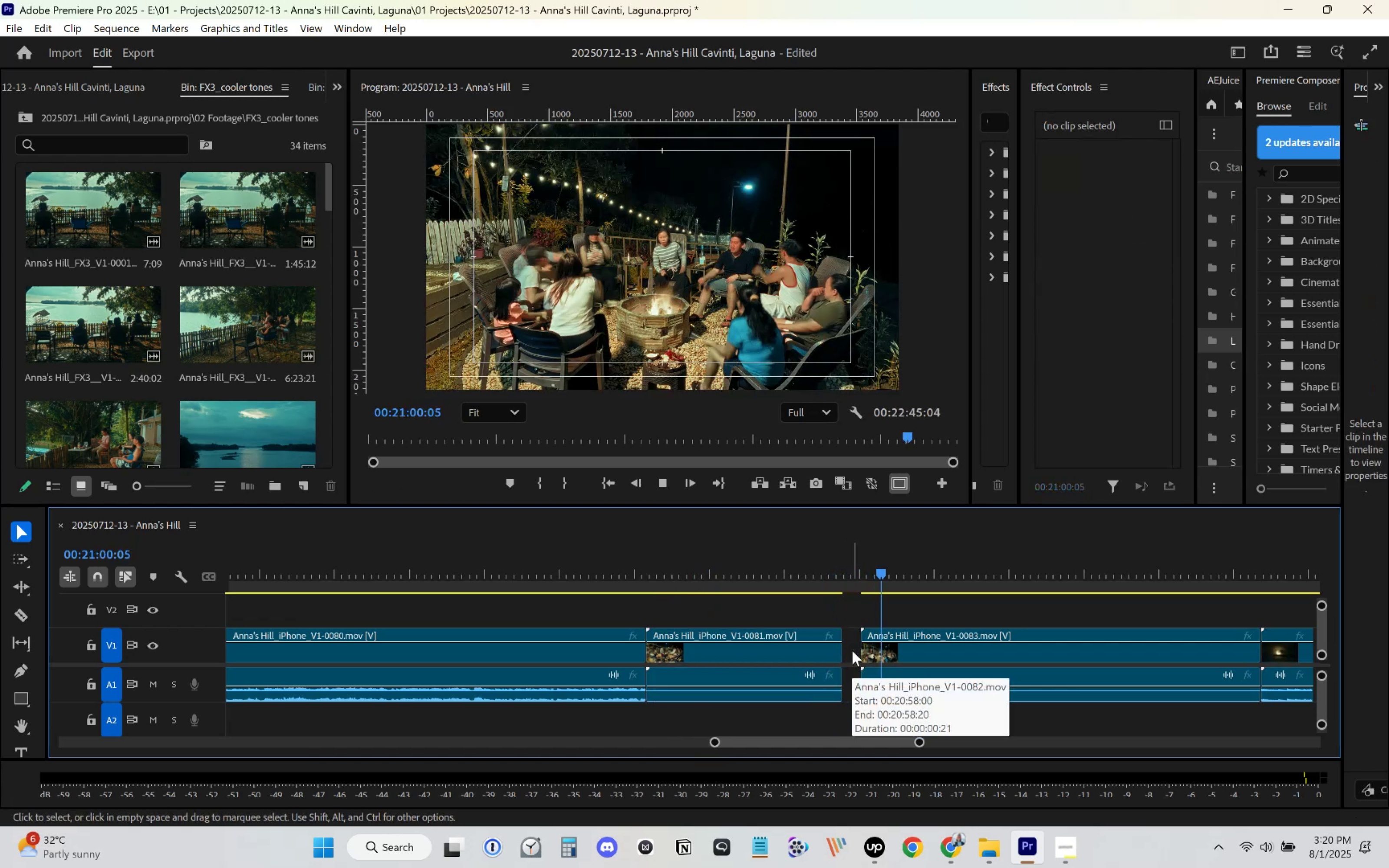 
left_click([852, 651])
 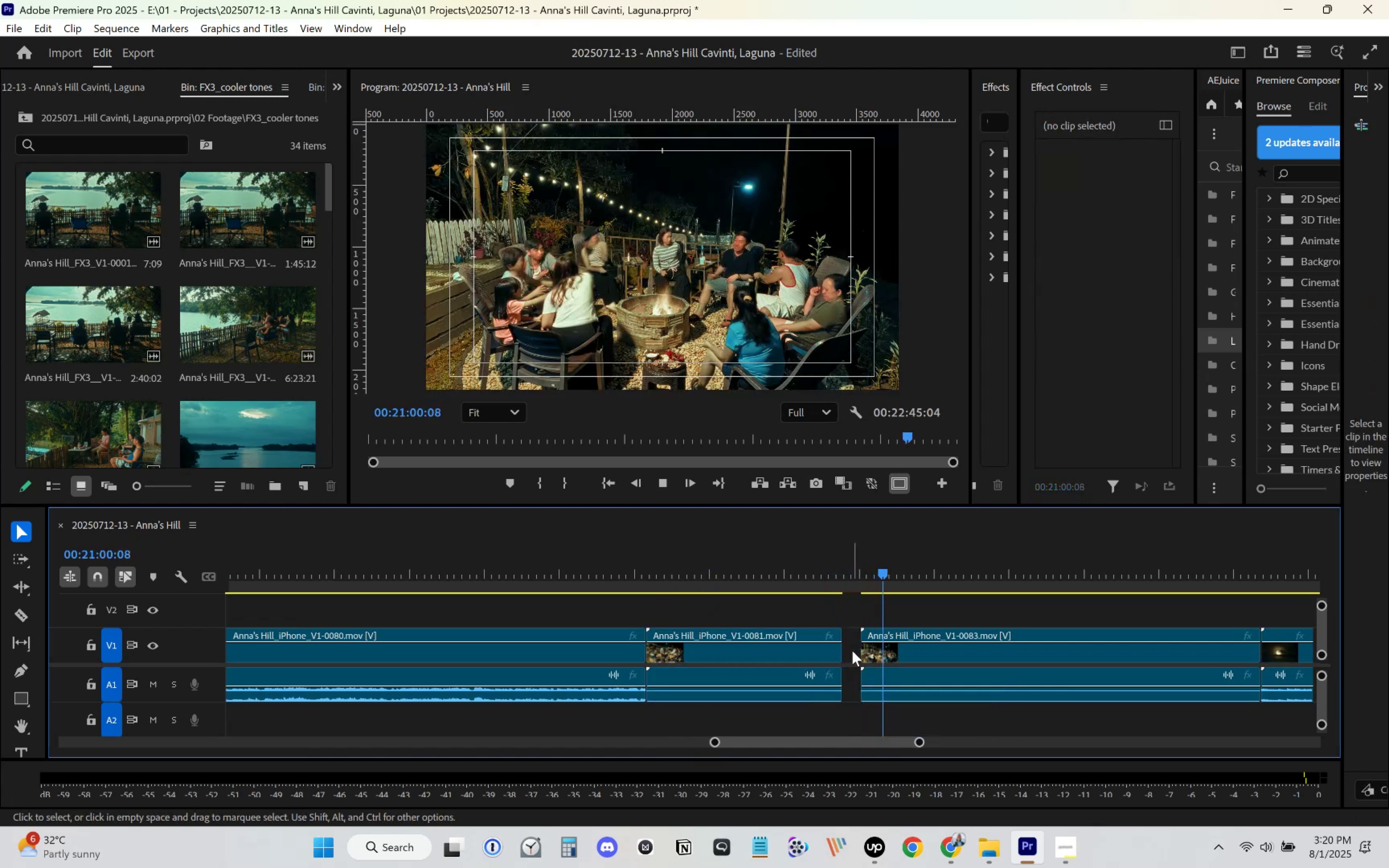 
key(Delete)
 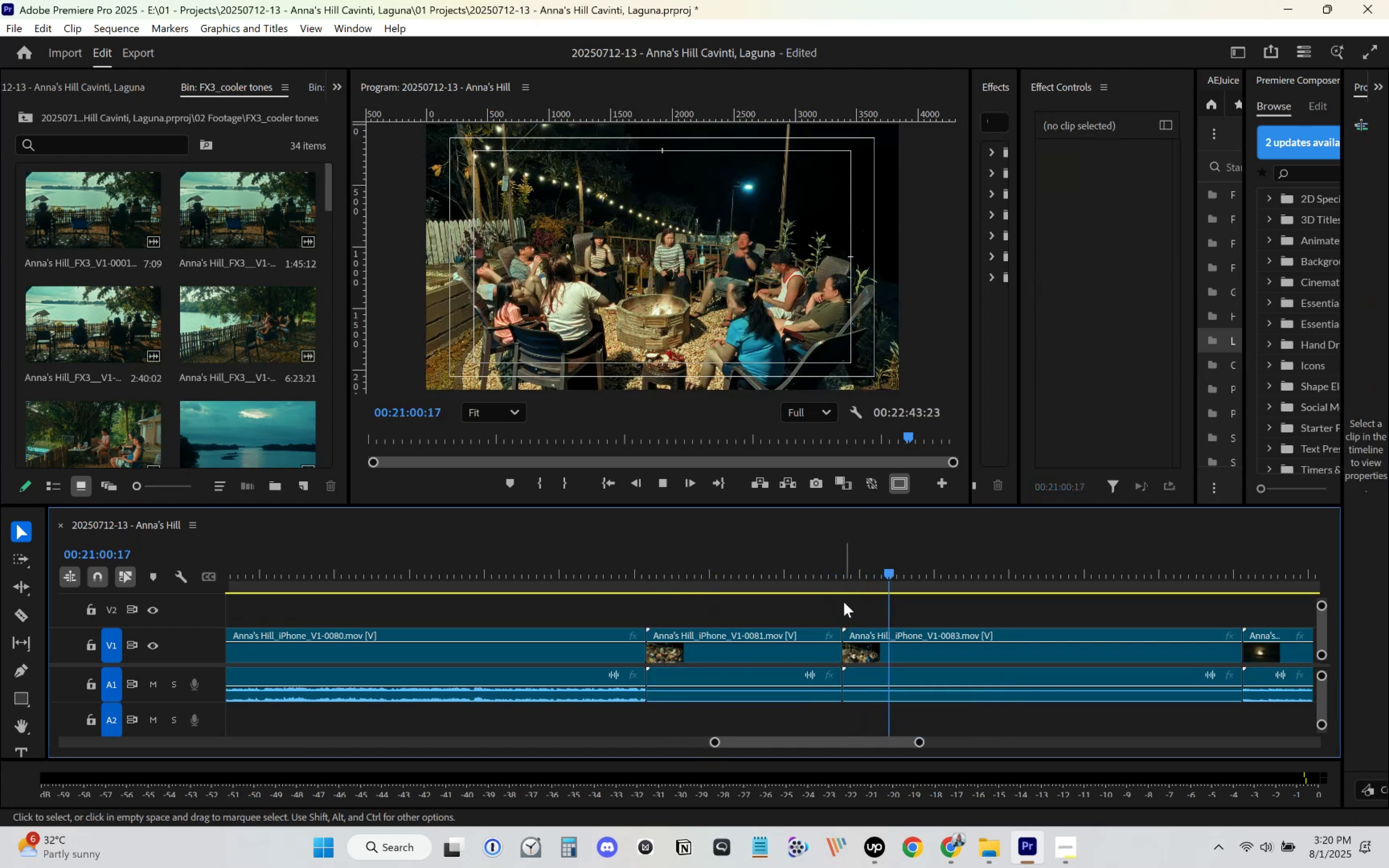 
left_click([838, 572])
 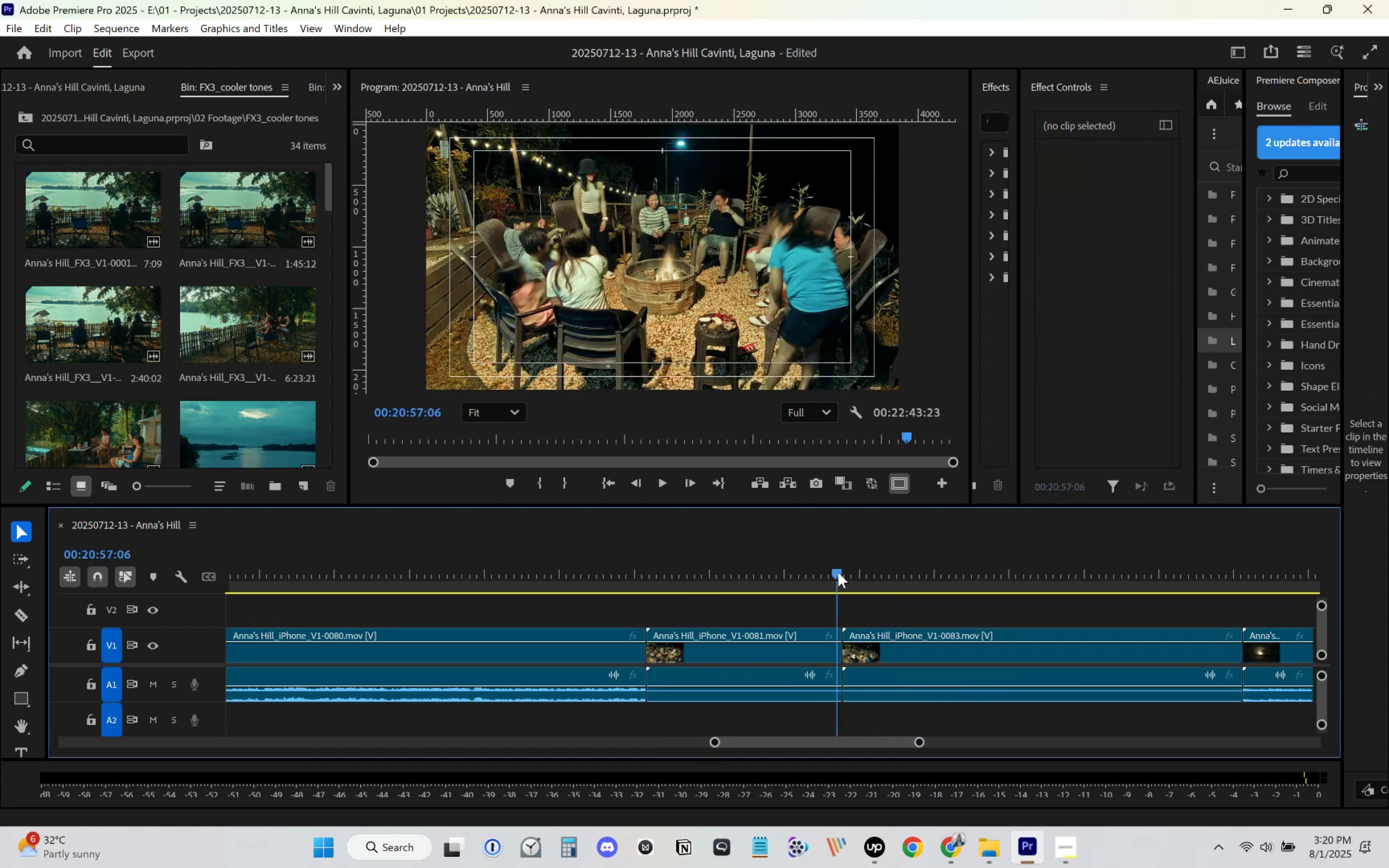 
key(Space)
 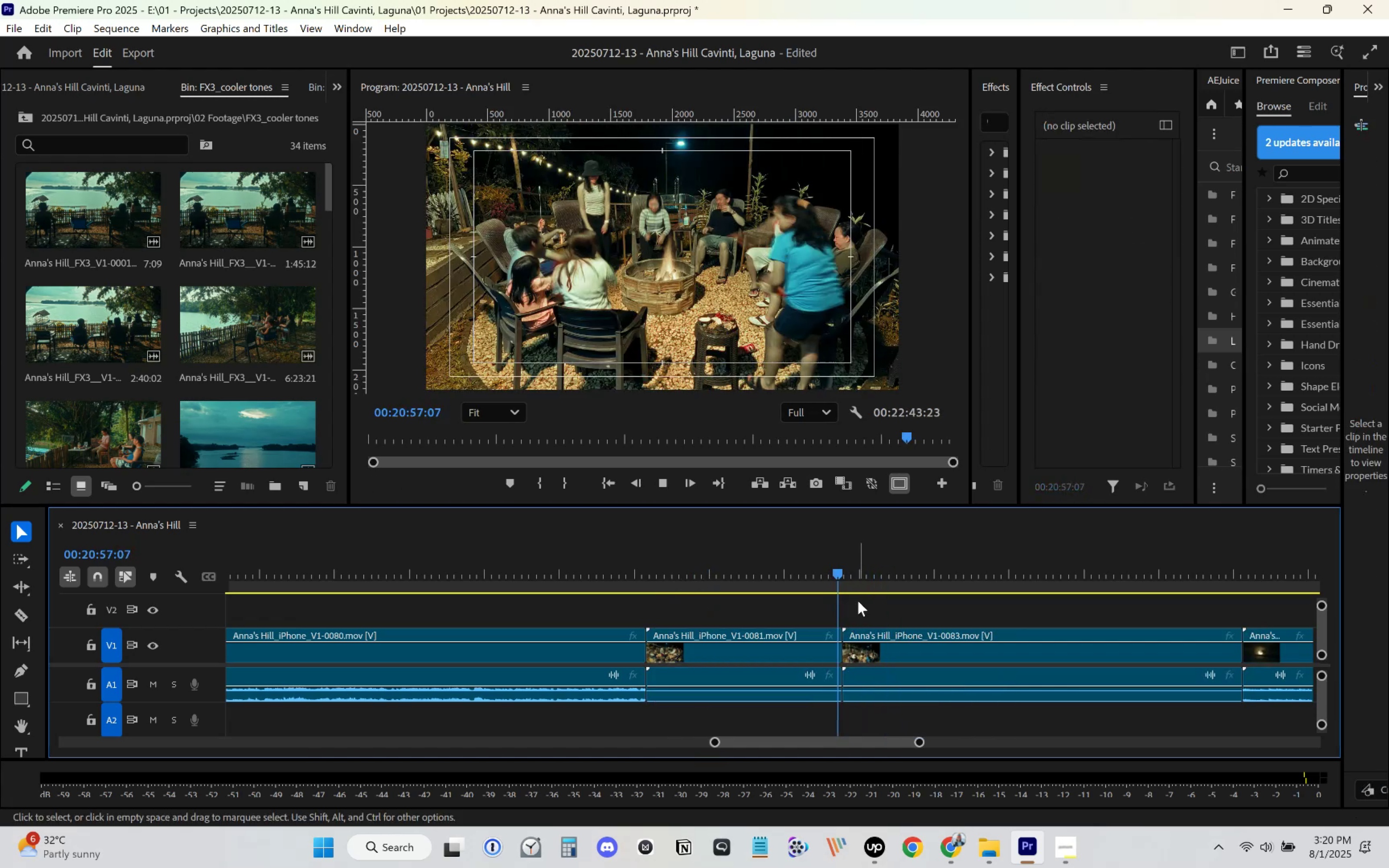 
scroll: coordinate [859, 608], scroll_direction: down, amount: 3.0
 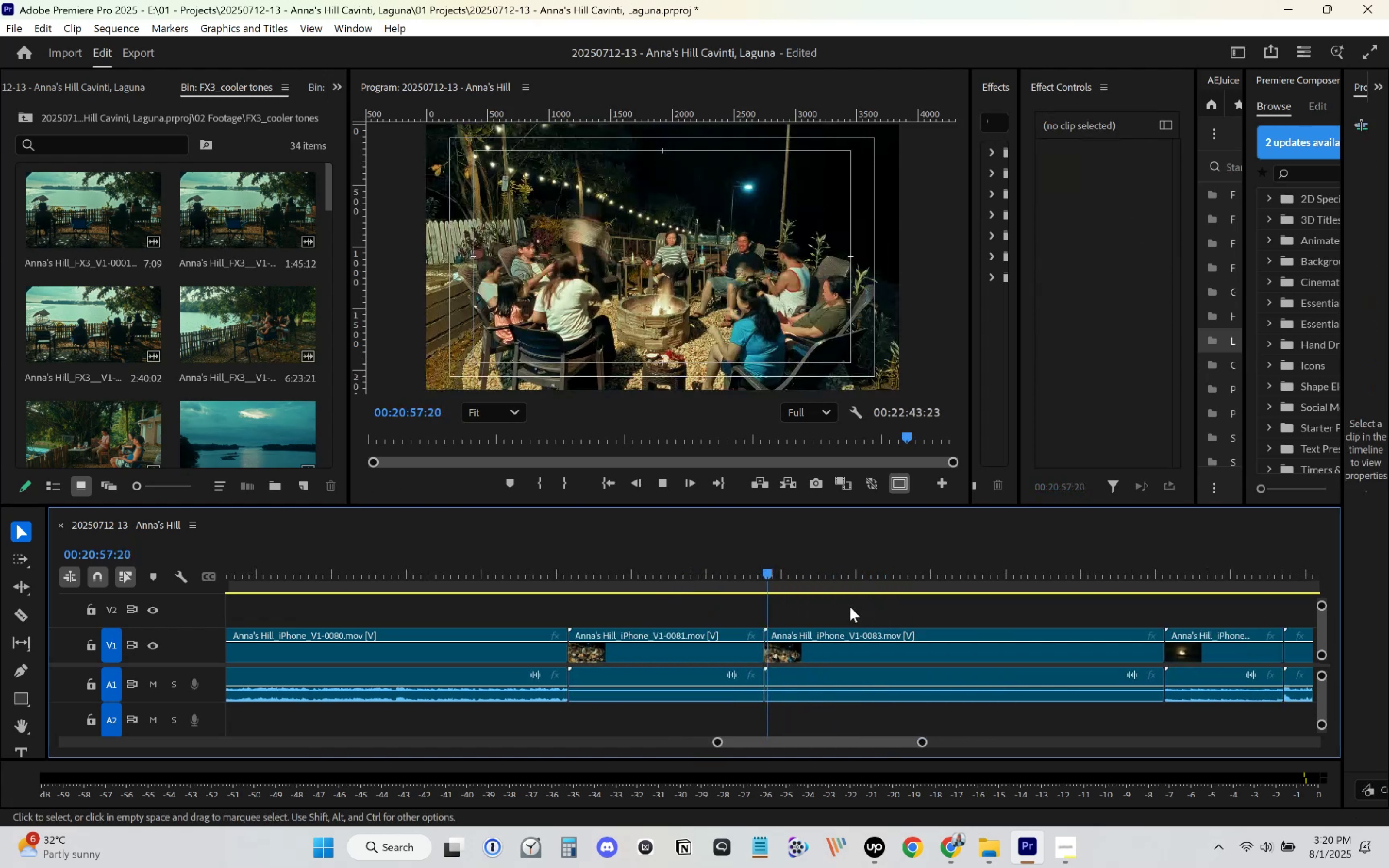 
key(Space)
 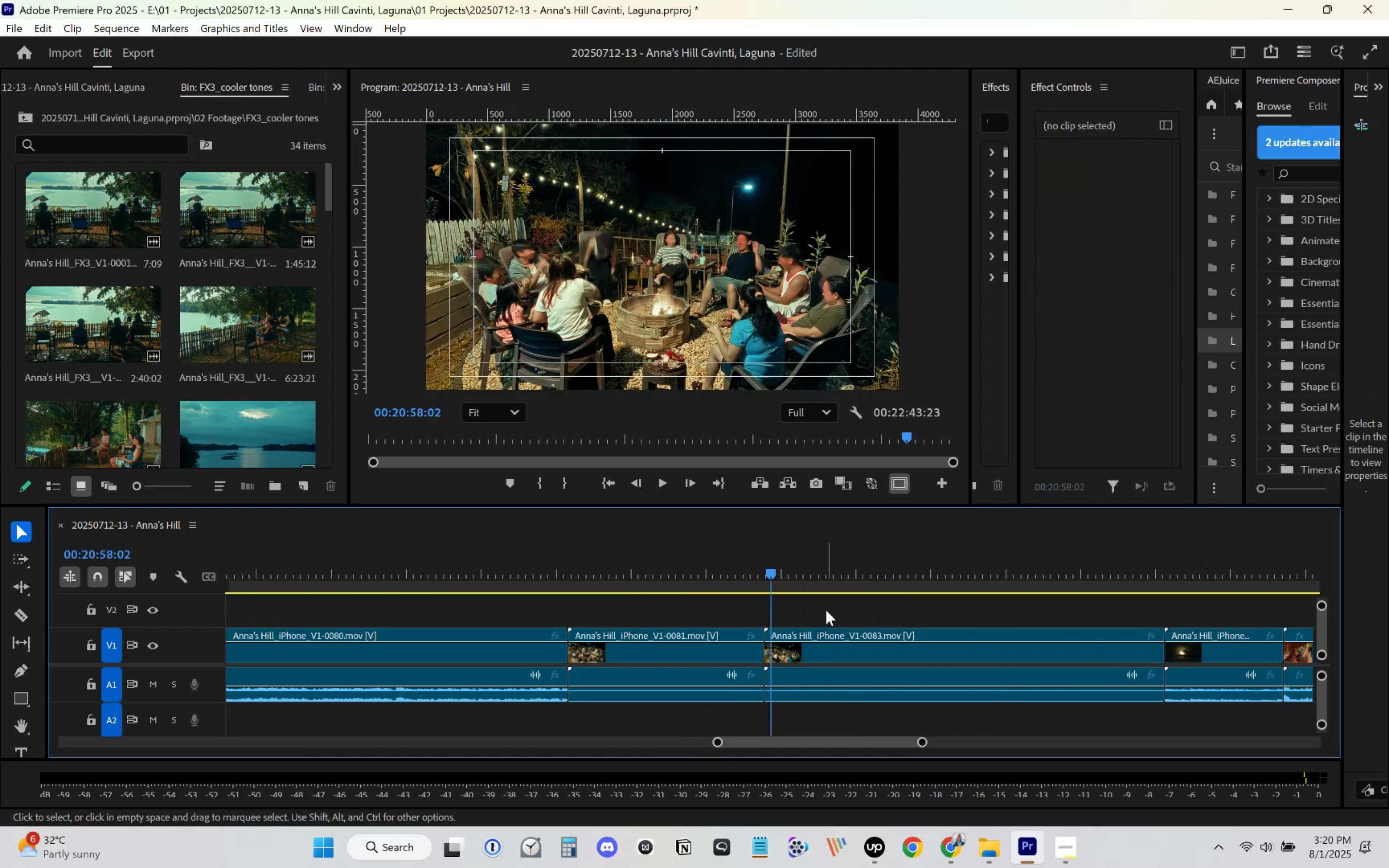 
key(Space)
 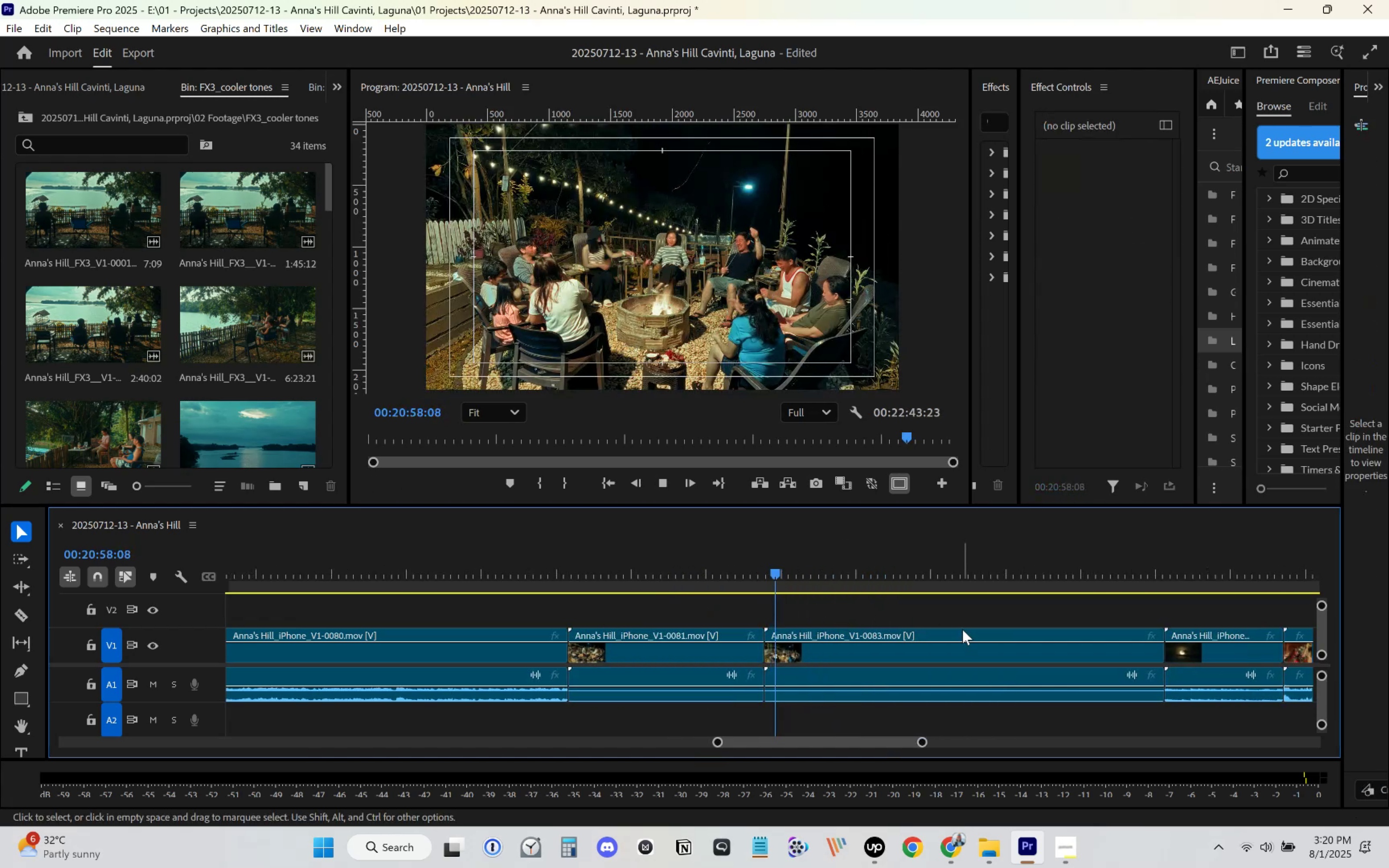 
scroll: coordinate [947, 610], scroll_direction: down, amount: 7.0
 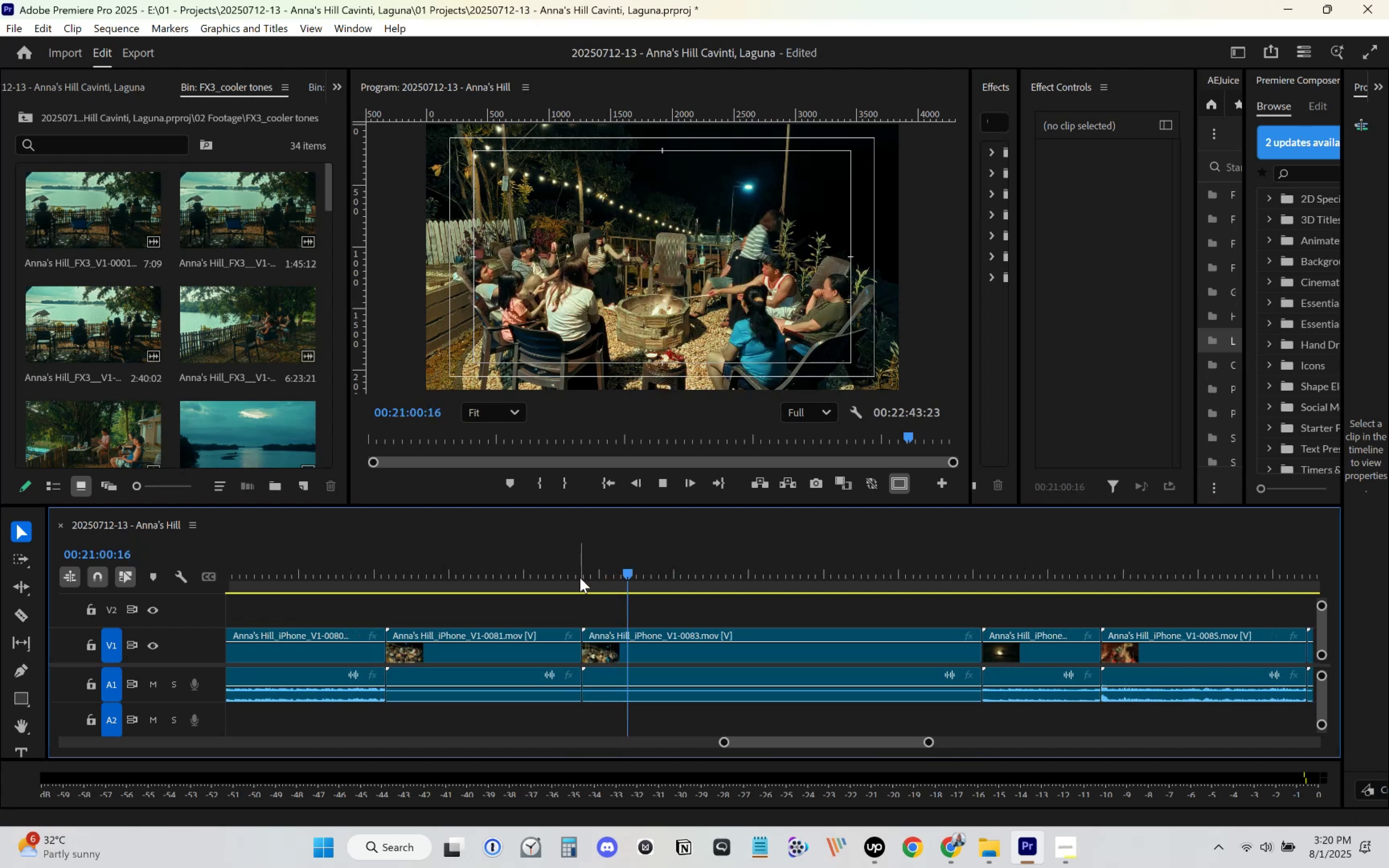 
key(Space)
 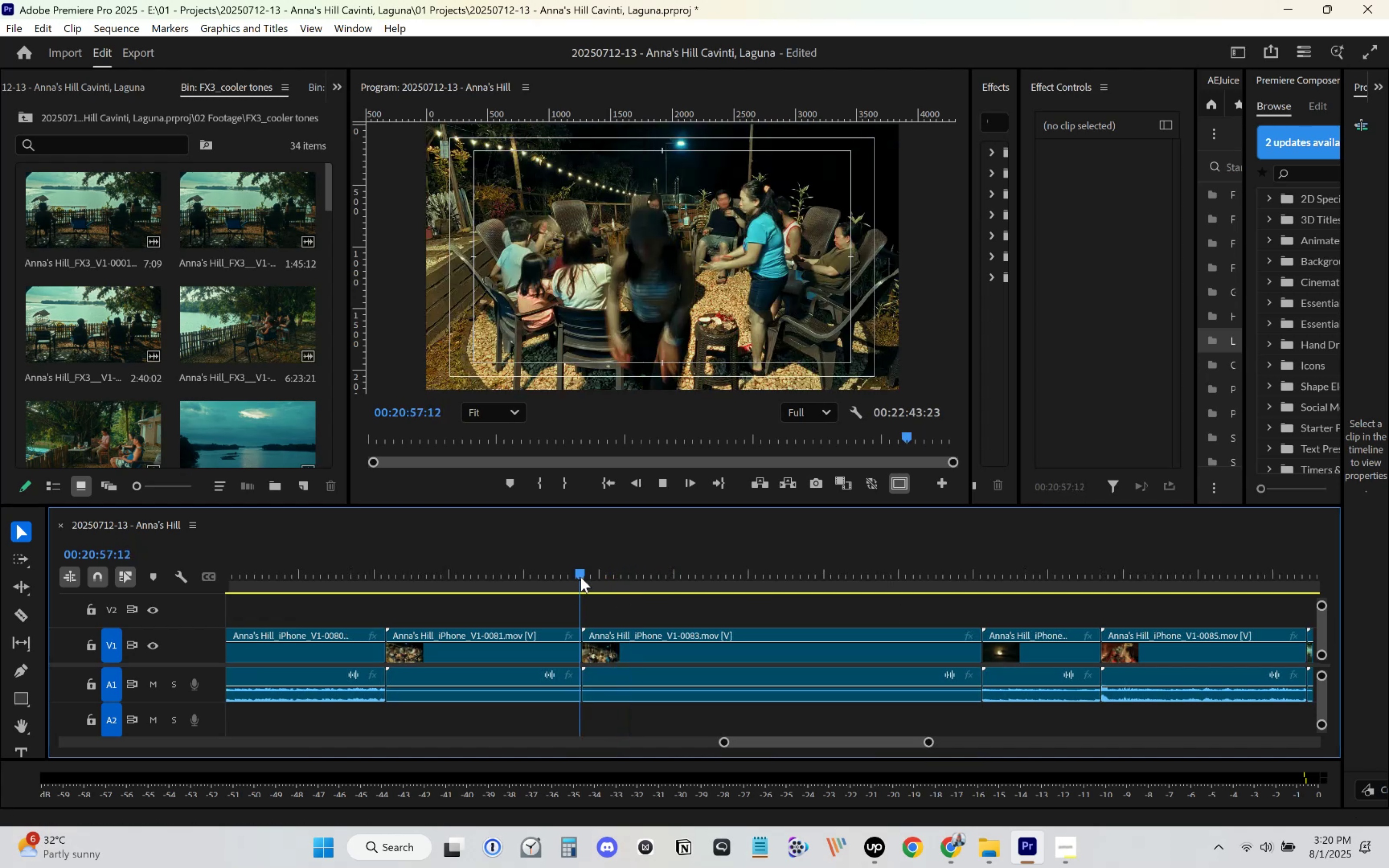 
key(Space)
 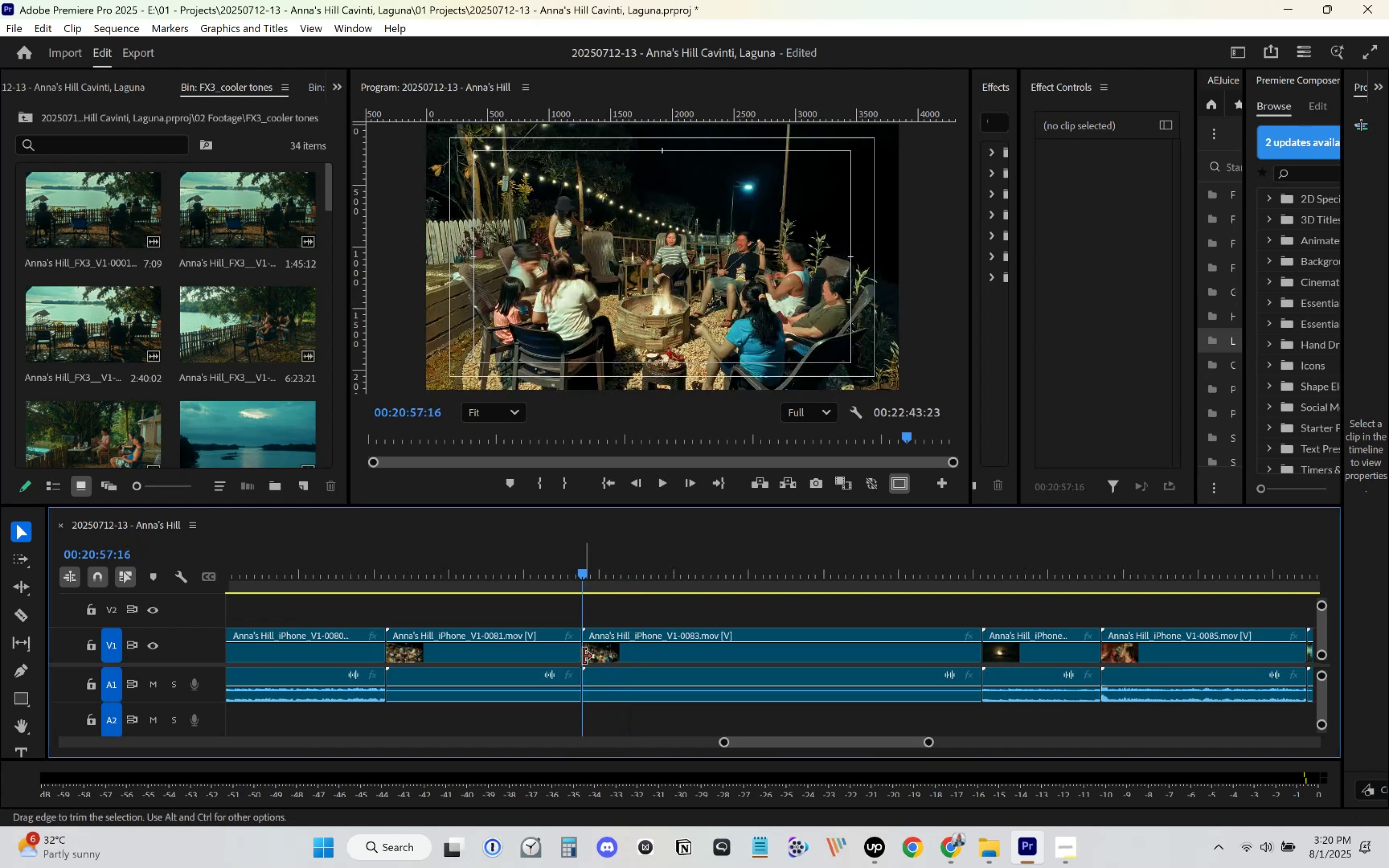 
left_click_drag(start_coordinate=[585, 656], to_coordinate=[588, 655])
 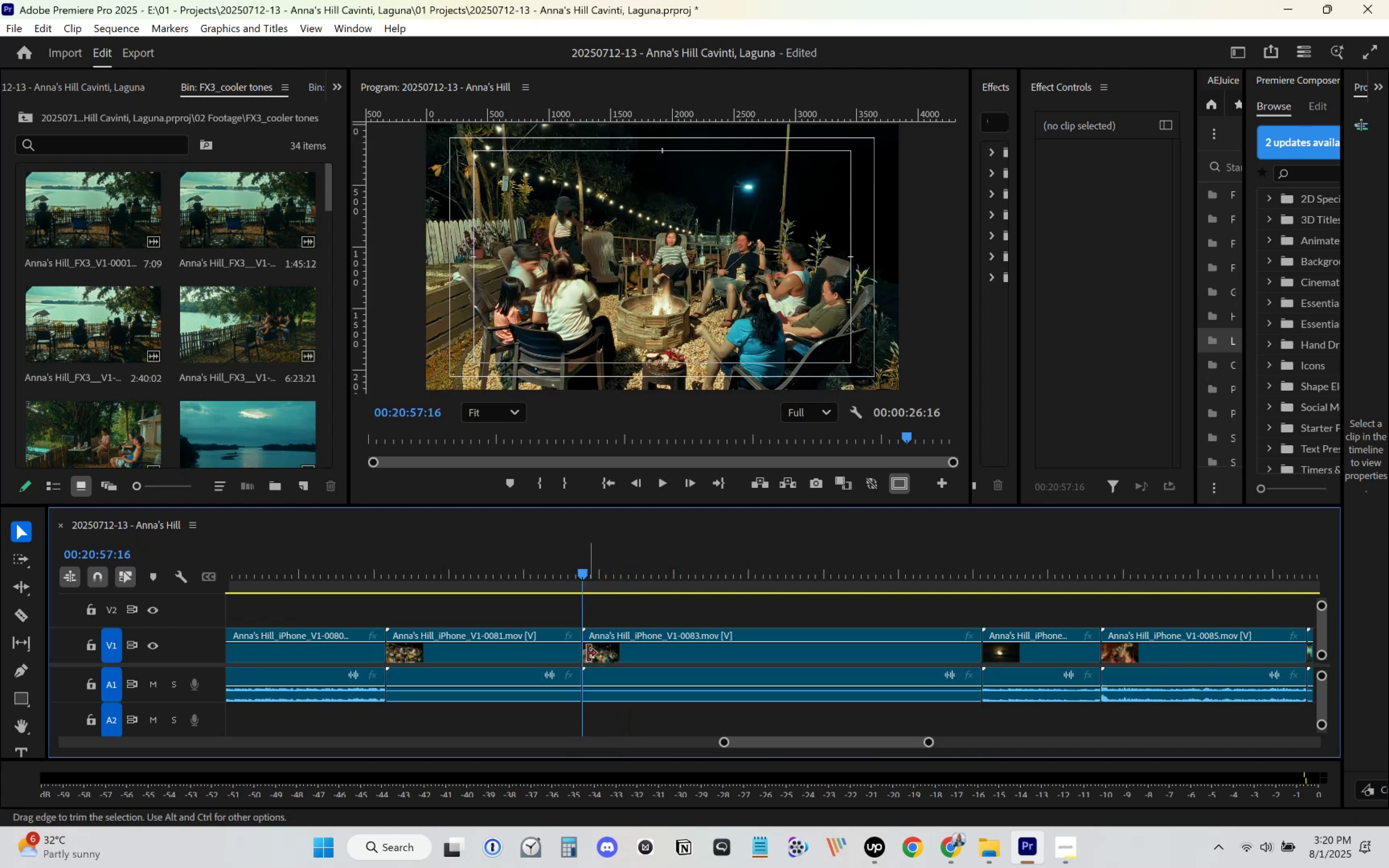 
key(Space)
 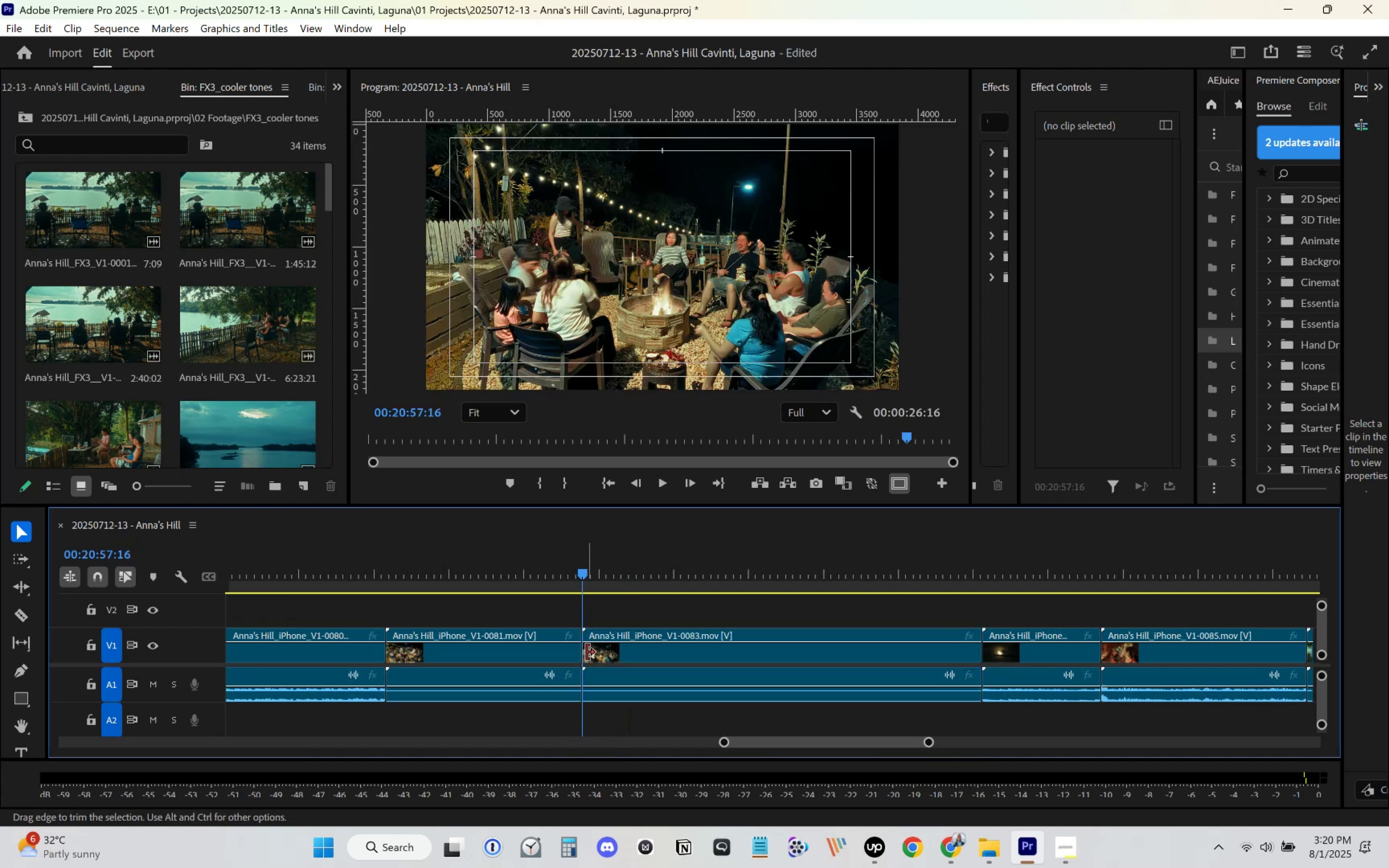 
key(Space)
 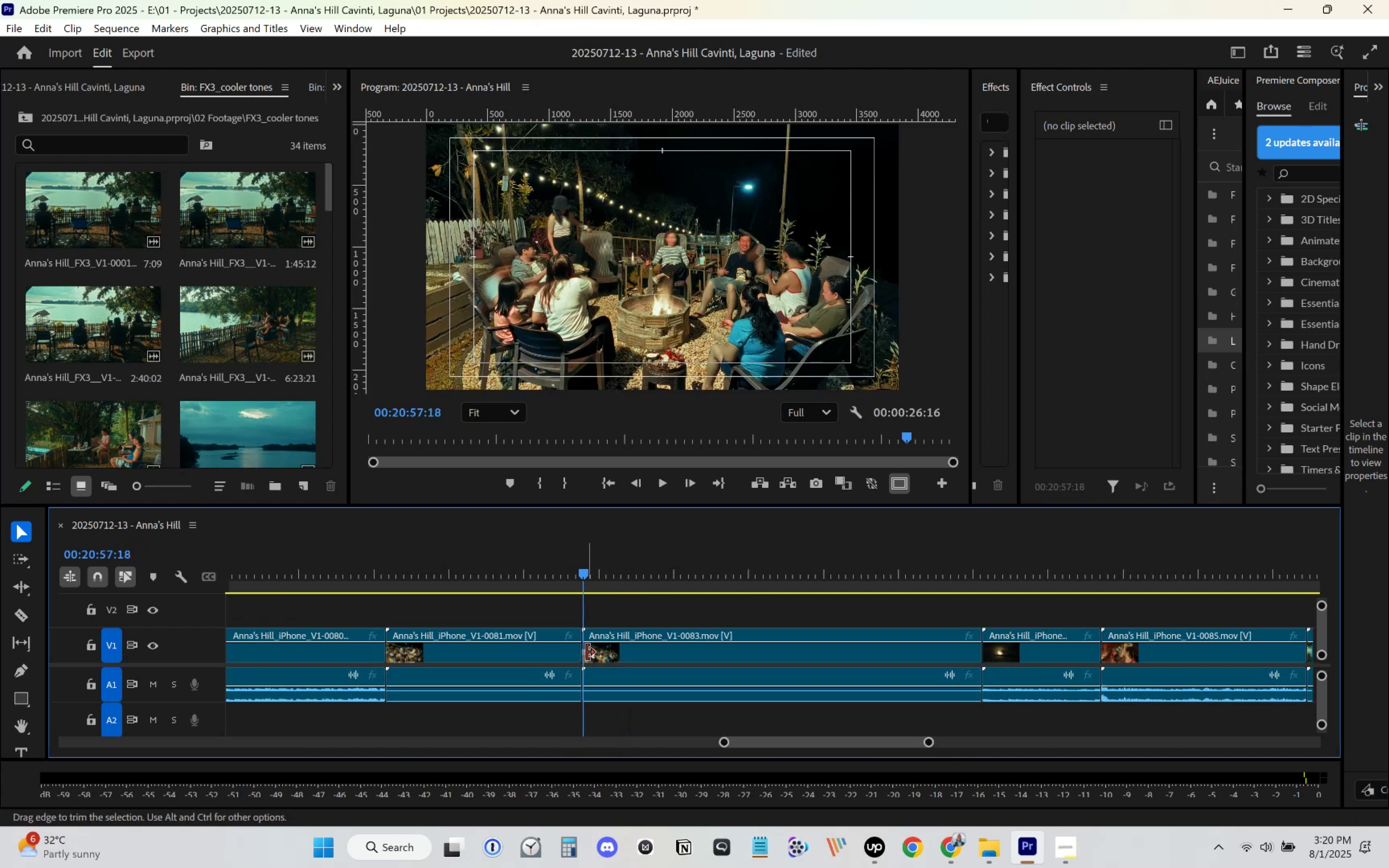 
left_click_drag(start_coordinate=[587, 652], to_coordinate=[590, 652])
 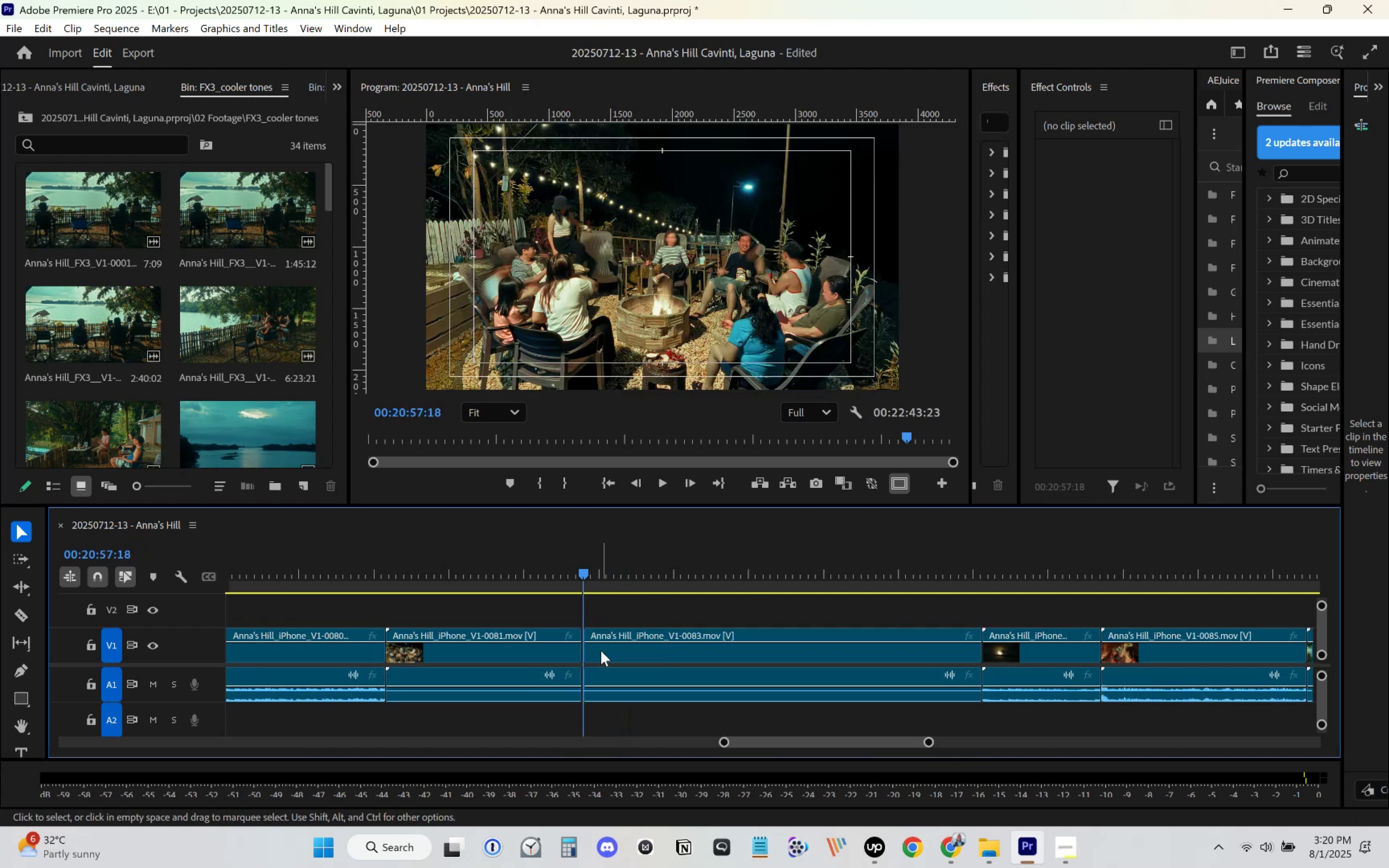 
left_click_drag(start_coordinate=[602, 651], to_coordinate=[597, 651])
 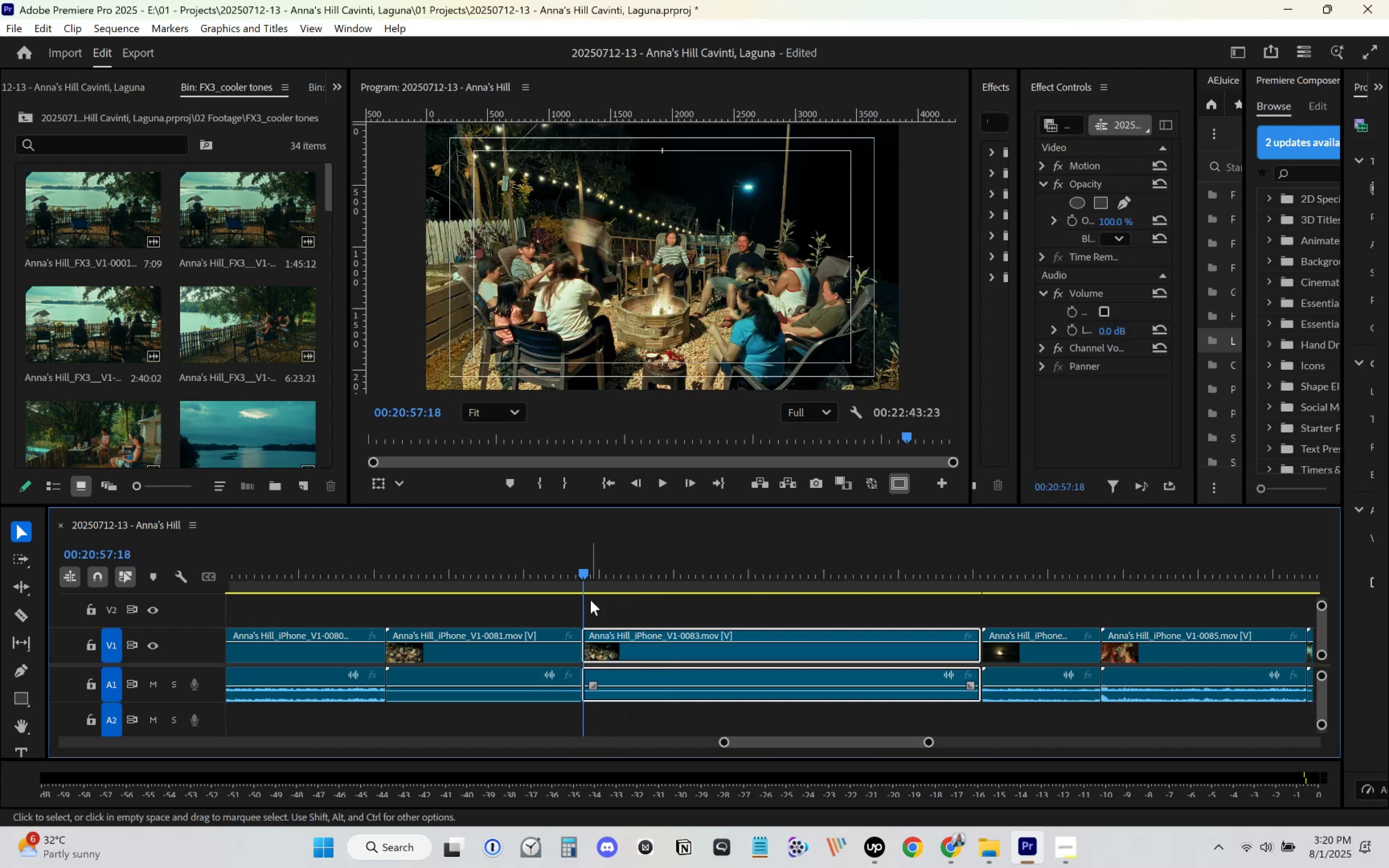 
key(Space)
 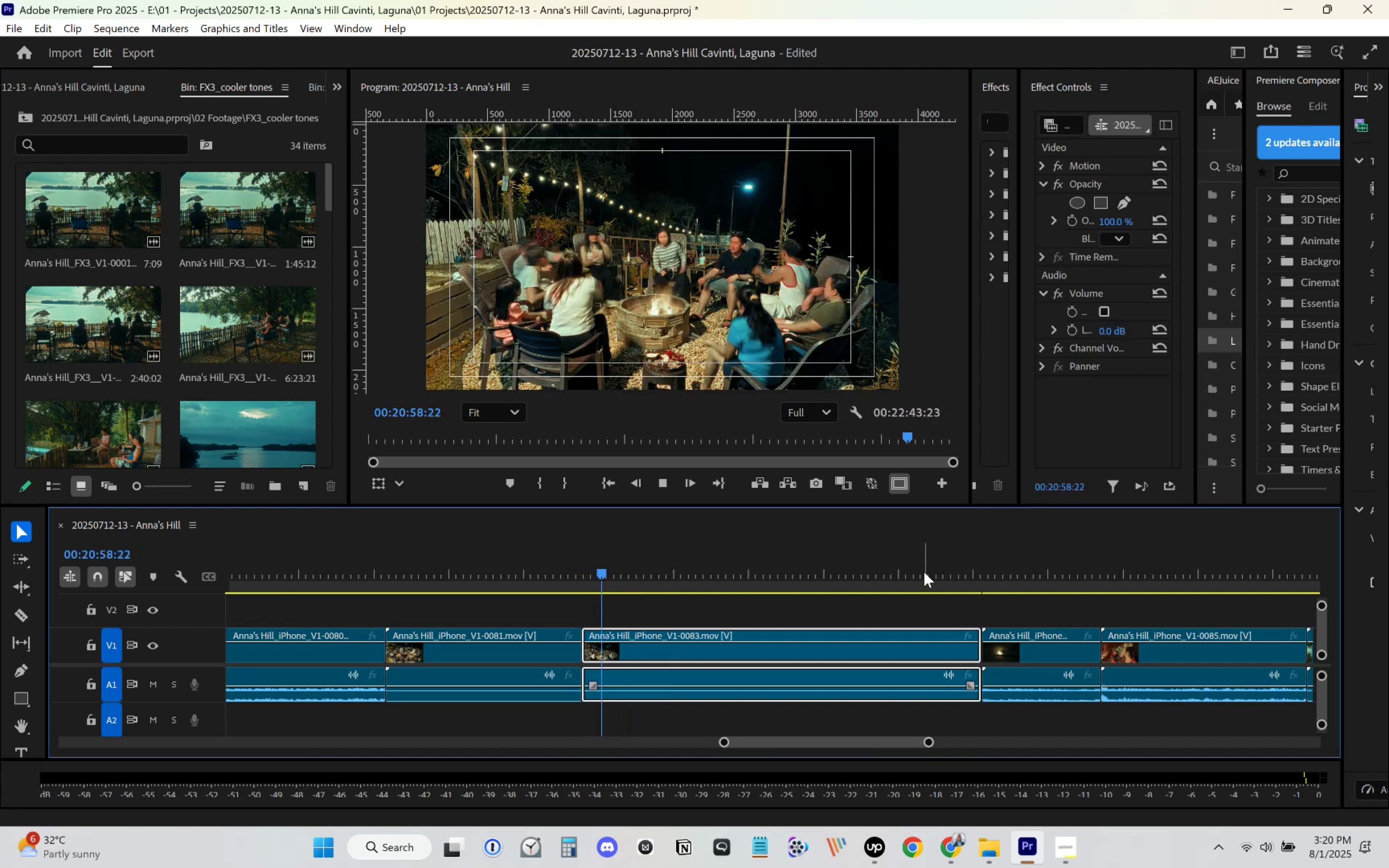 
scroll: coordinate [983, 633], scroll_direction: down, amount: 7.0
 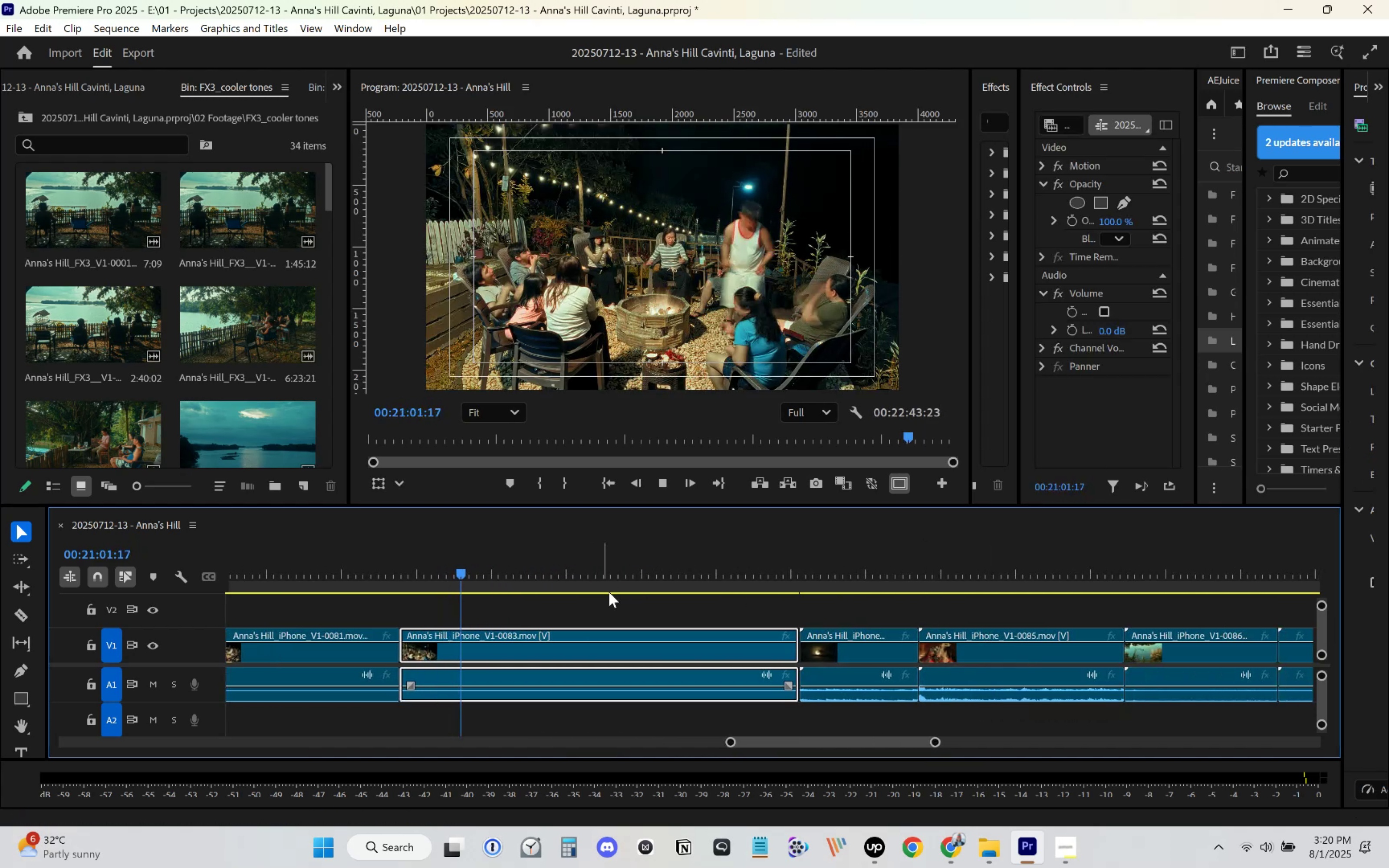 
left_click([739, 597])
 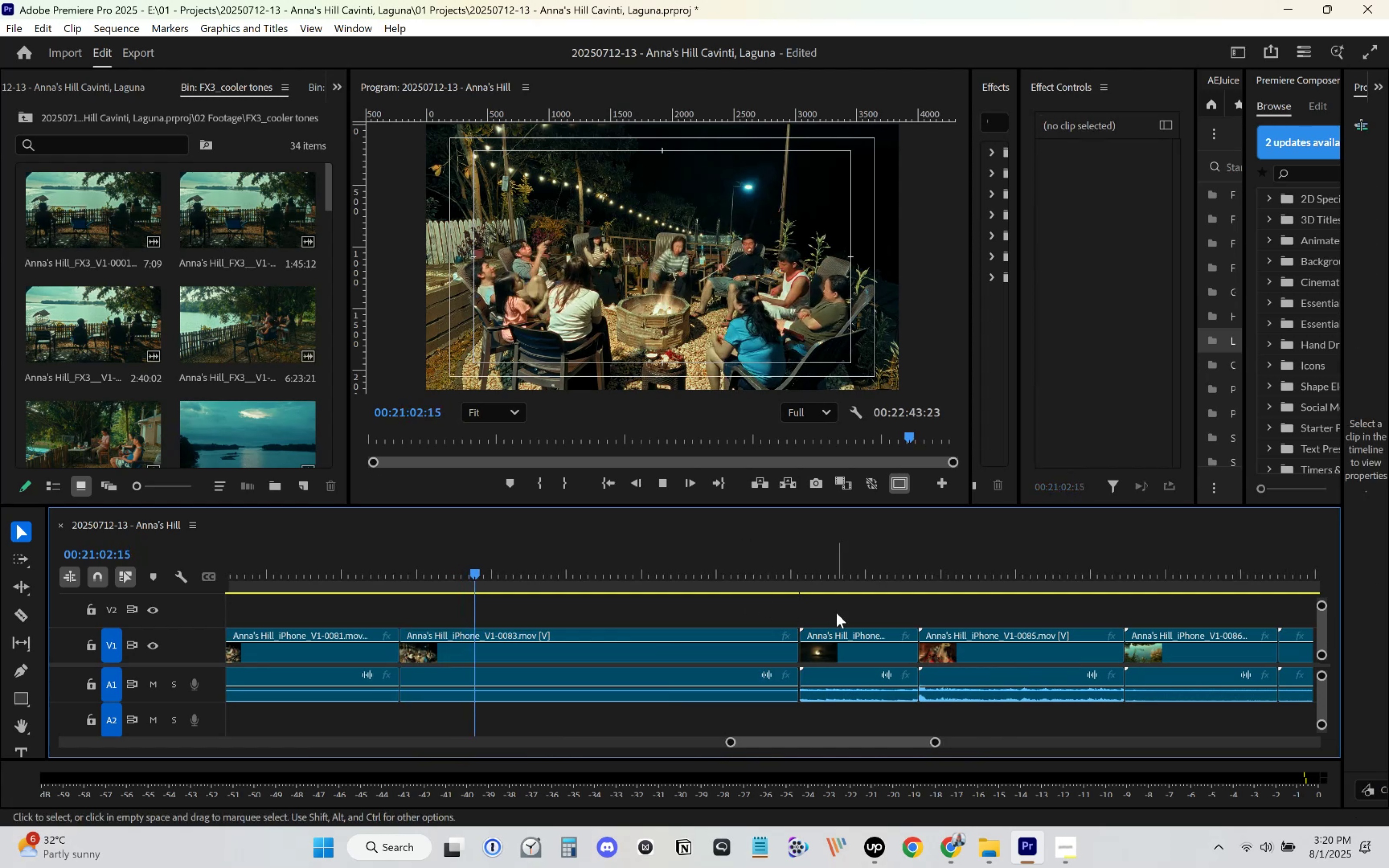 
left_click([879, 615])
 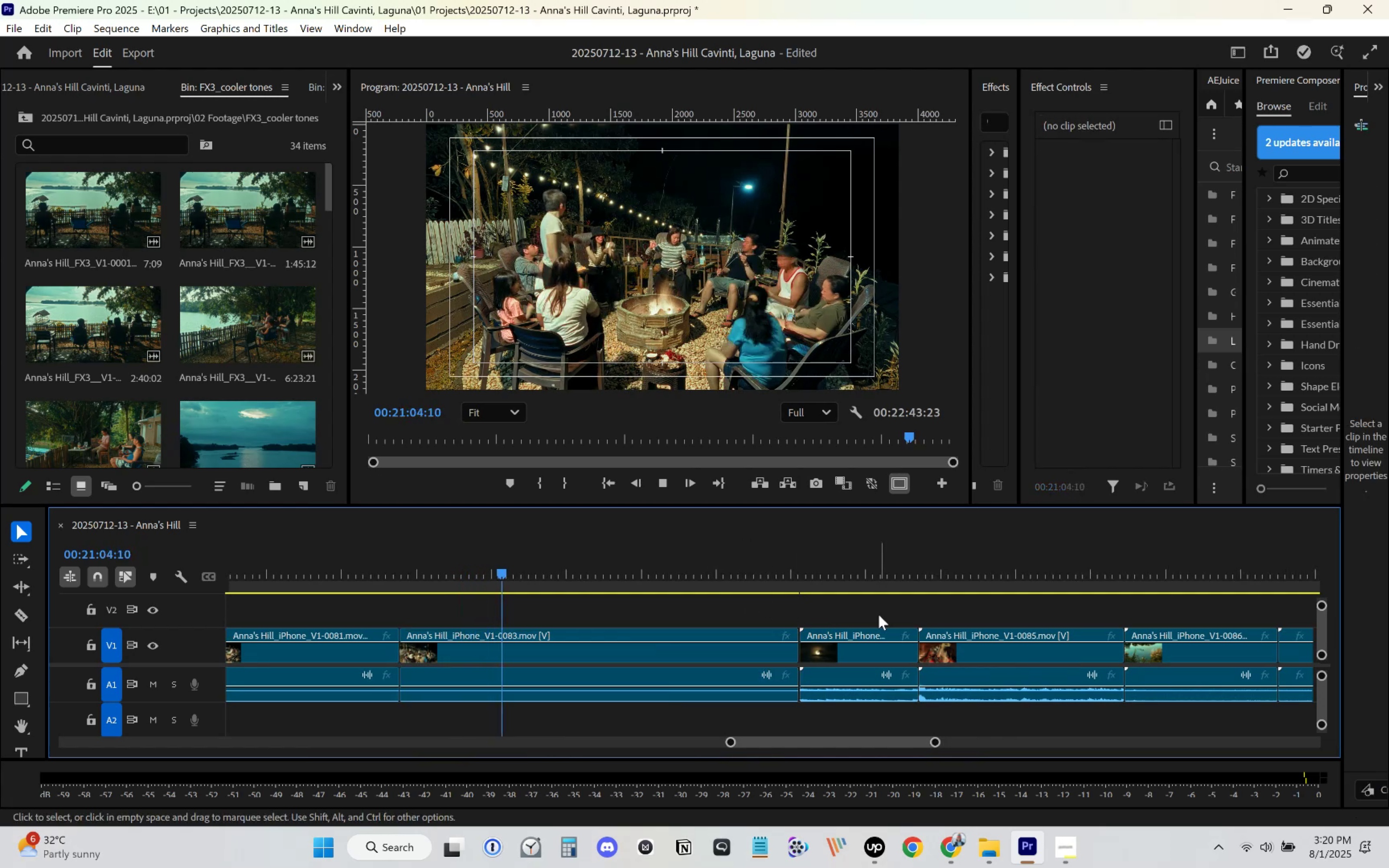 
left_click([879, 615])
 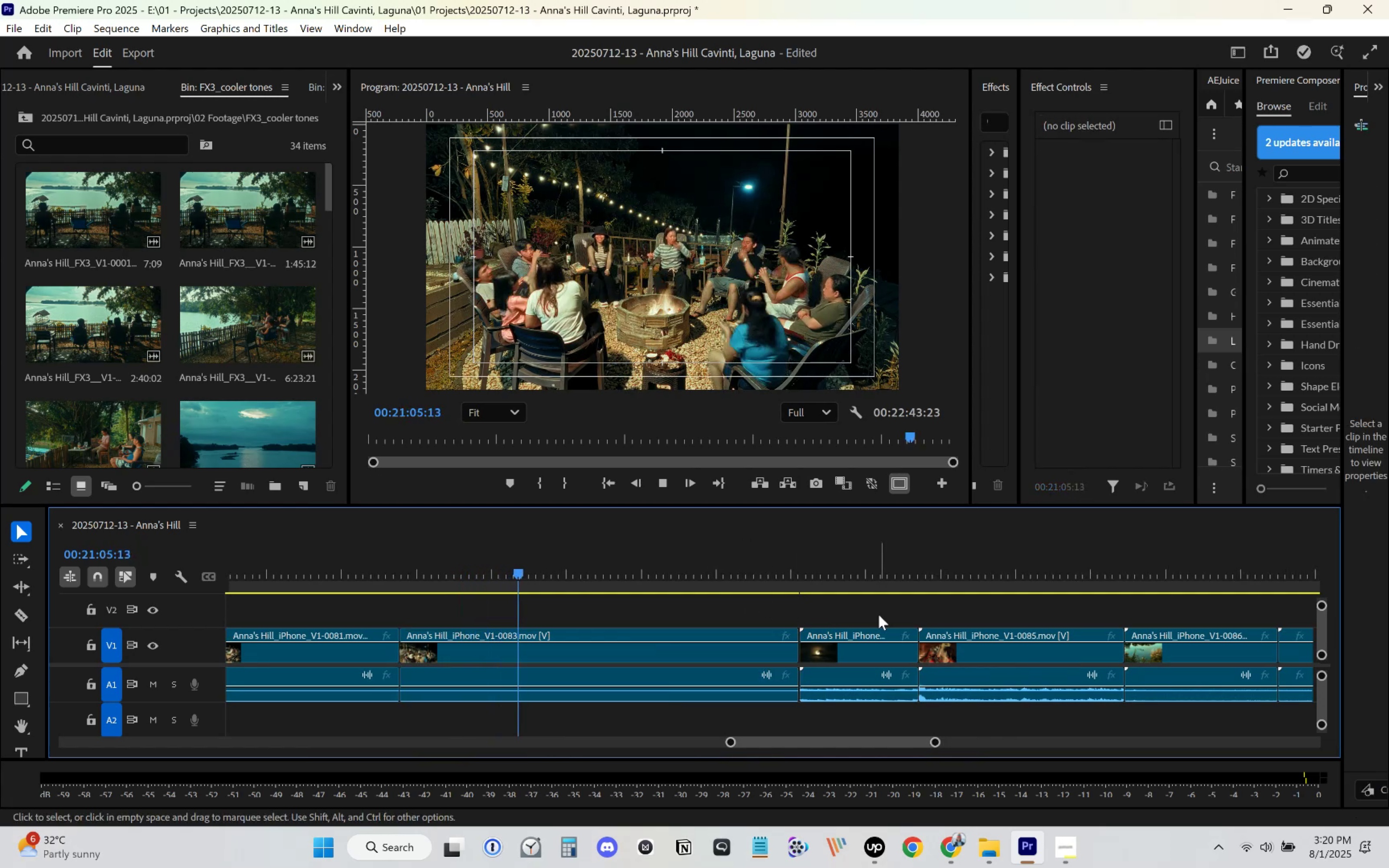 
left_click([879, 615])
 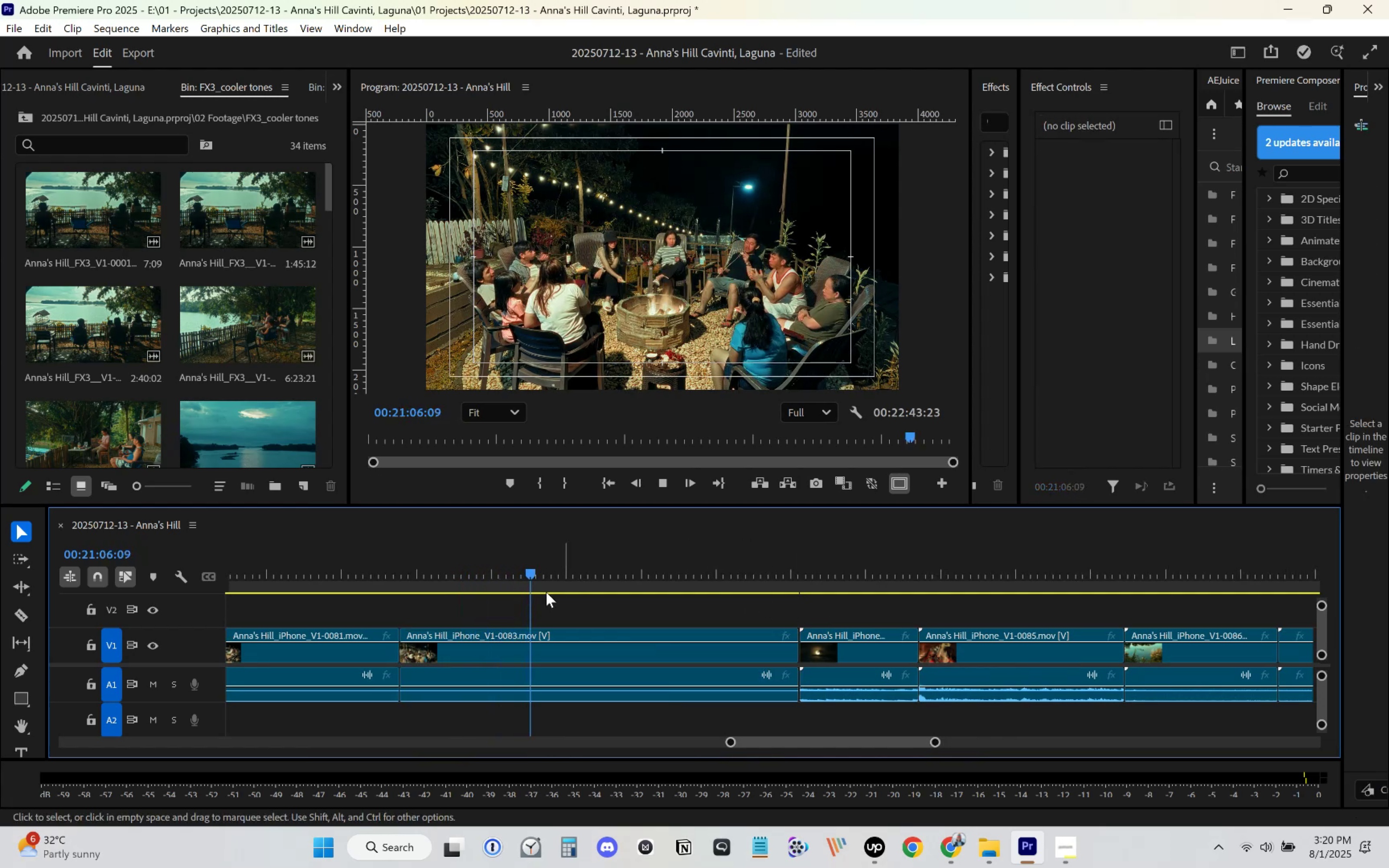 
left_click_drag(start_coordinate=[550, 581], to_coordinate=[705, 591])
 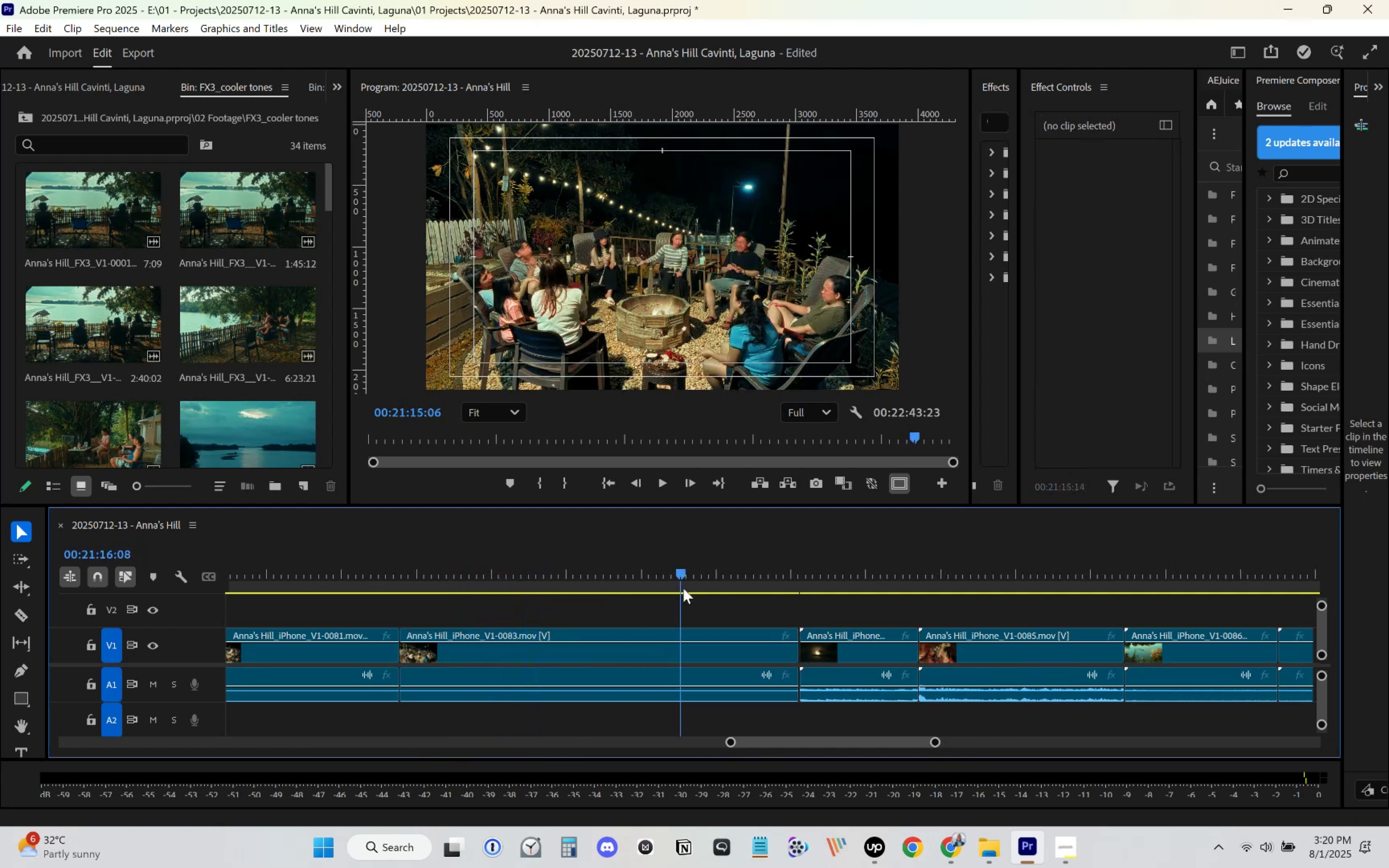 
key(Space)
 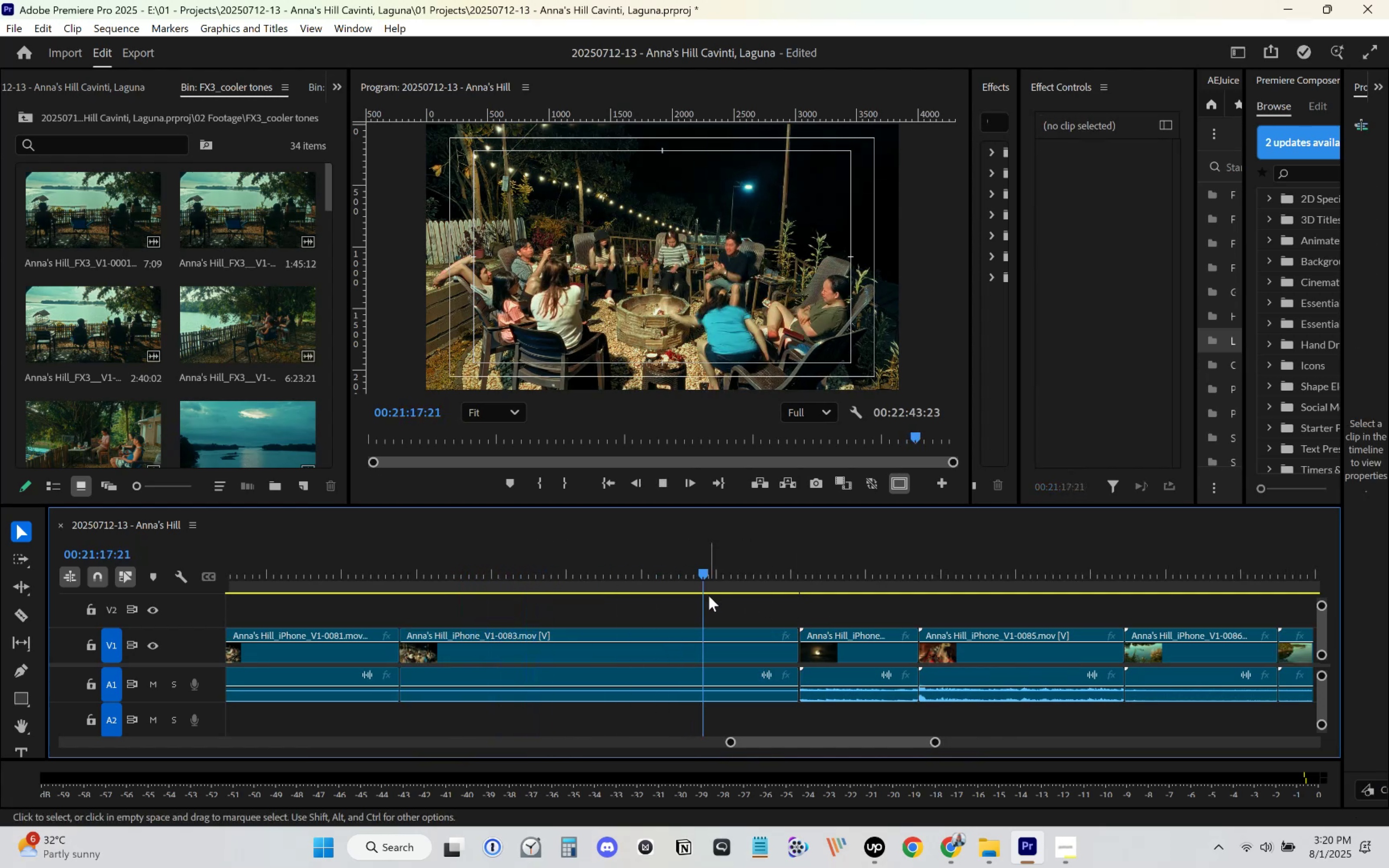 
scroll: coordinate [740, 648], scroll_direction: down, amount: 5.0
 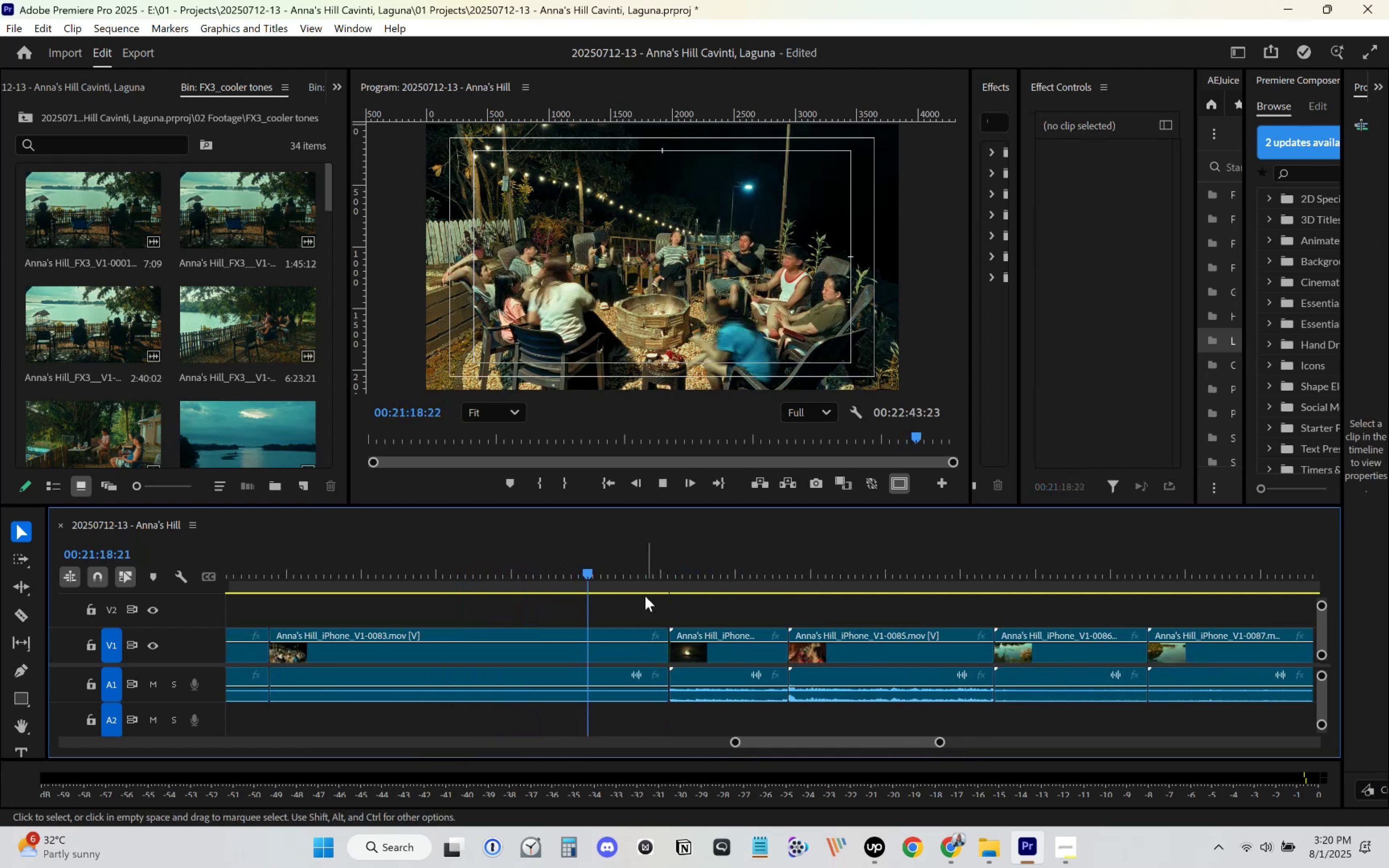 
left_click([632, 569])
 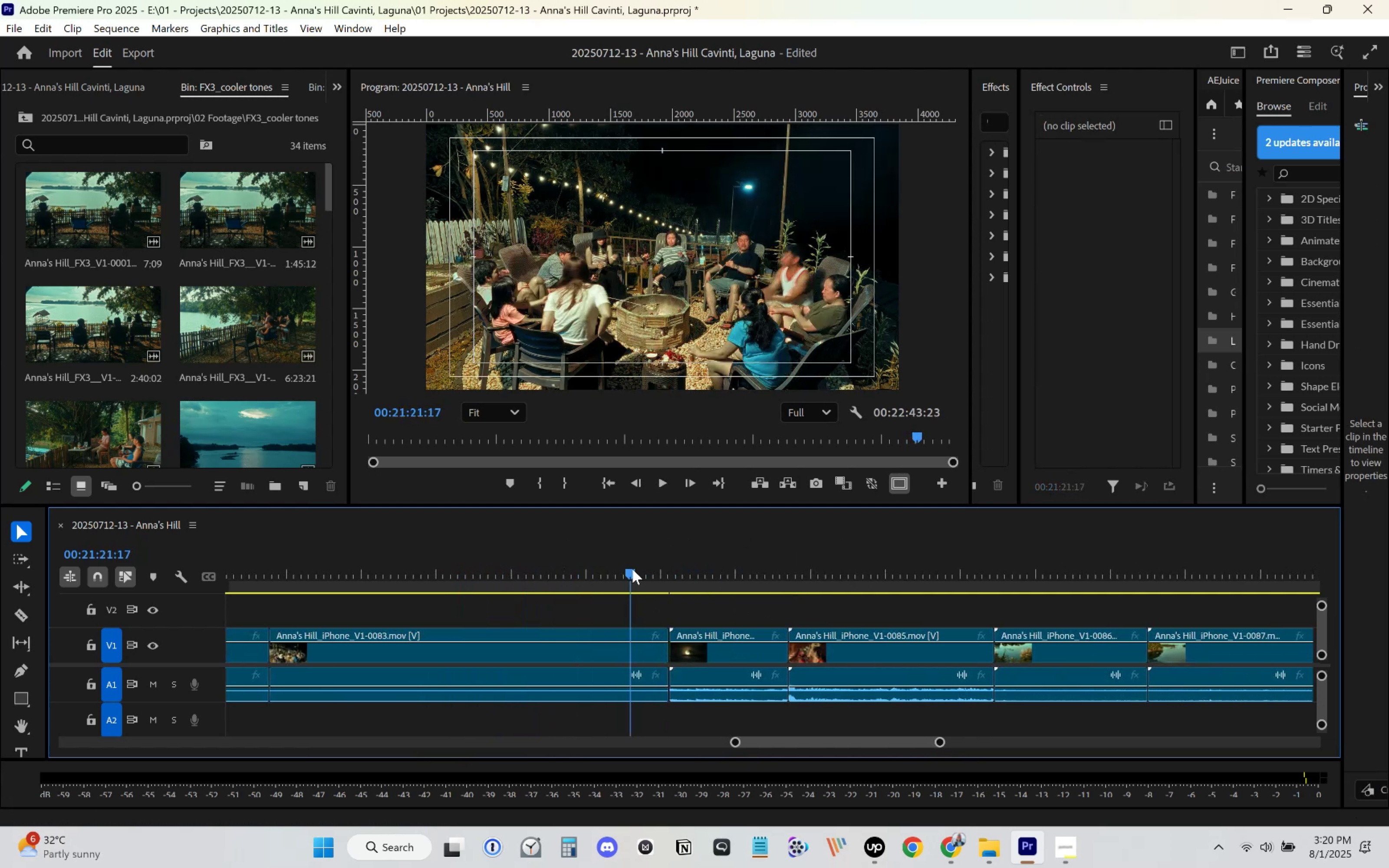 
key(Space)
 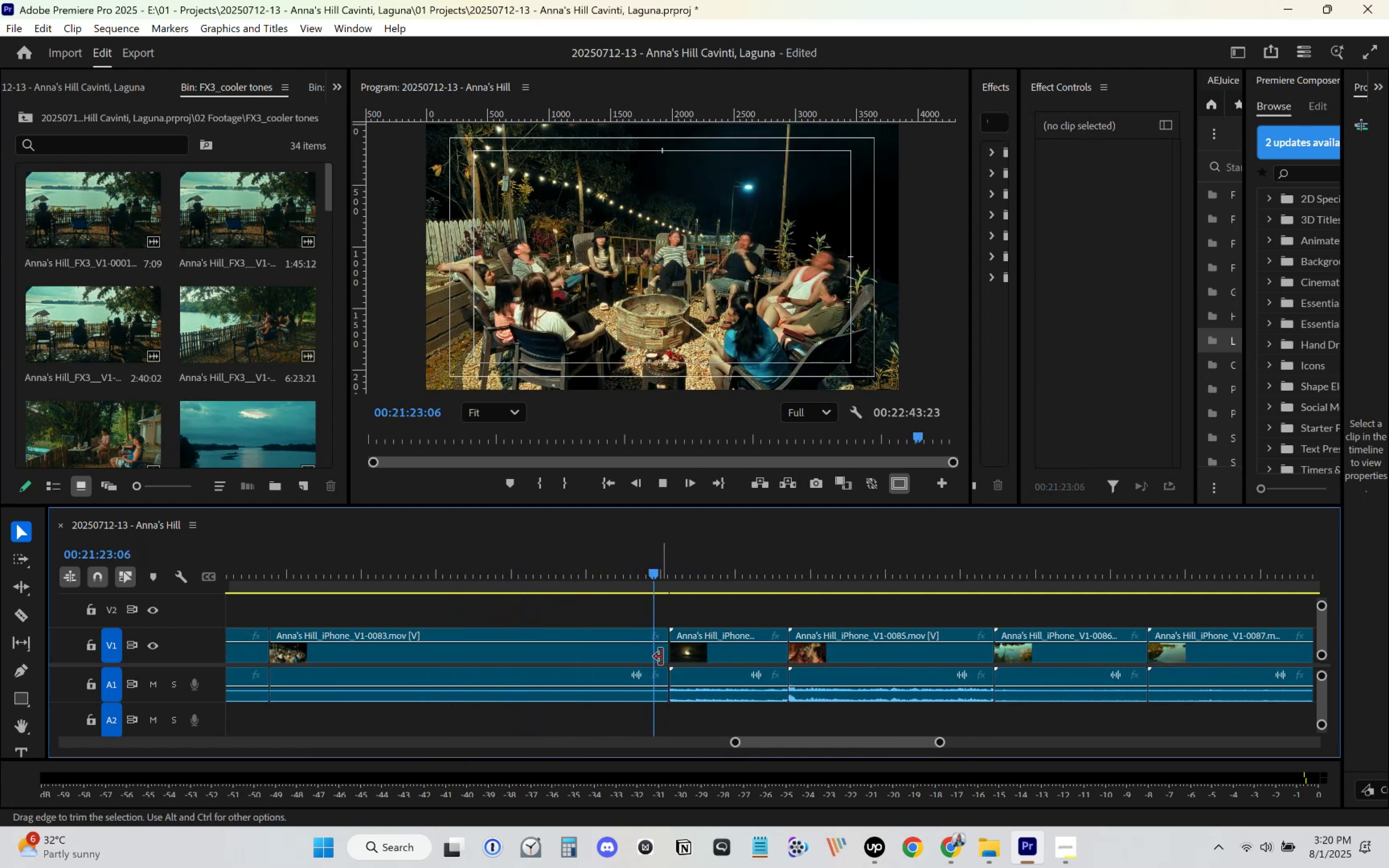 
key(Space)
 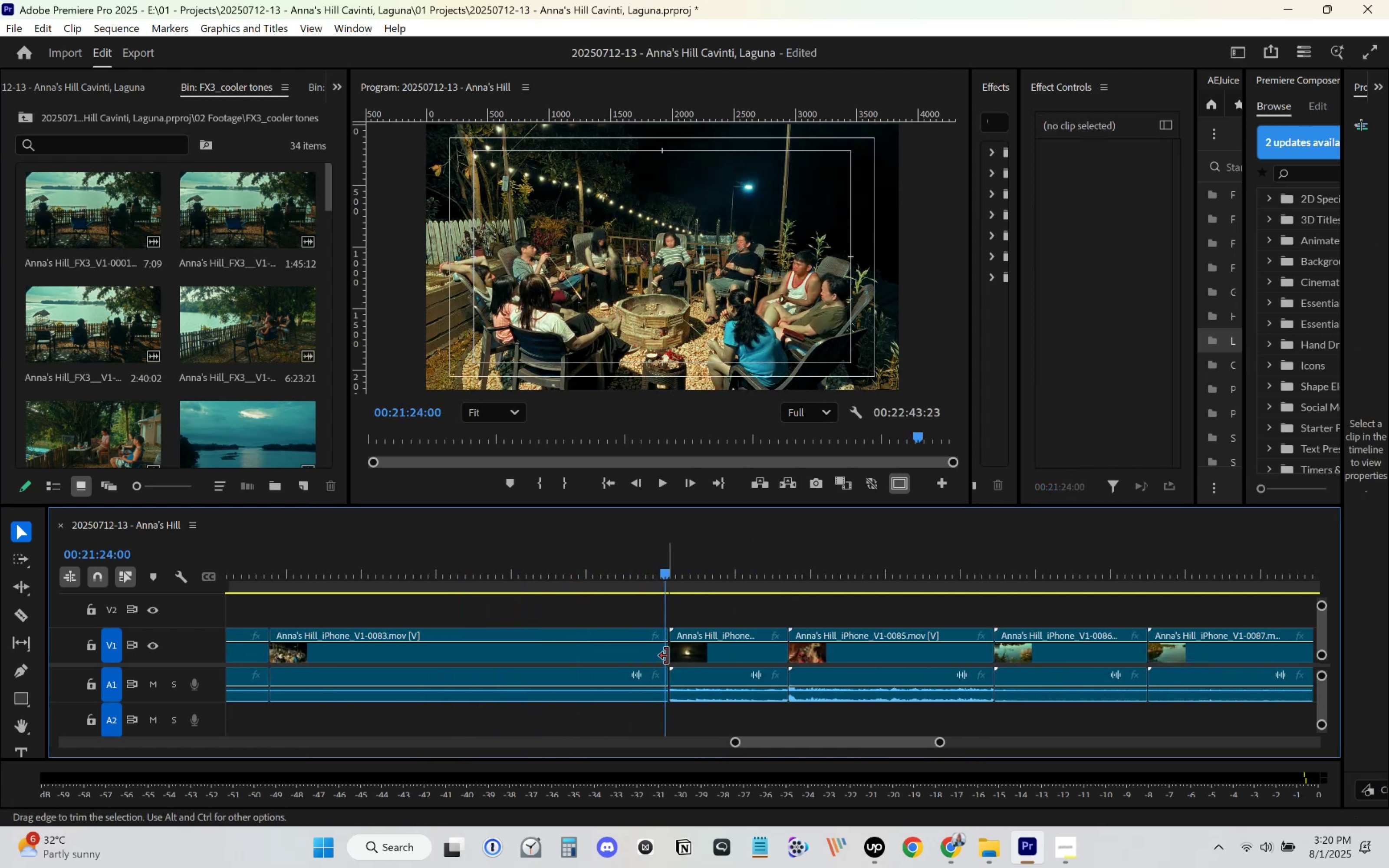 
key(Space)
 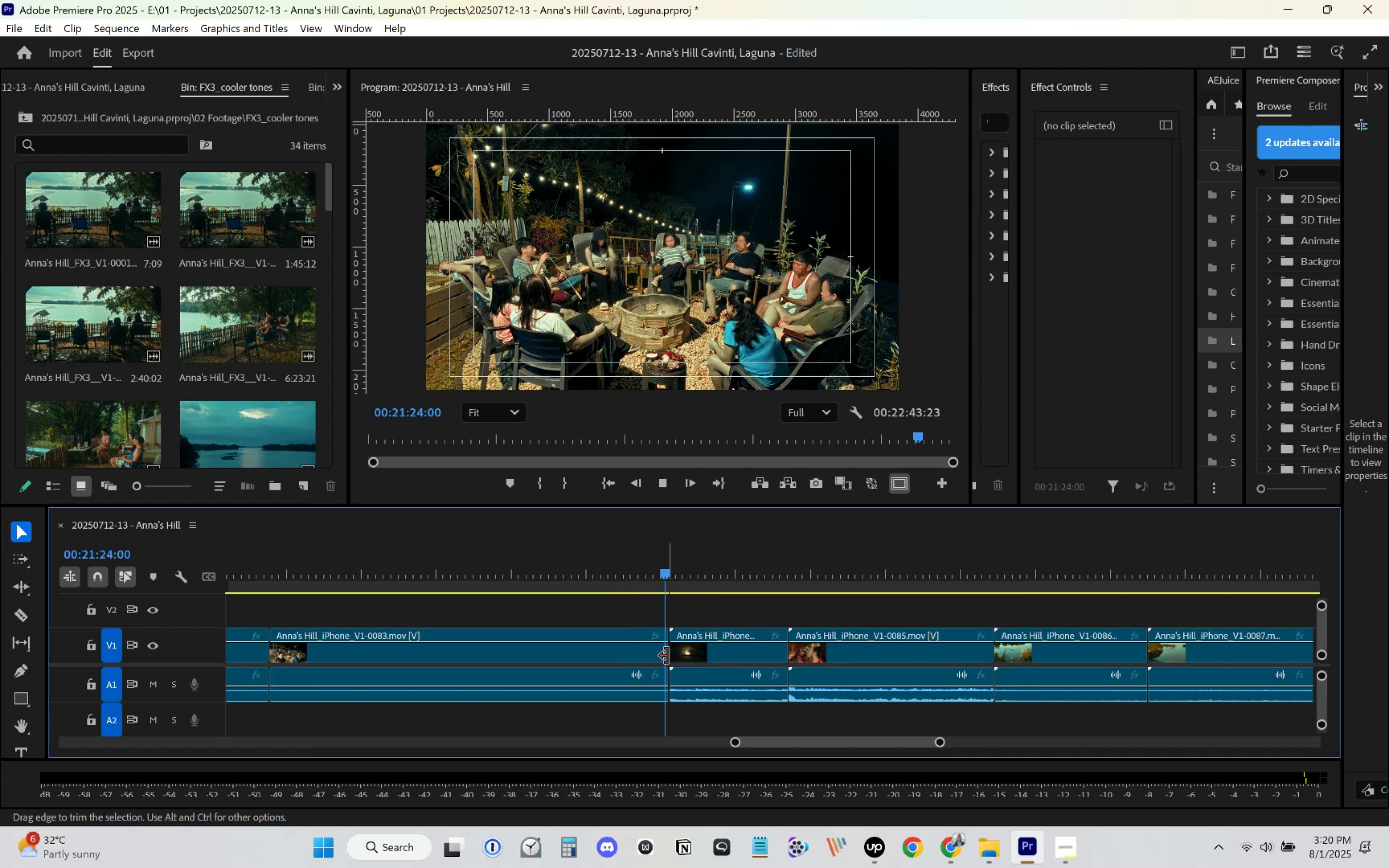 
key(Space)
 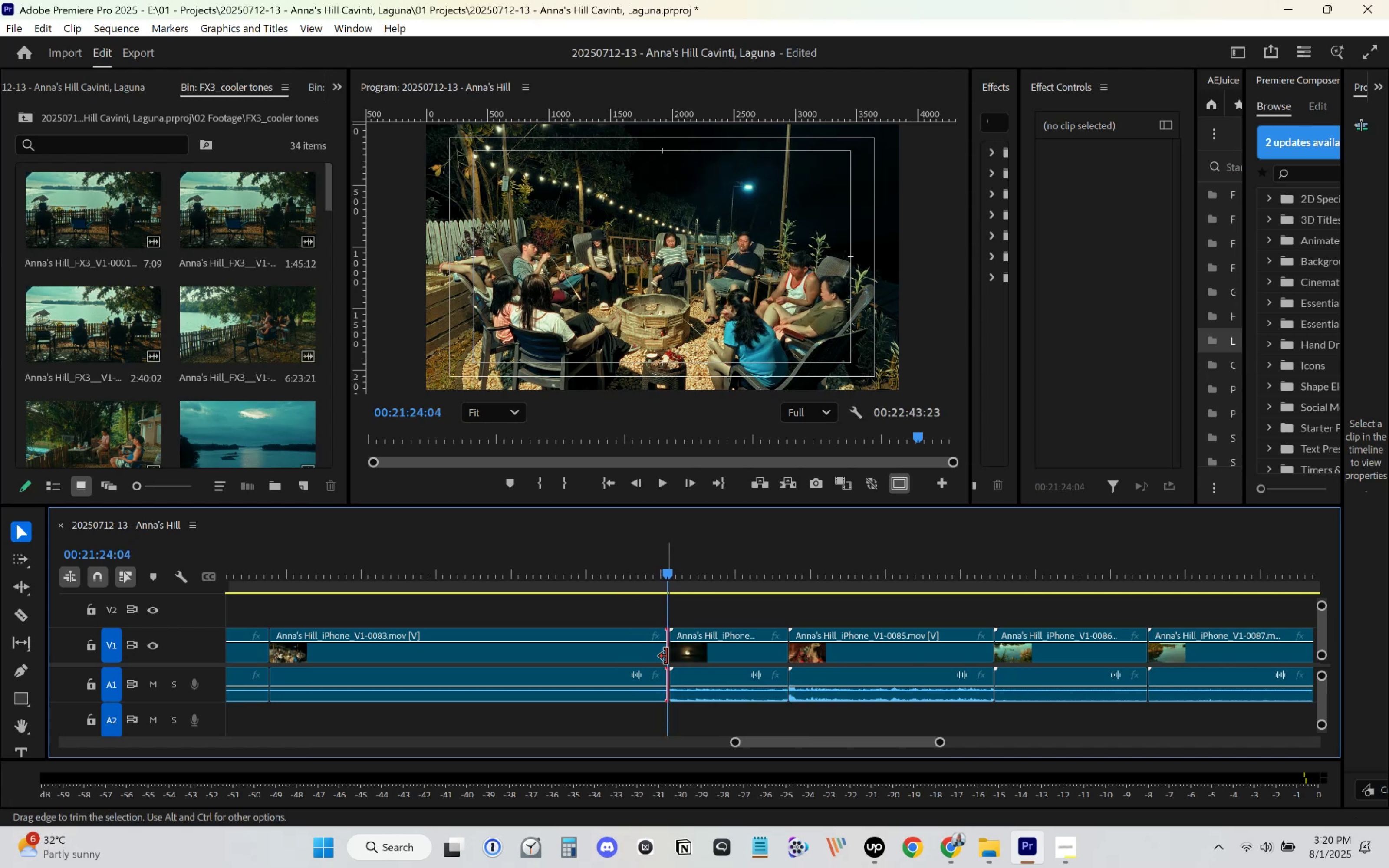 
left_click_drag(start_coordinate=[683, 653], to_coordinate=[676, 654])
 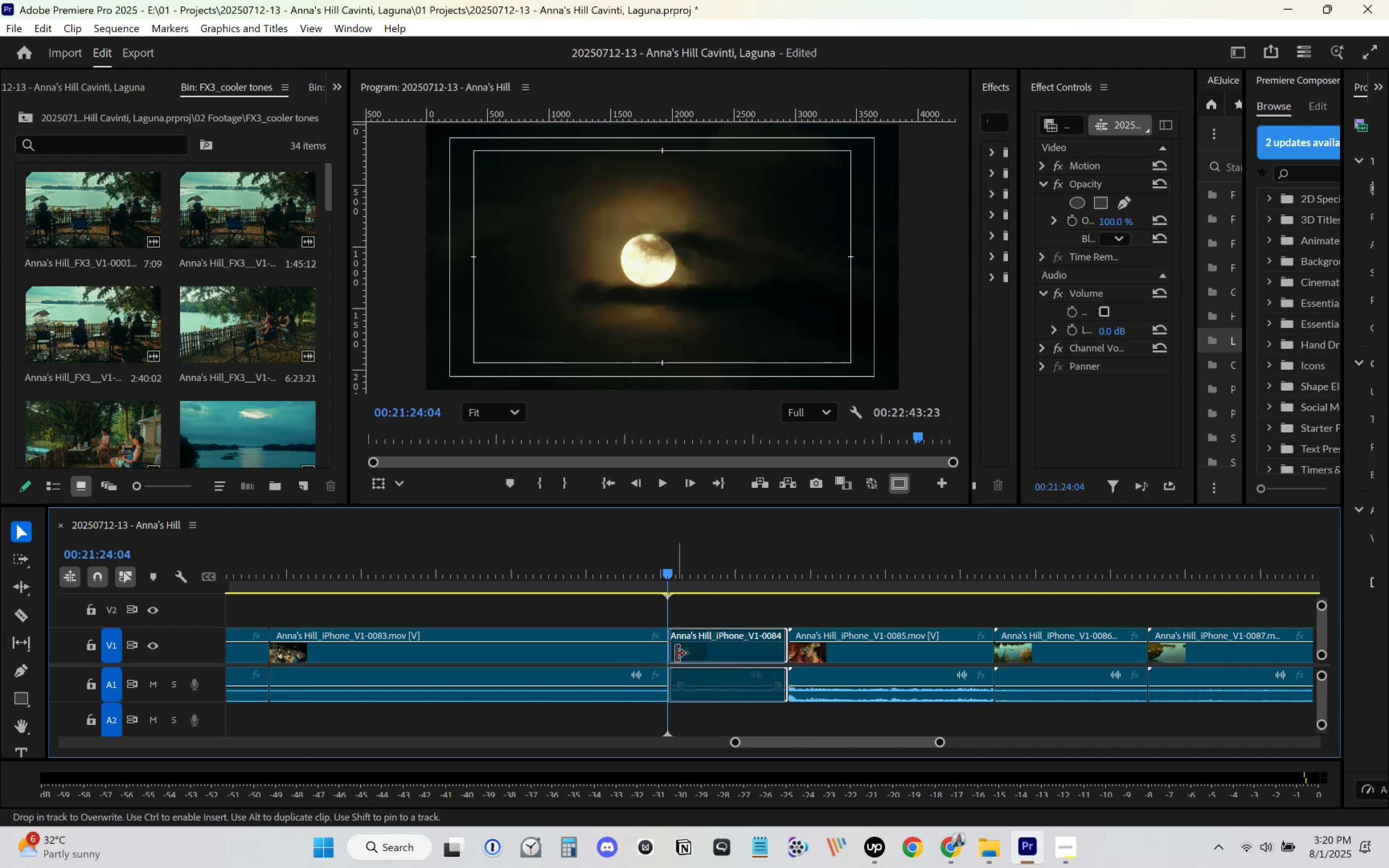 
key(Space)
 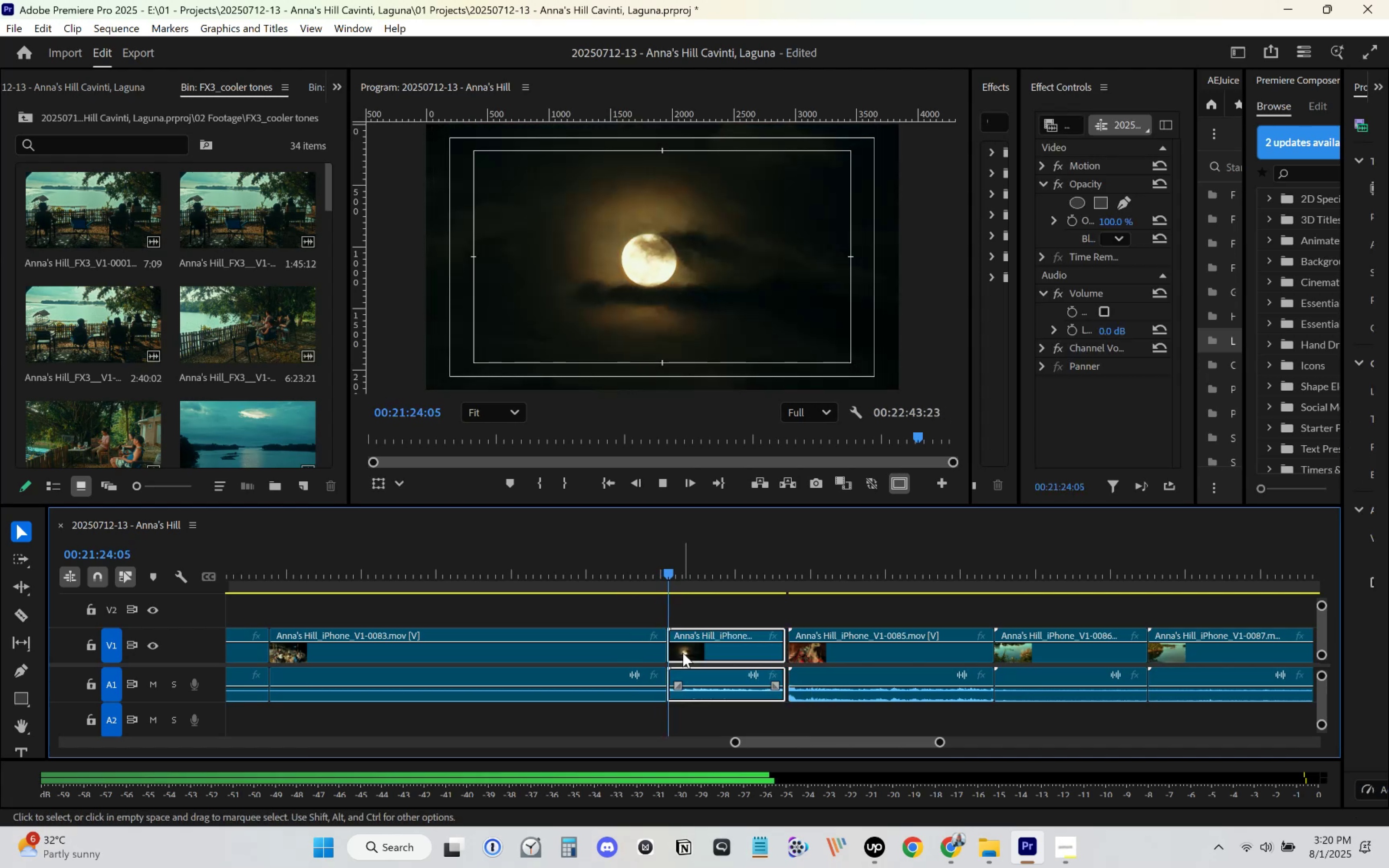 
key(Space)
 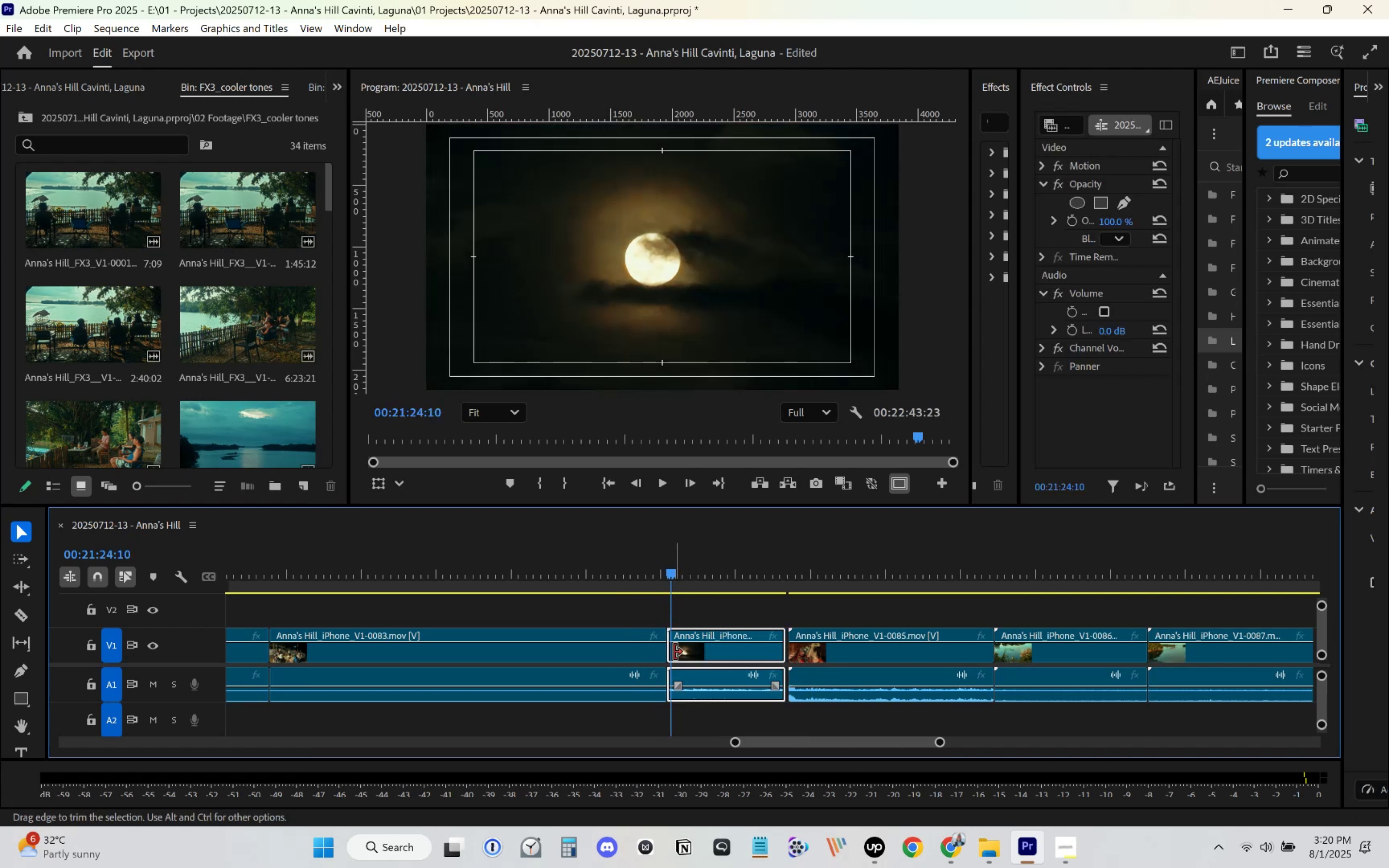 
left_click_drag(start_coordinate=[674, 652], to_coordinate=[681, 652])
 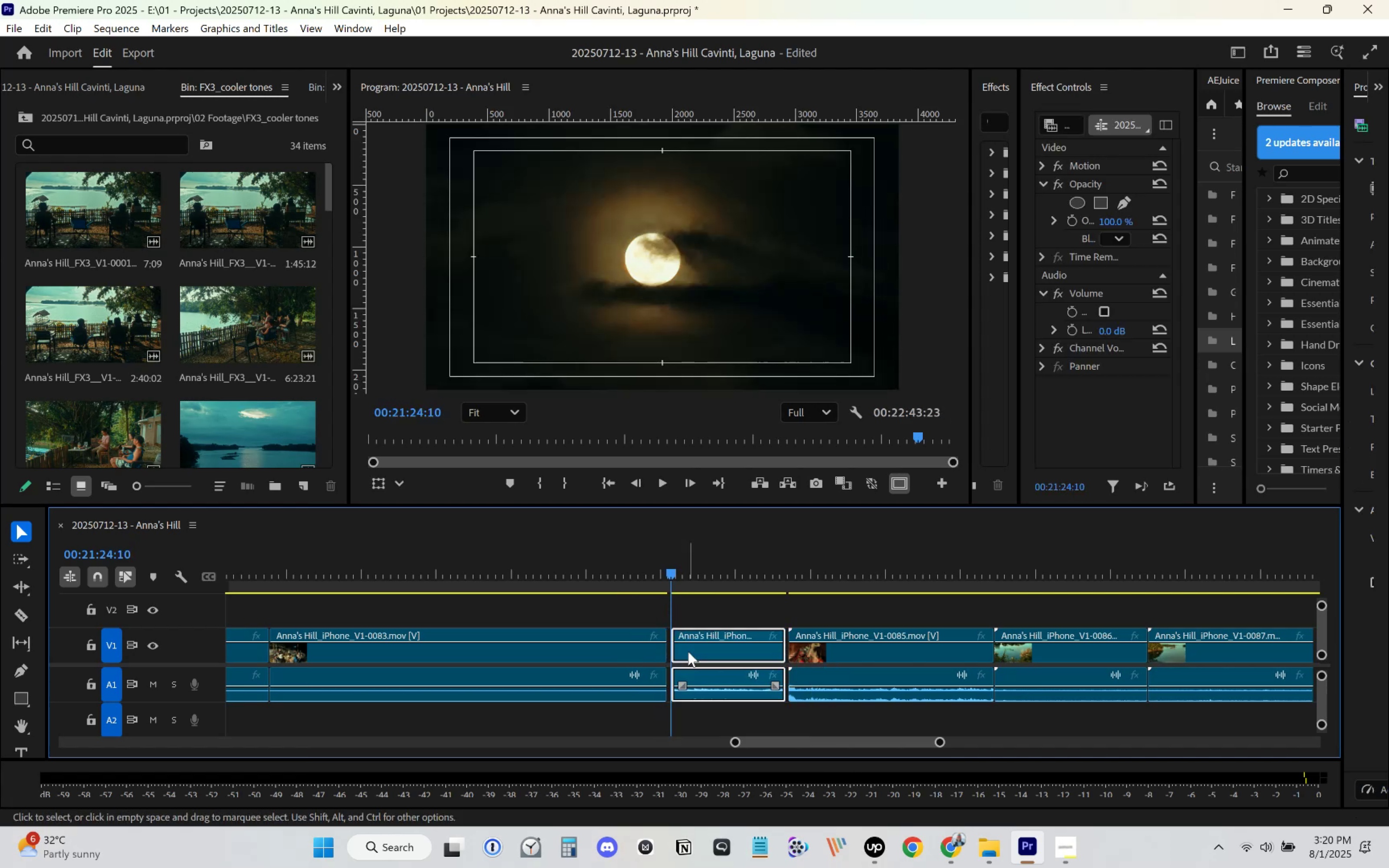 
left_click_drag(start_coordinate=[691, 651], to_coordinate=[687, 651])
 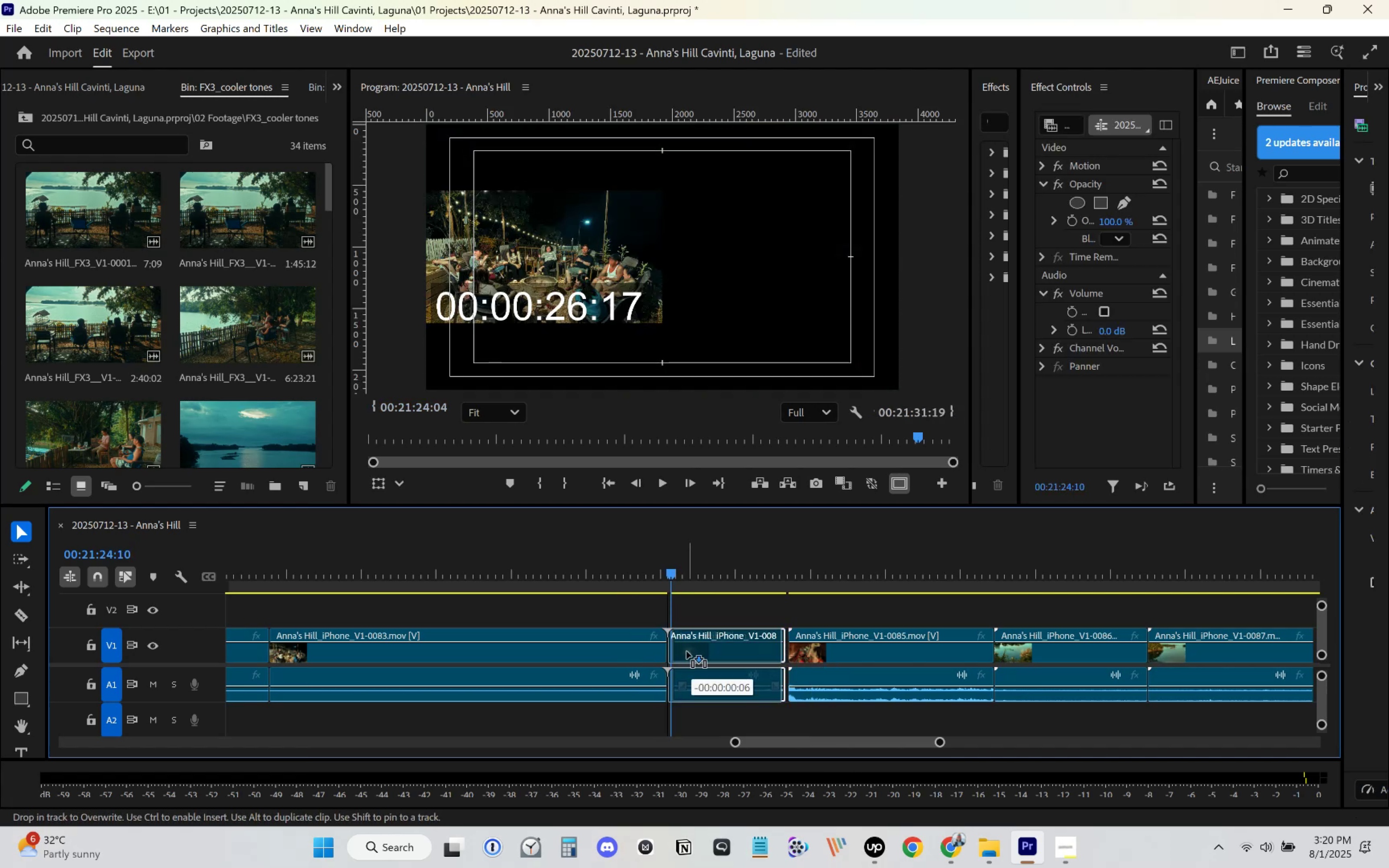 
key(Space)
 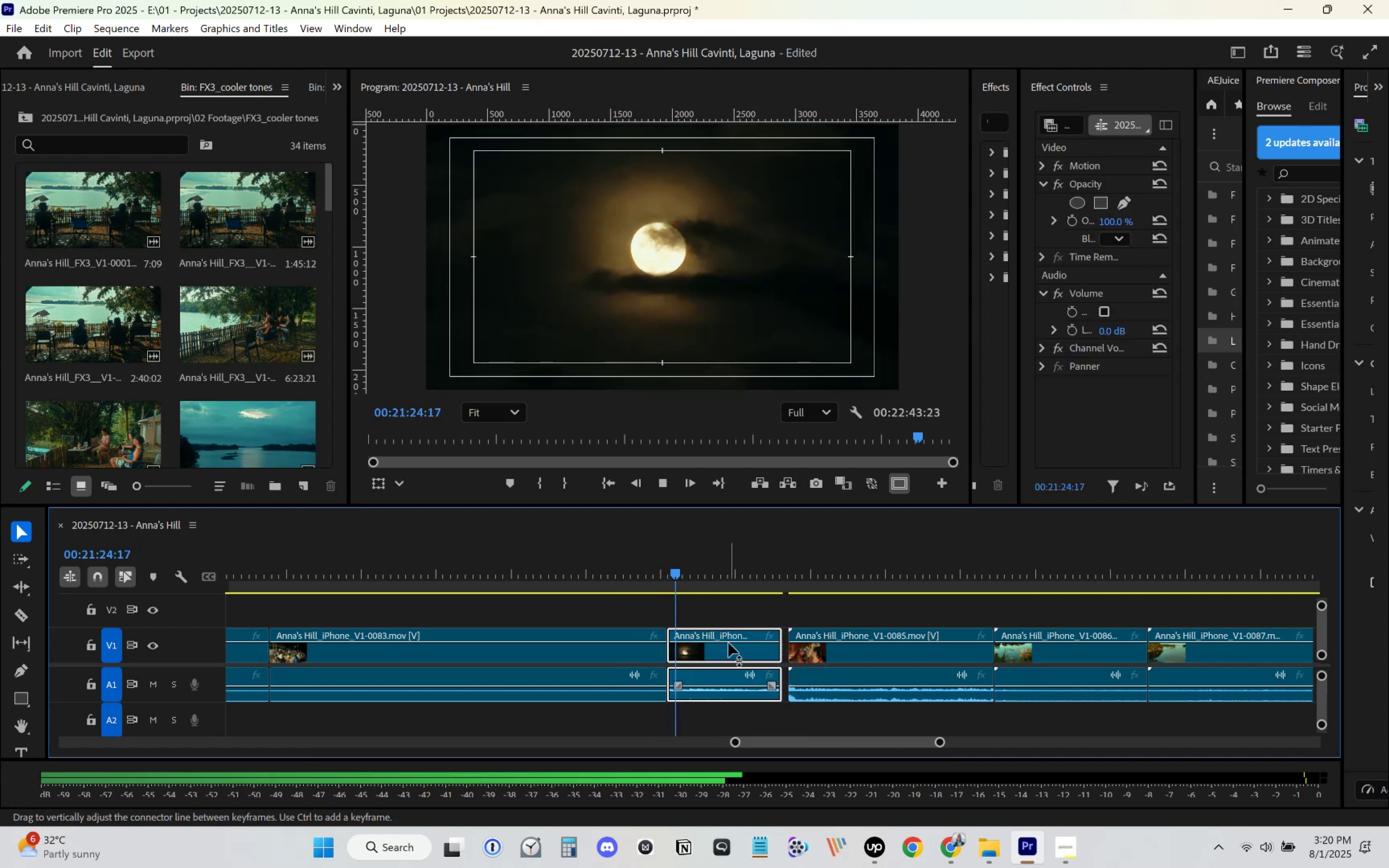 
mouse_move([747, 628])
 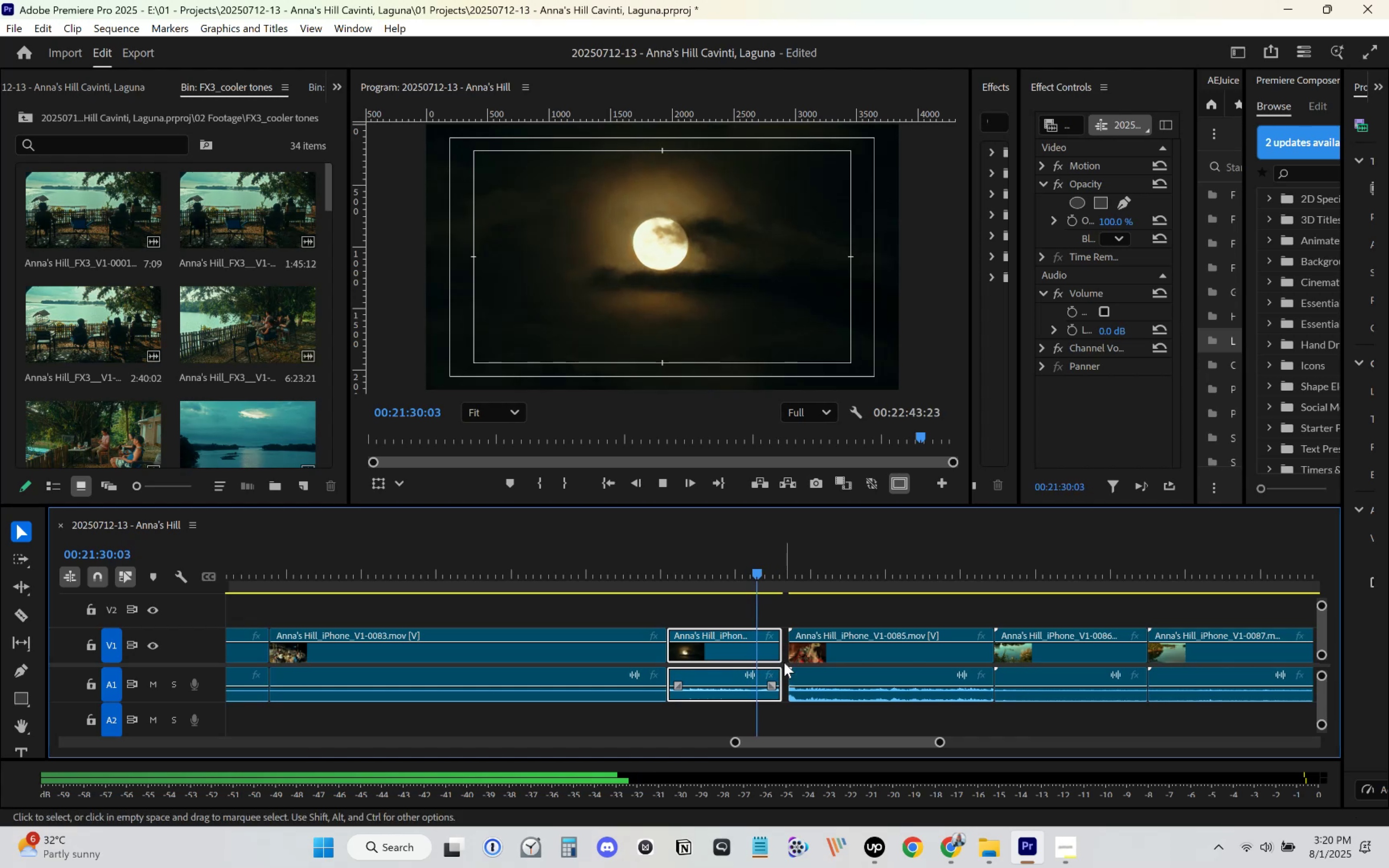 
key(Space)
 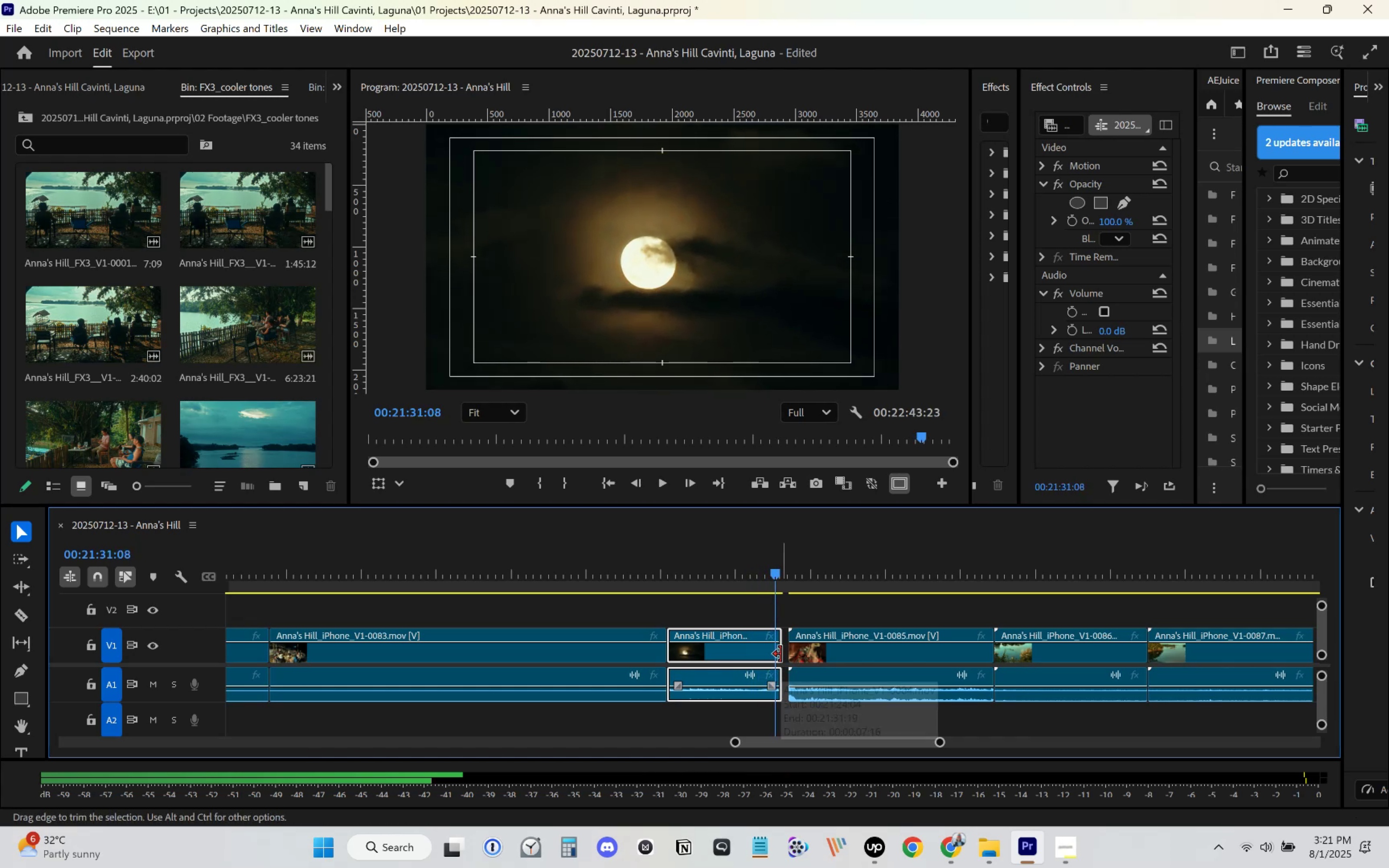 
left_click_drag(start_coordinate=[780, 654], to_coordinate=[777, 656])
 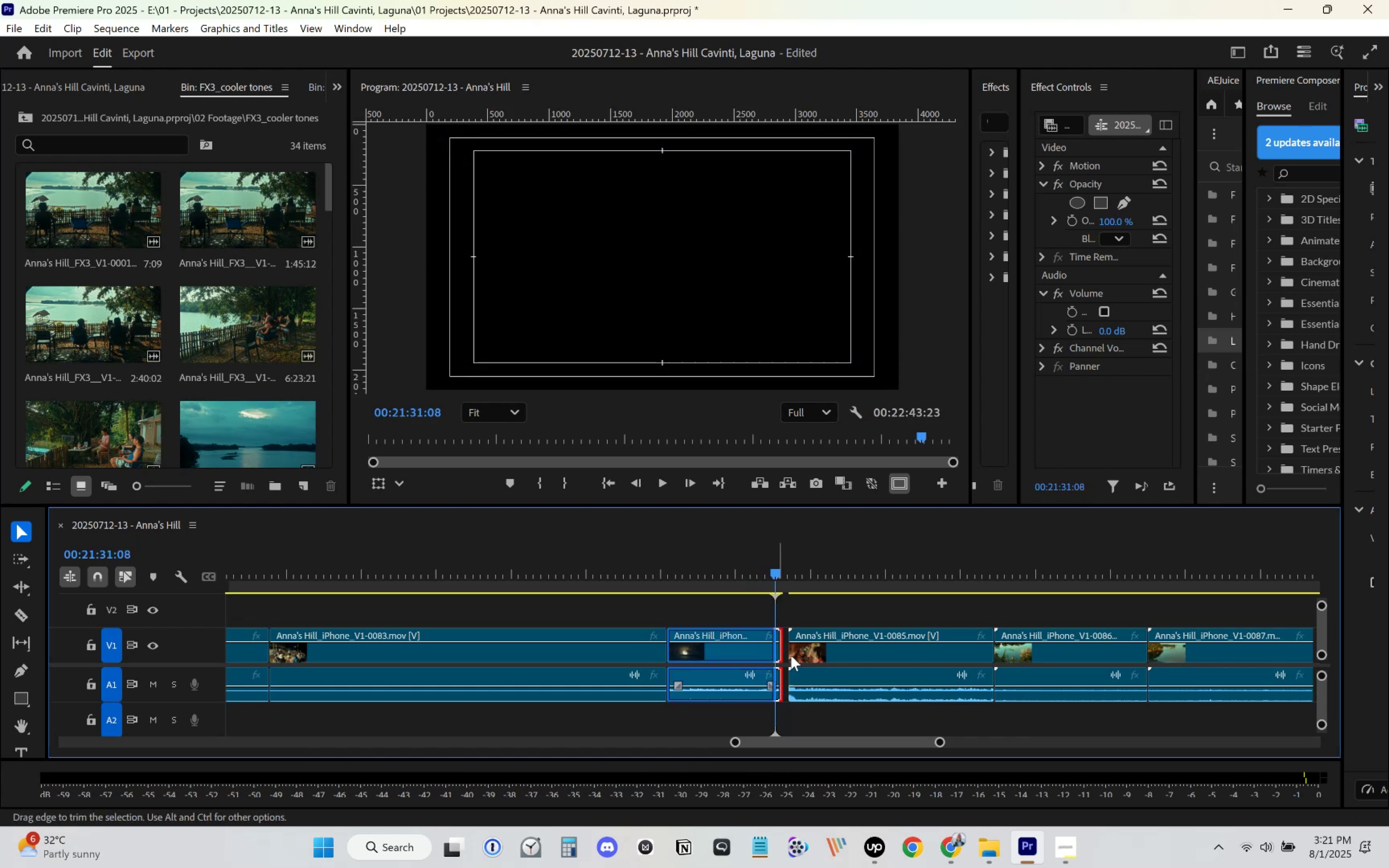 
left_click_drag(start_coordinate=[812, 651], to_coordinate=[795, 654])
 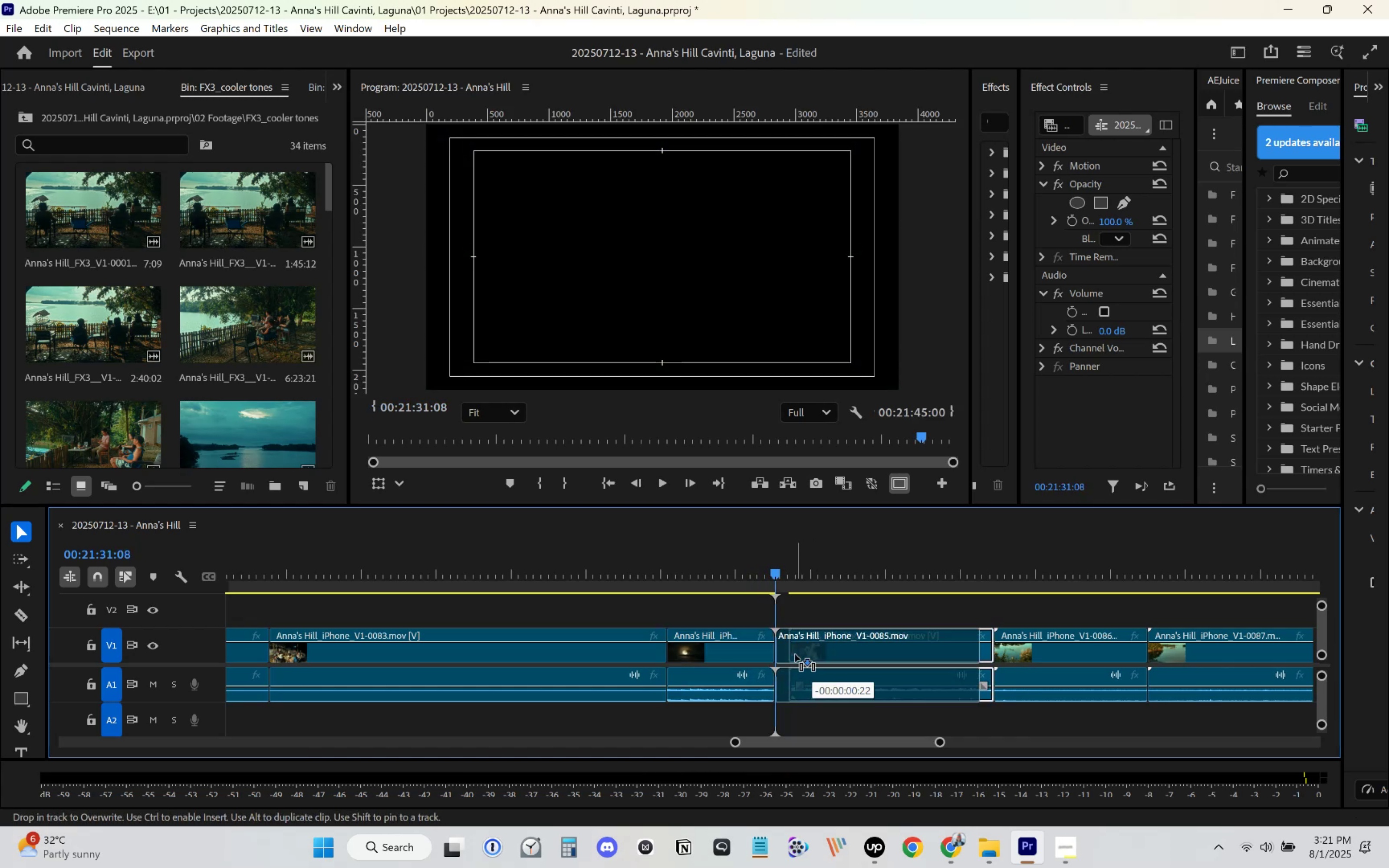 
key(Space)
 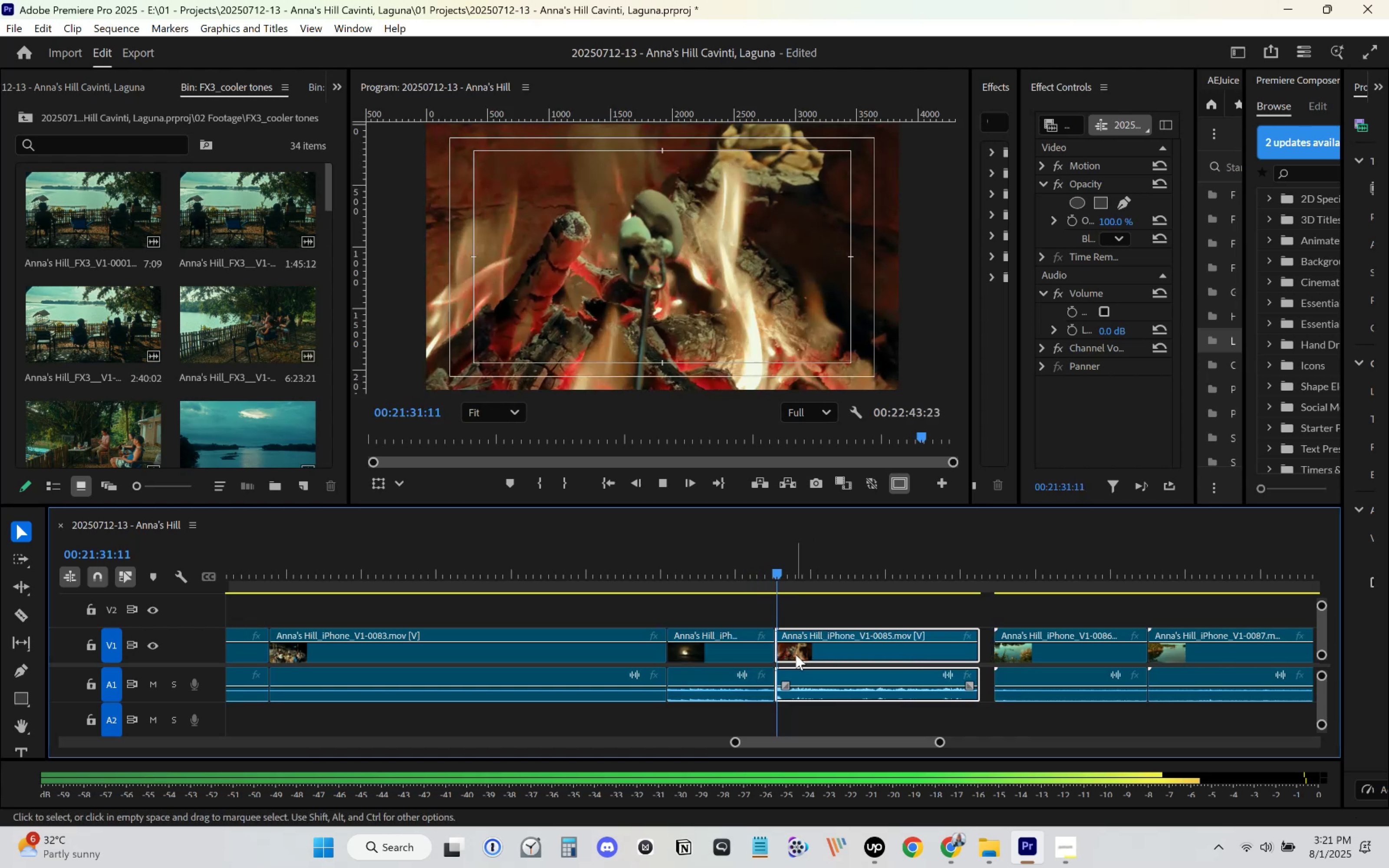 
key(Space)
 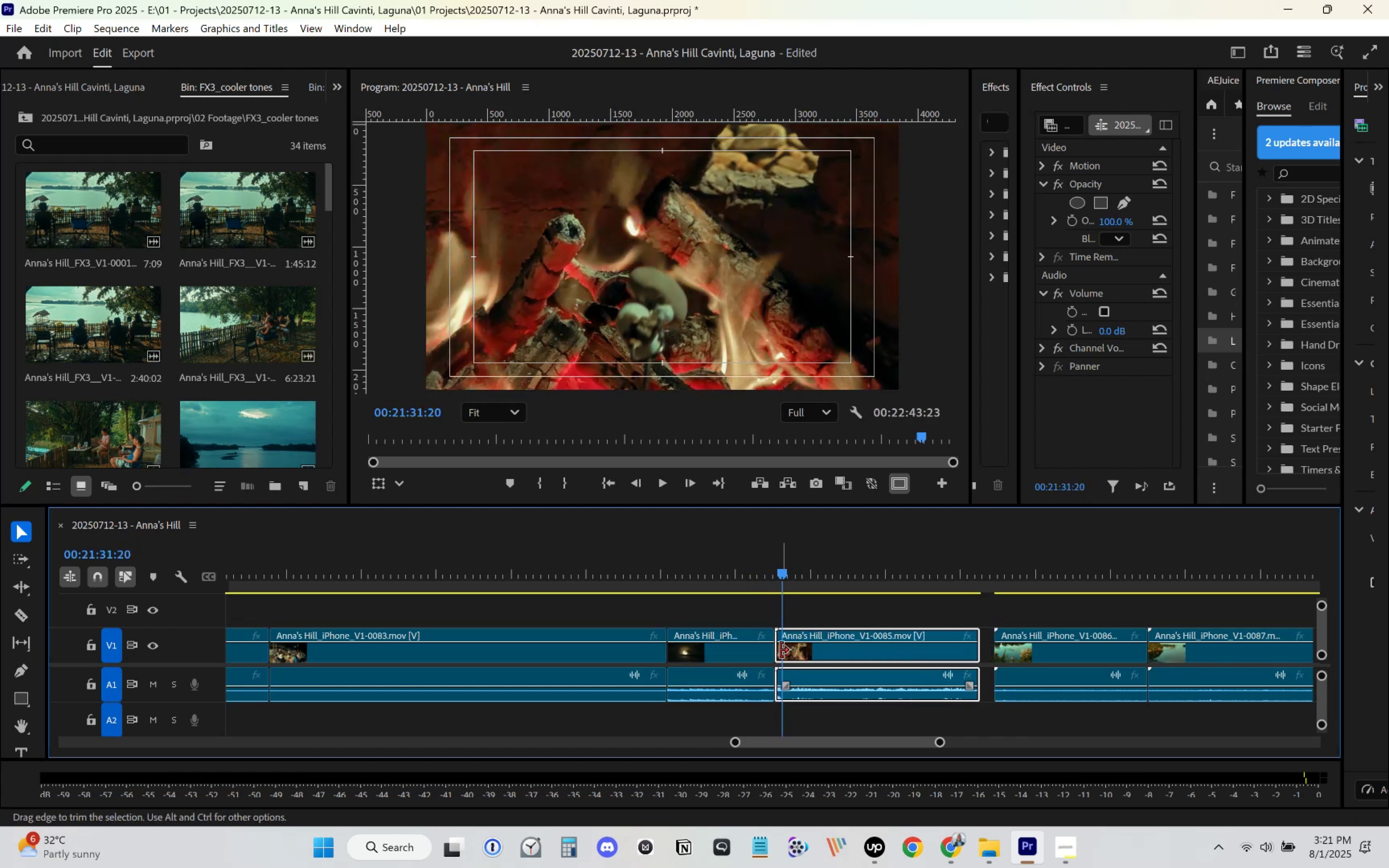 
left_click_drag(start_coordinate=[780, 652], to_coordinate=[787, 654])
 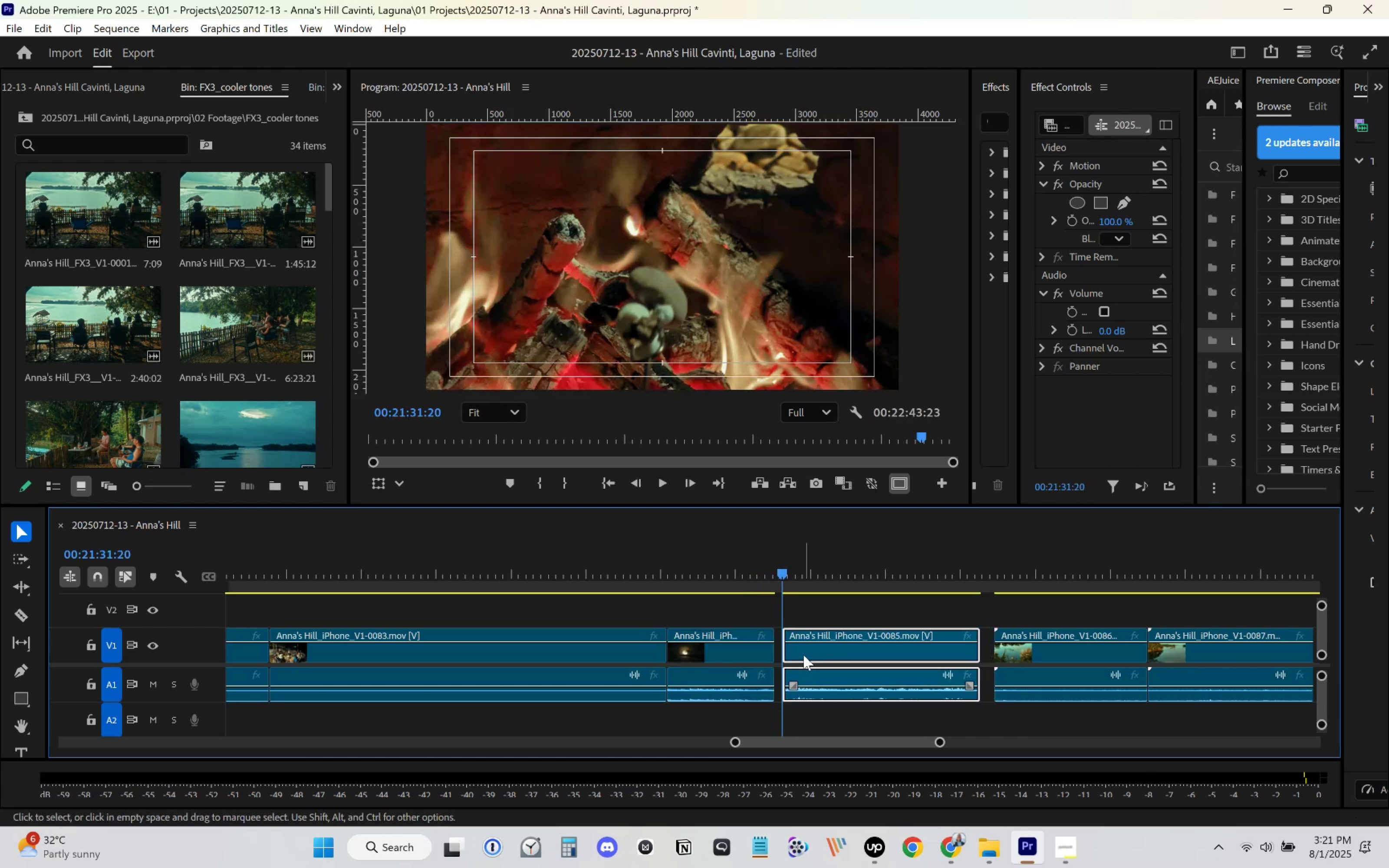 
left_click_drag(start_coordinate=[803, 655], to_coordinate=[795, 655])
 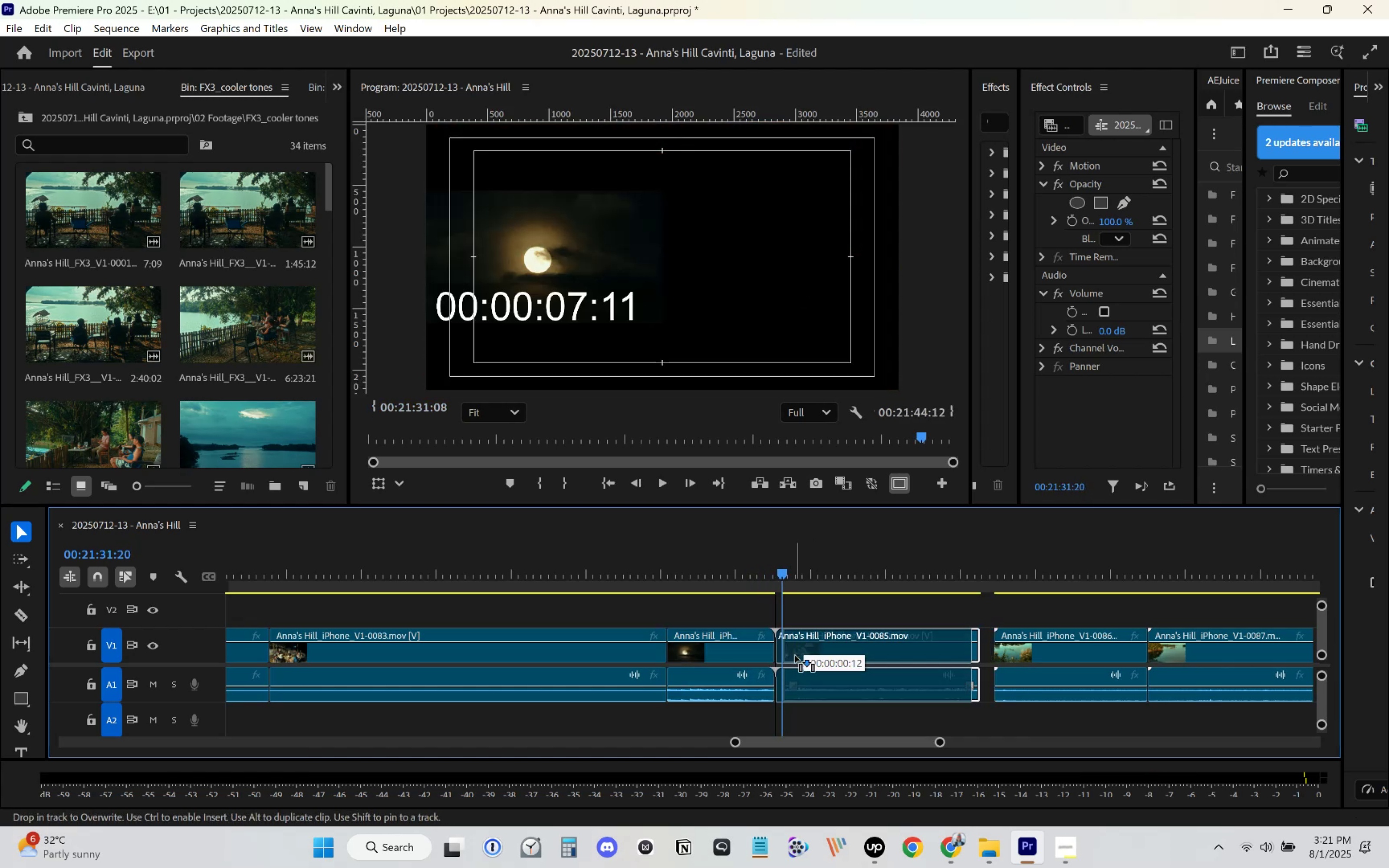 
key(Space)
 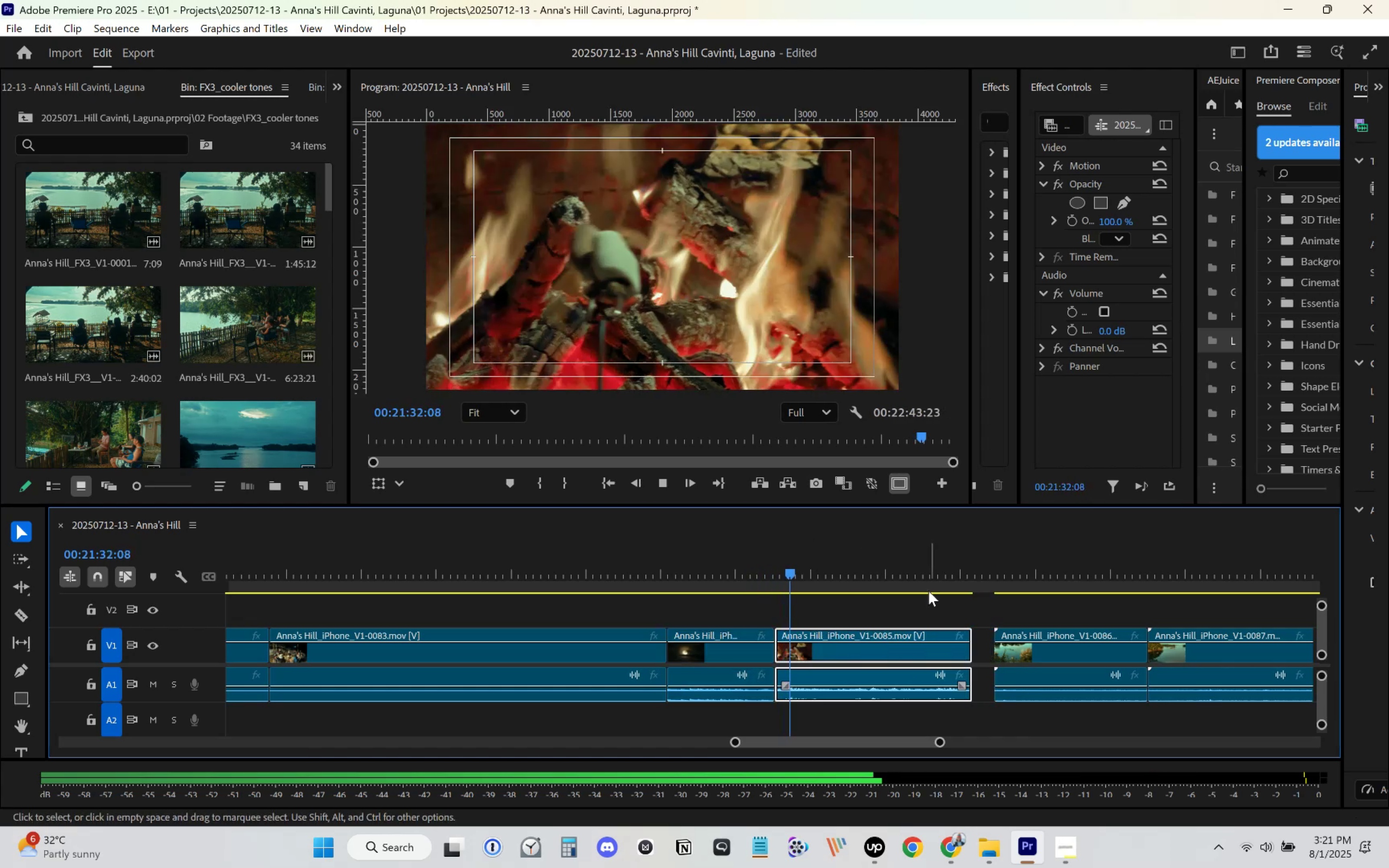 
left_click([928, 574])
 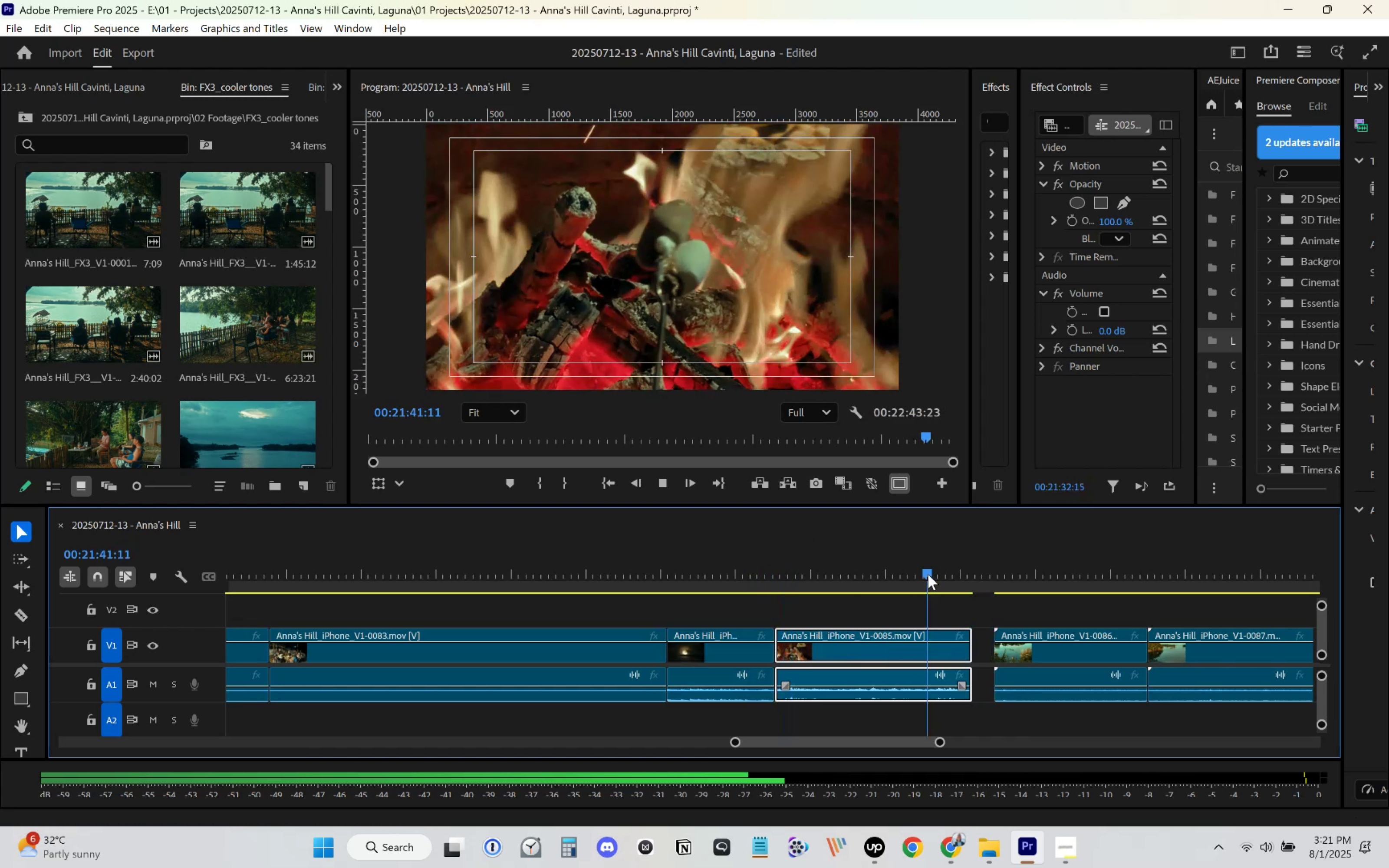 
key(Space)
 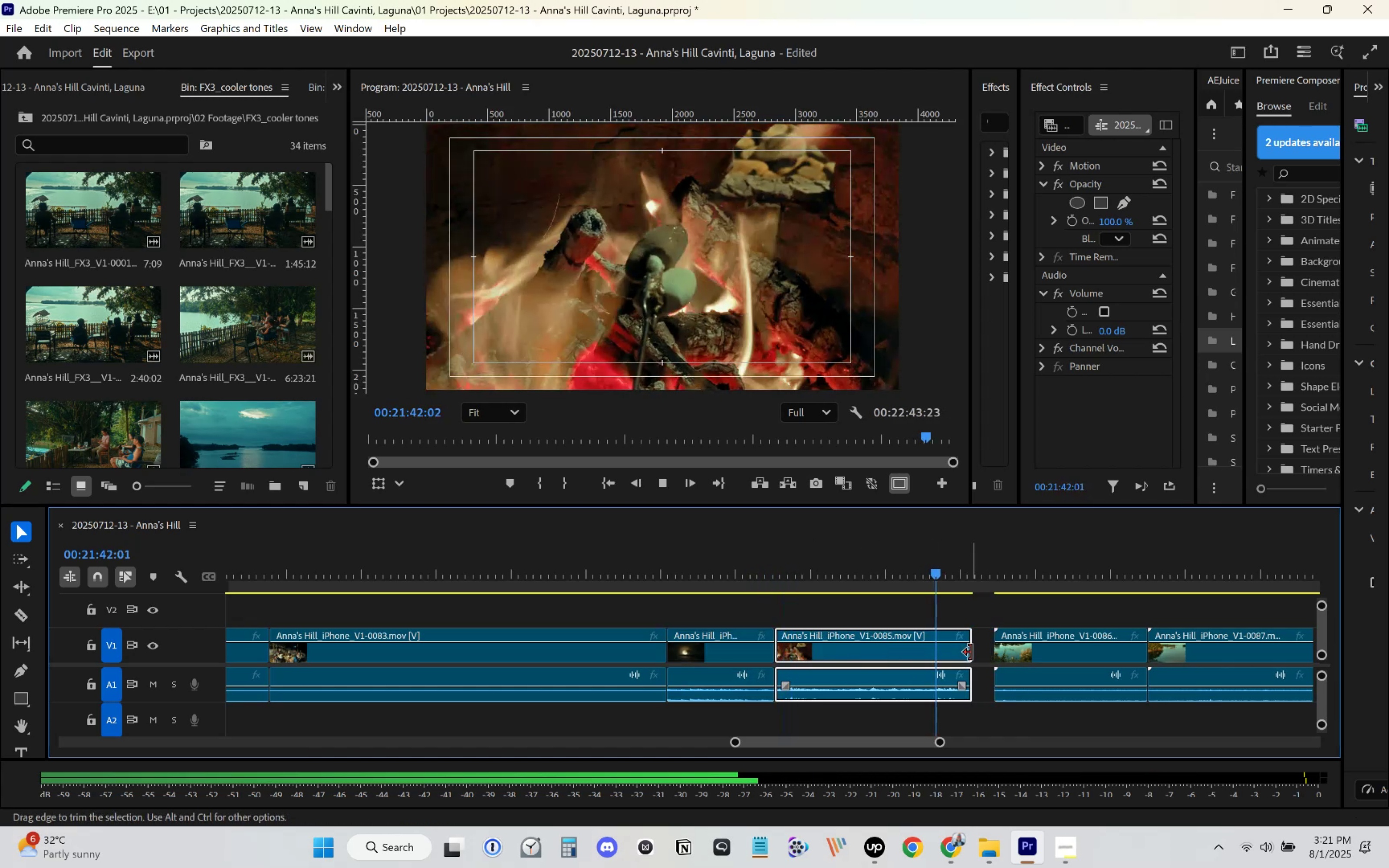 
scroll: coordinate [971, 652], scroll_direction: down, amount: 3.0
 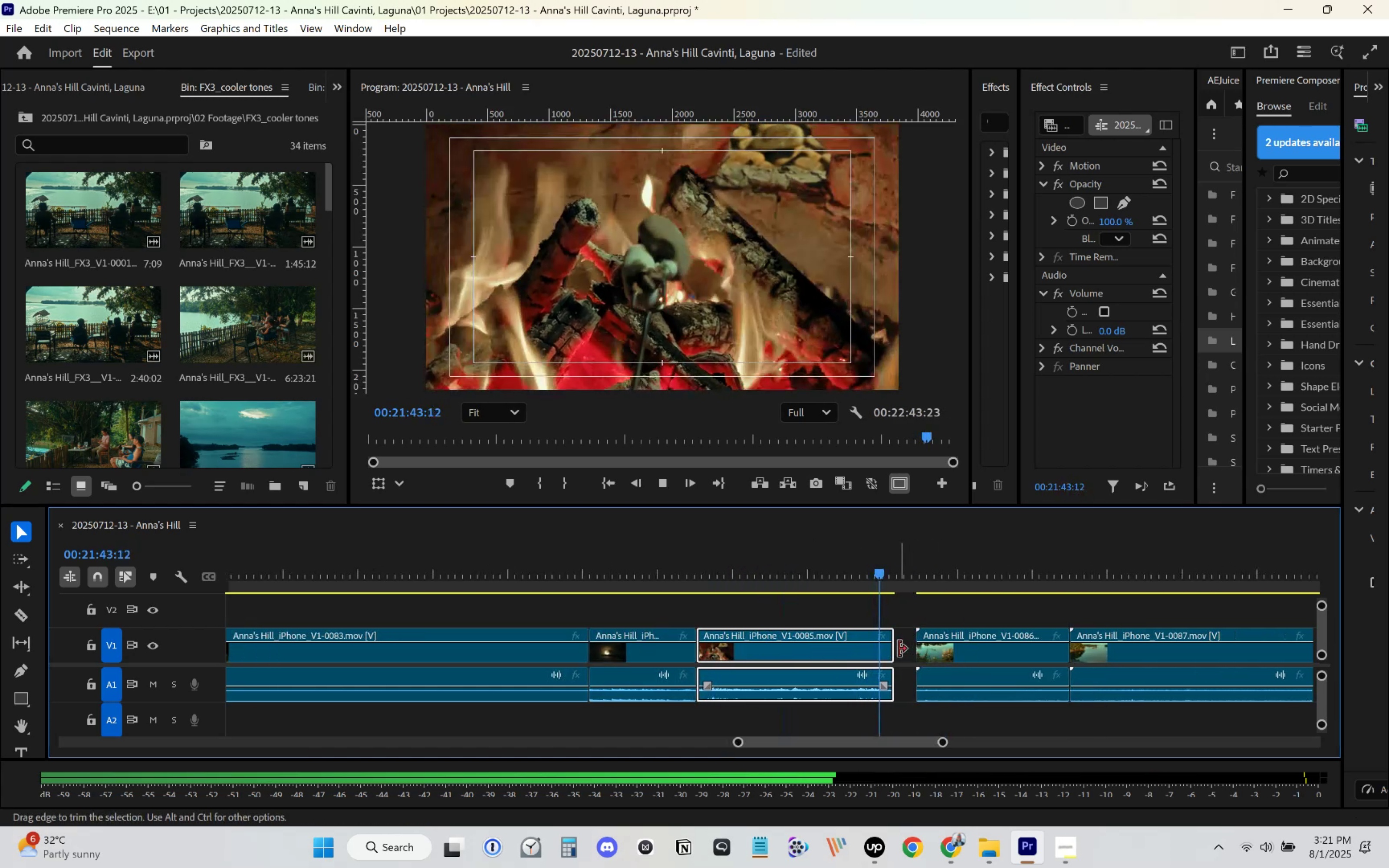 
key(Space)
 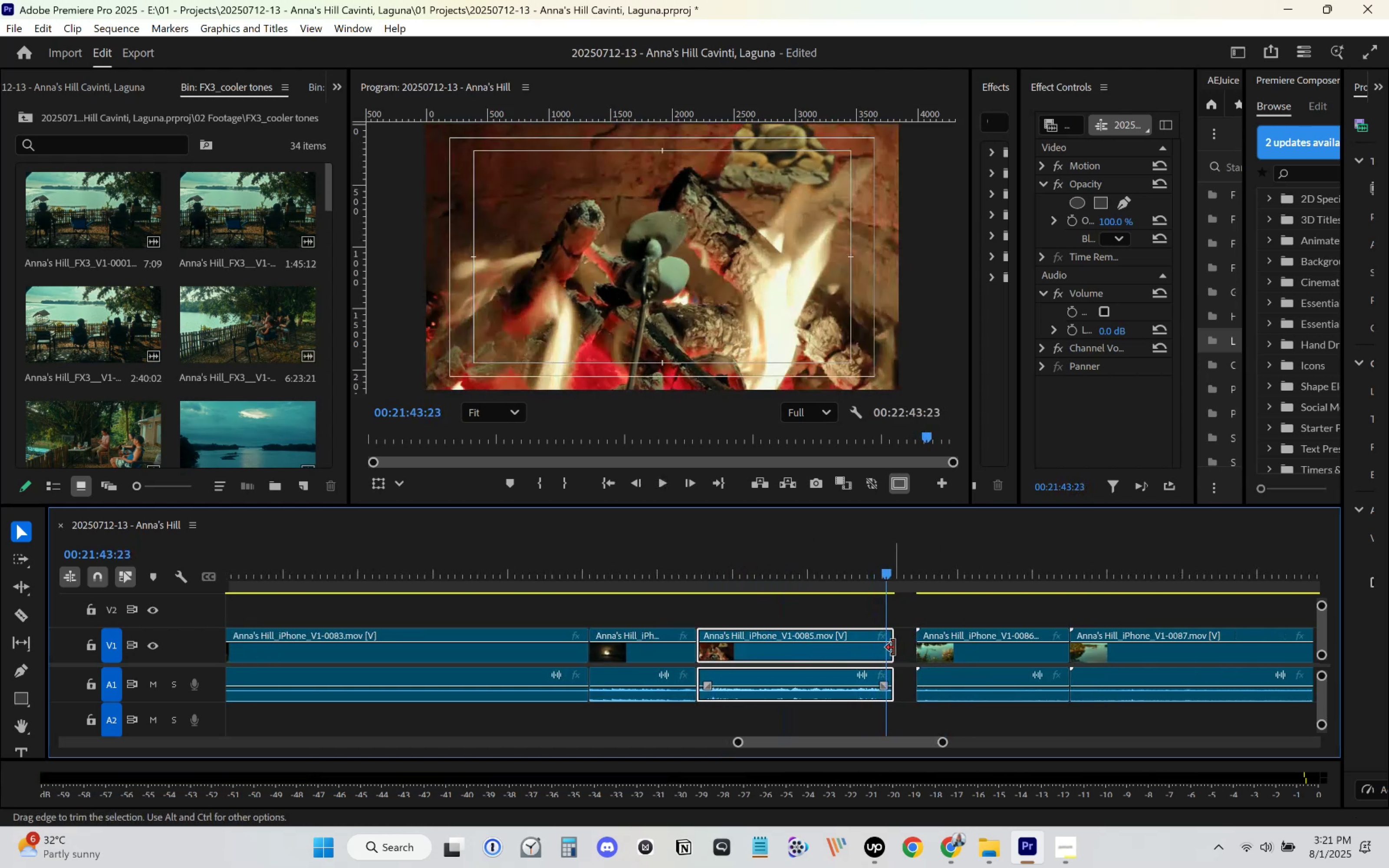 
left_click_drag(start_coordinate=[894, 647], to_coordinate=[885, 648])
 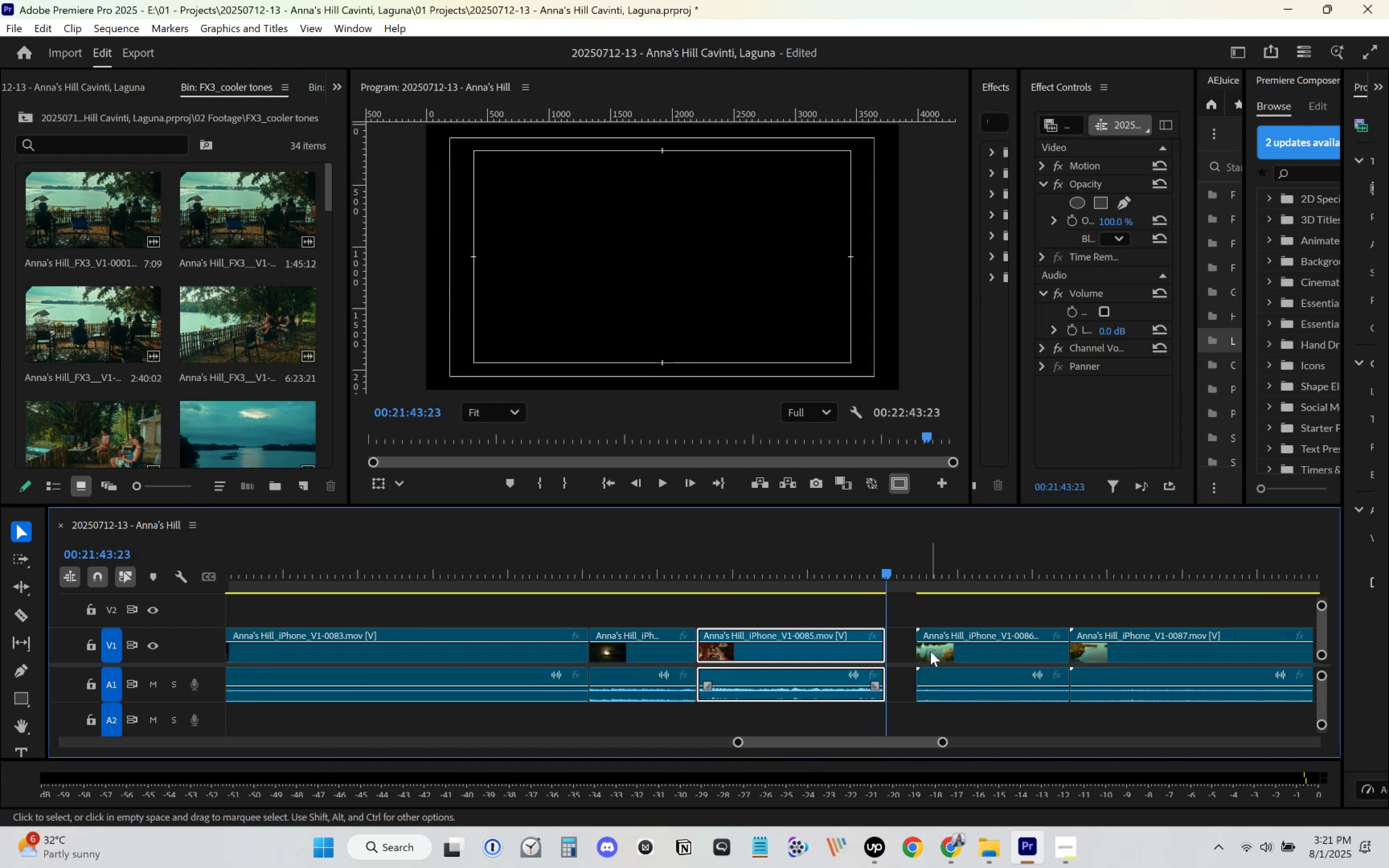 
left_click_drag(start_coordinate=[949, 651], to_coordinate=[917, 653])
 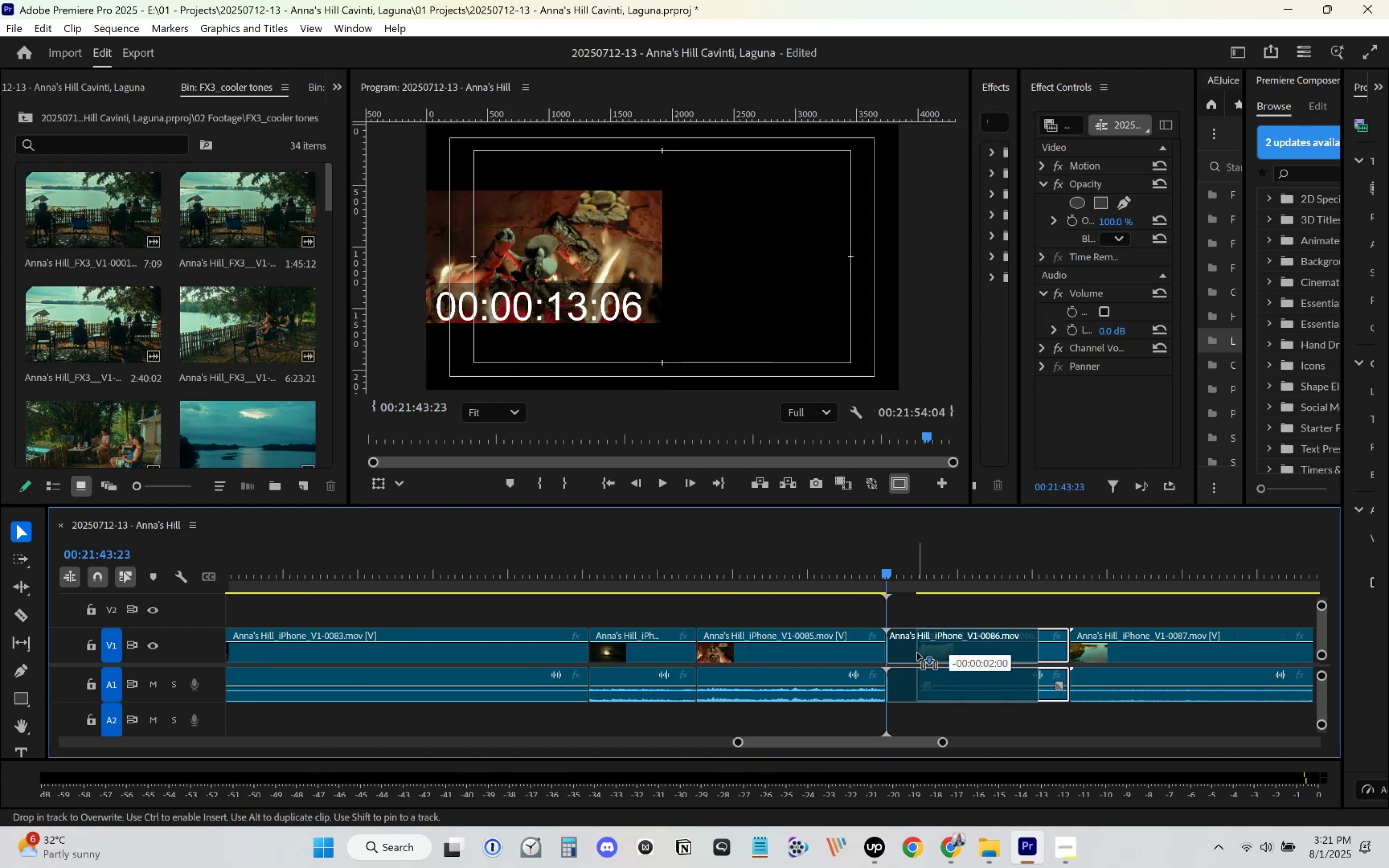 
key(Space)
 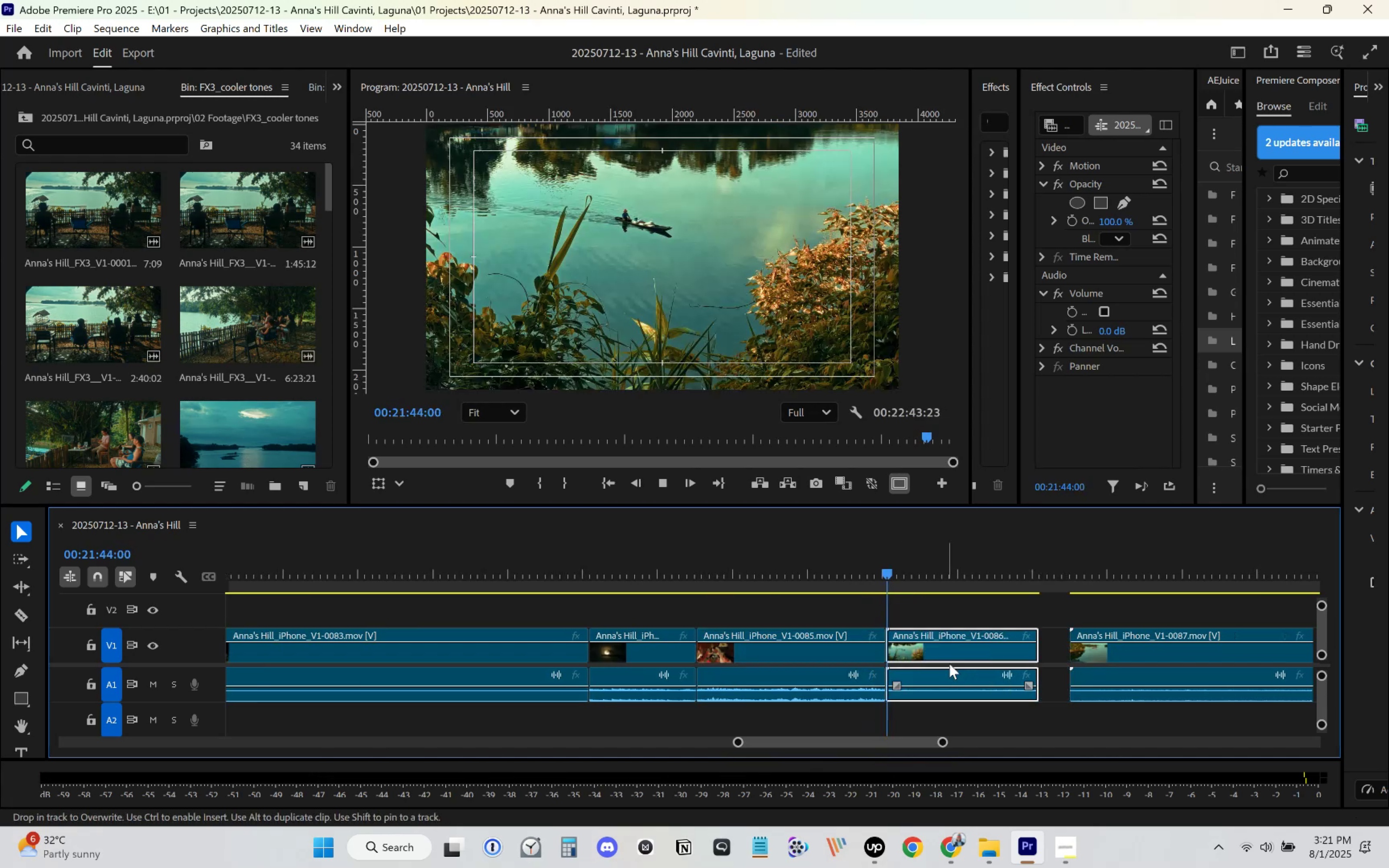 
scroll: coordinate [928, 665], scroll_direction: down, amount: 6.0
 